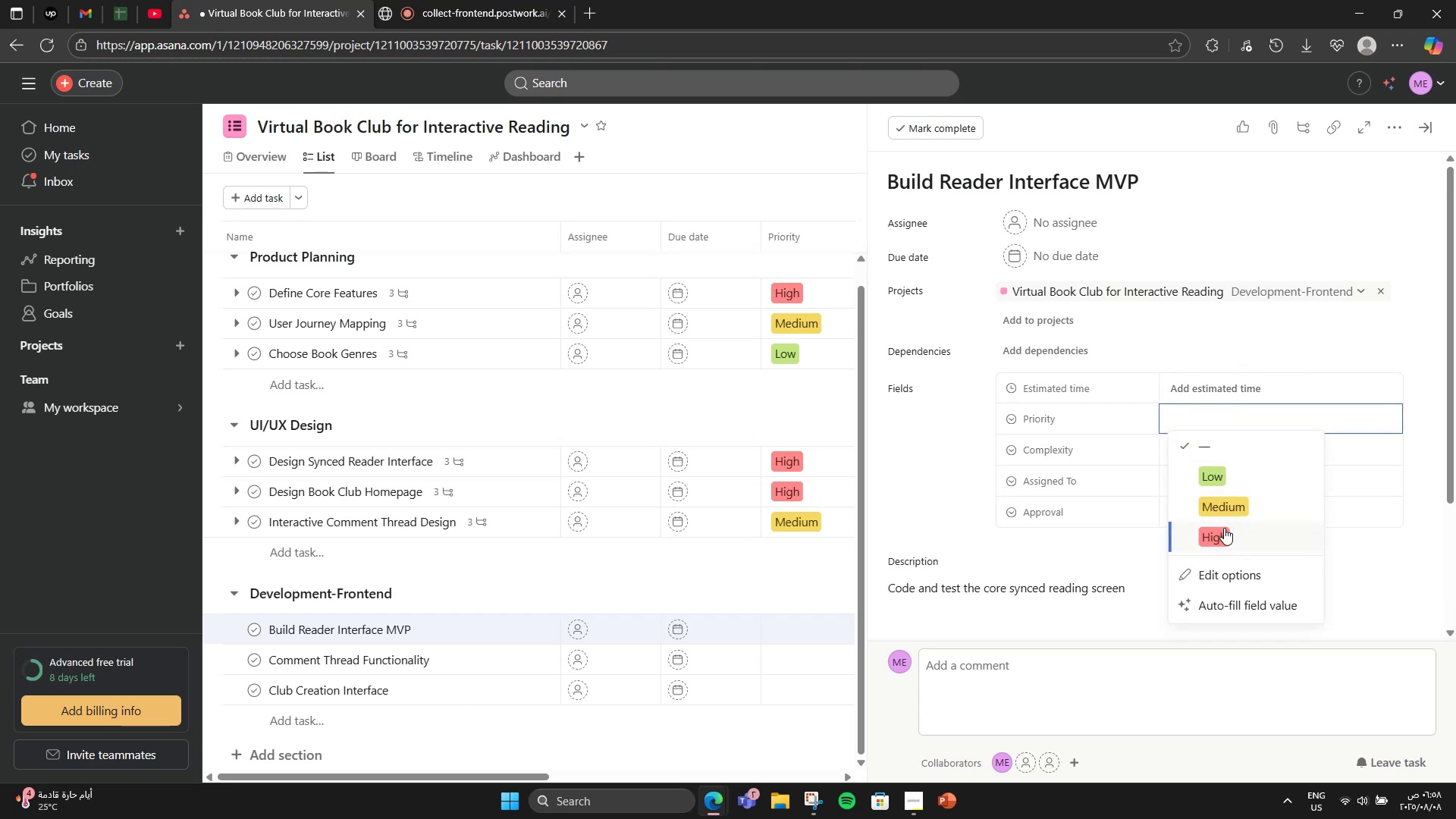 
left_click([1224, 531])
 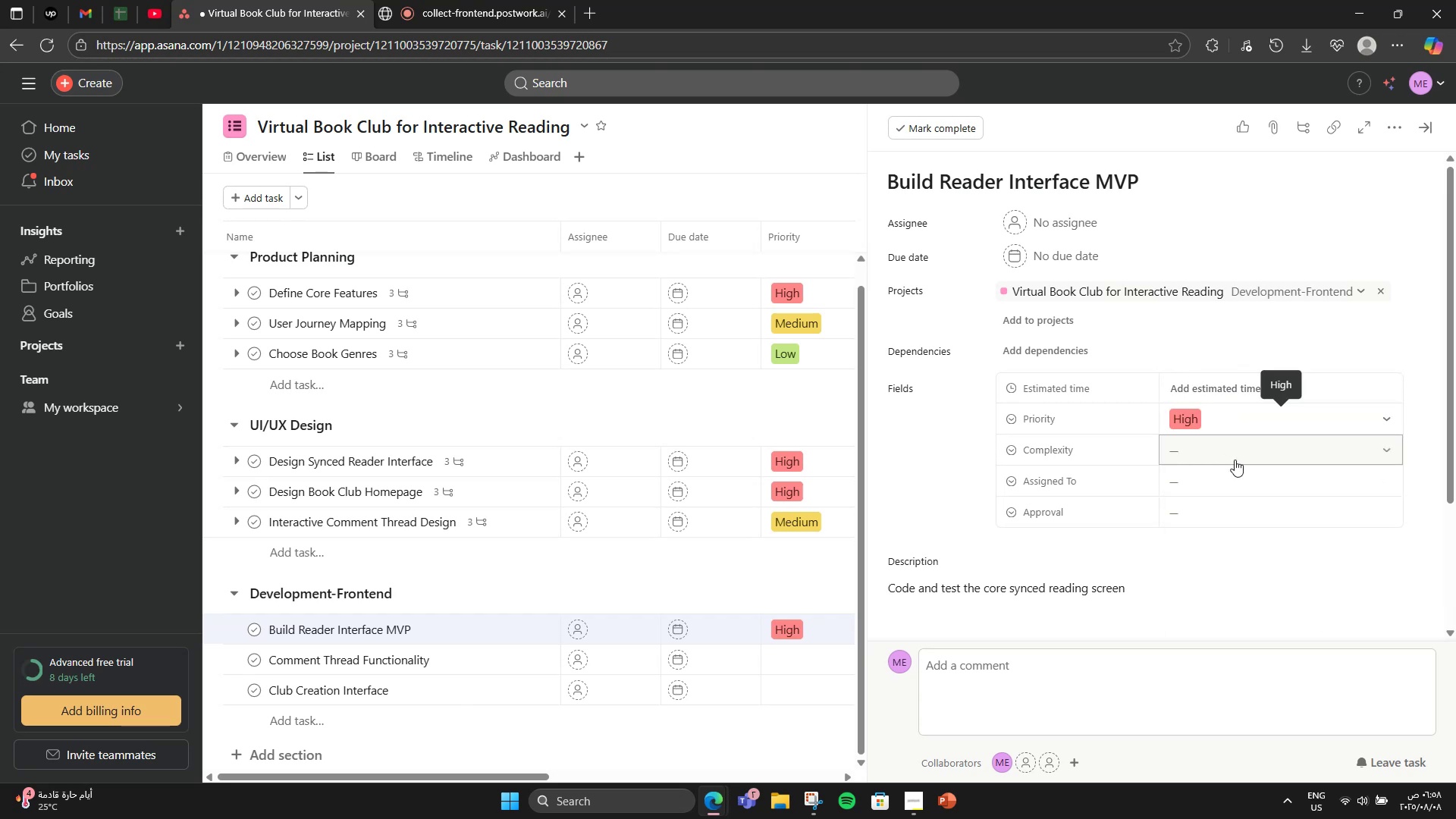 
left_click([1235, 460])
 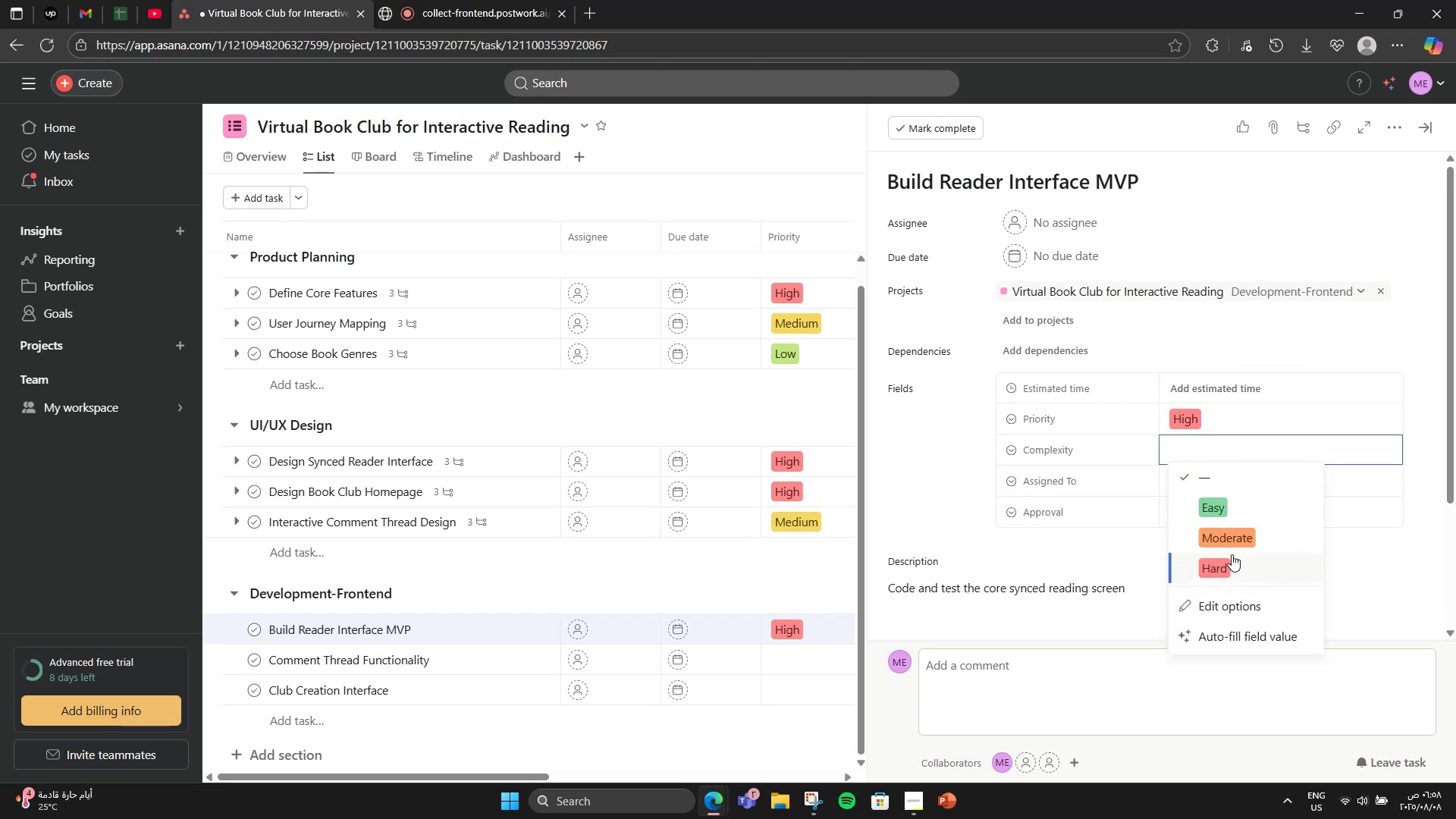 
left_click([1232, 554])
 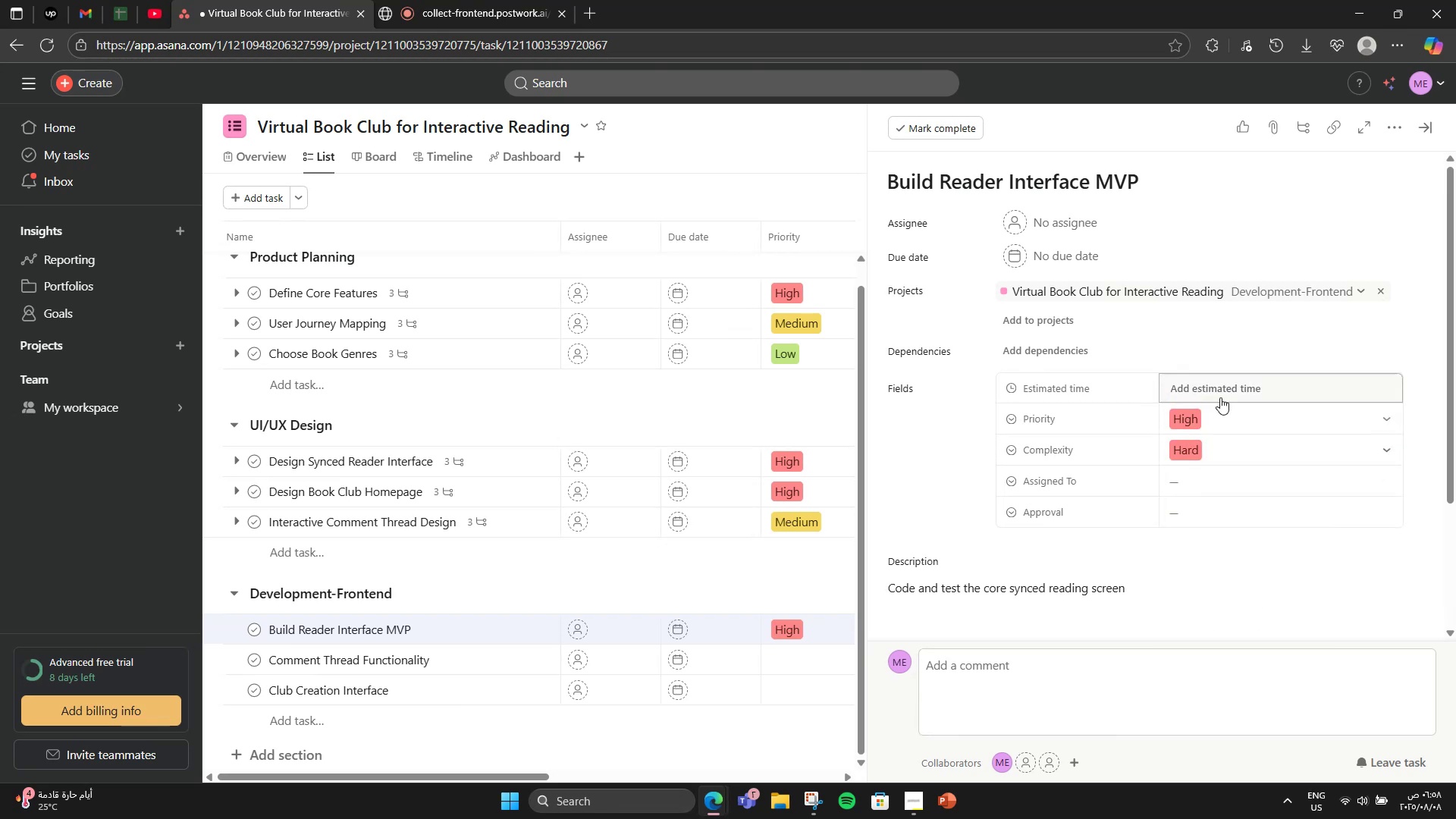 
left_click([1215, 394])
 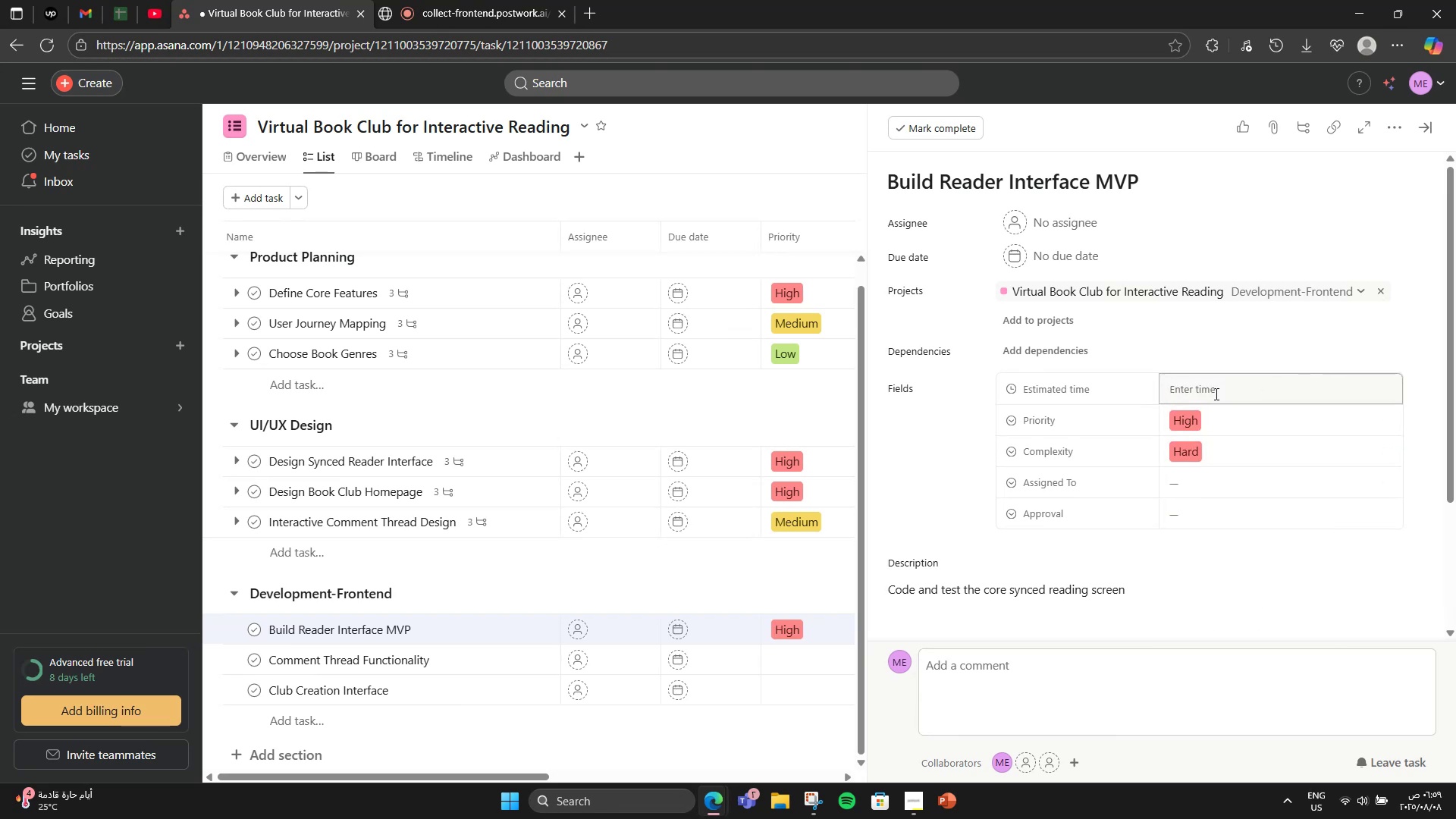 
key(Numpad2)
 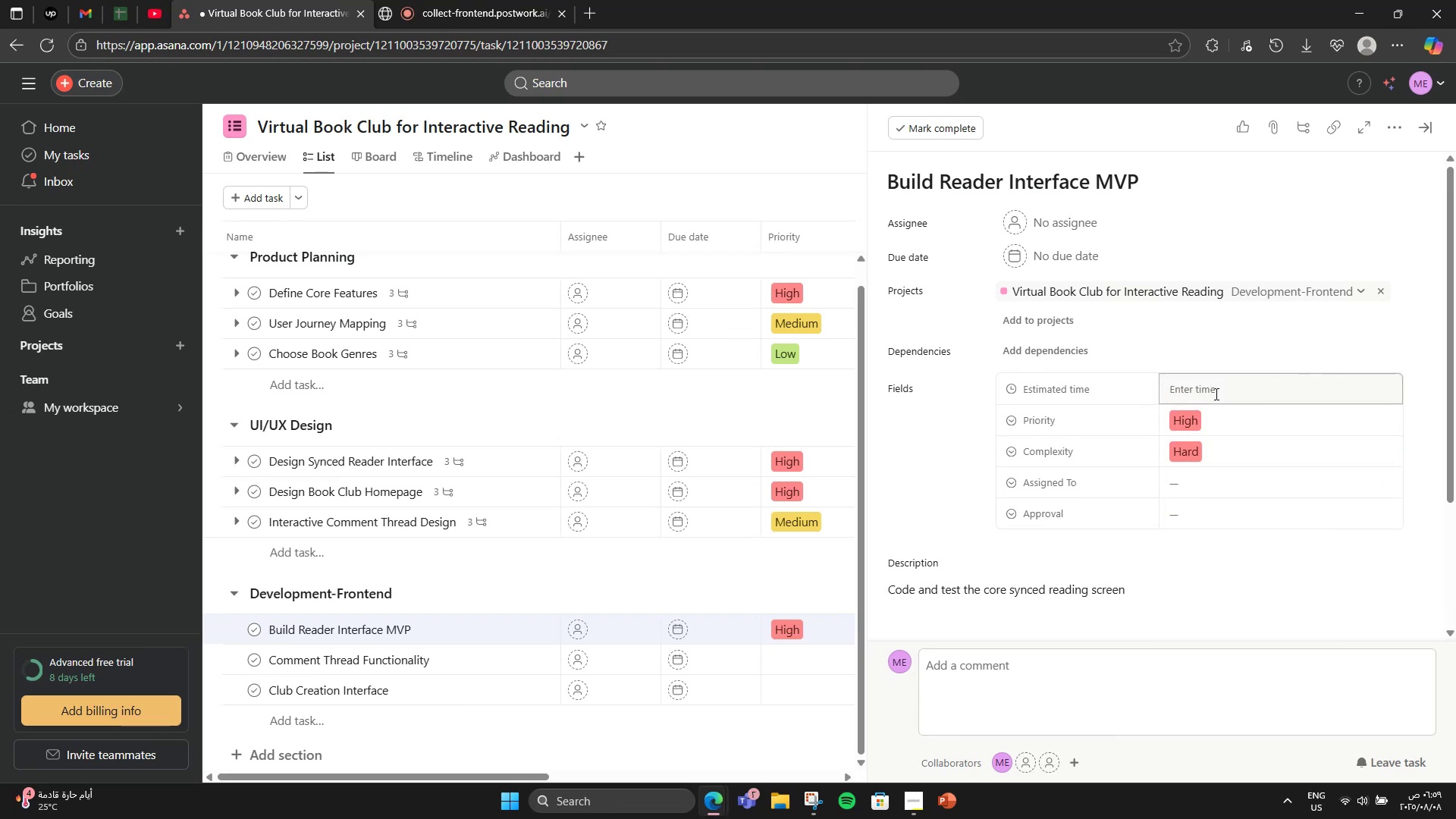 
key(Numpad0)
 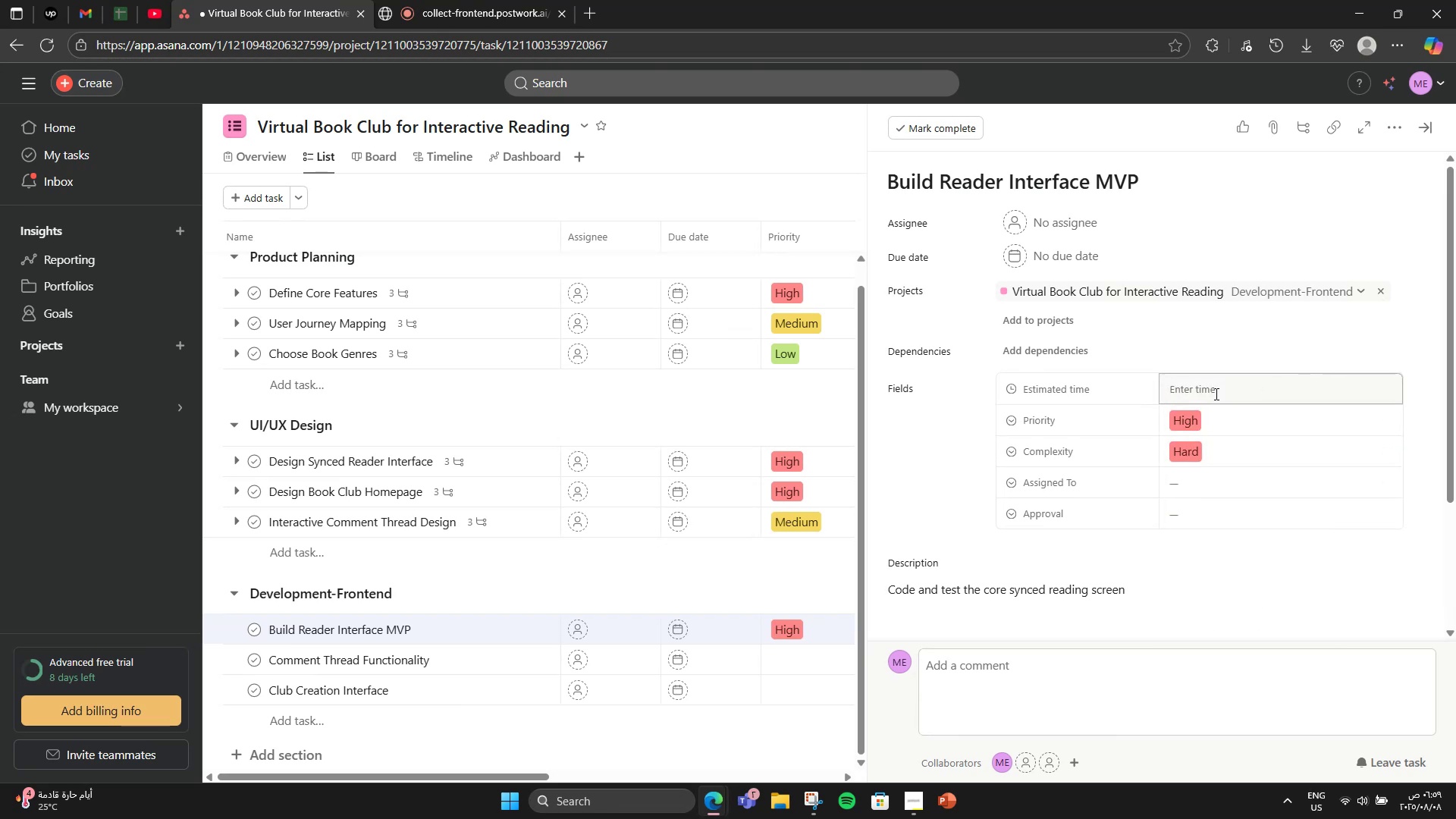 
left_click([1215, 394])
 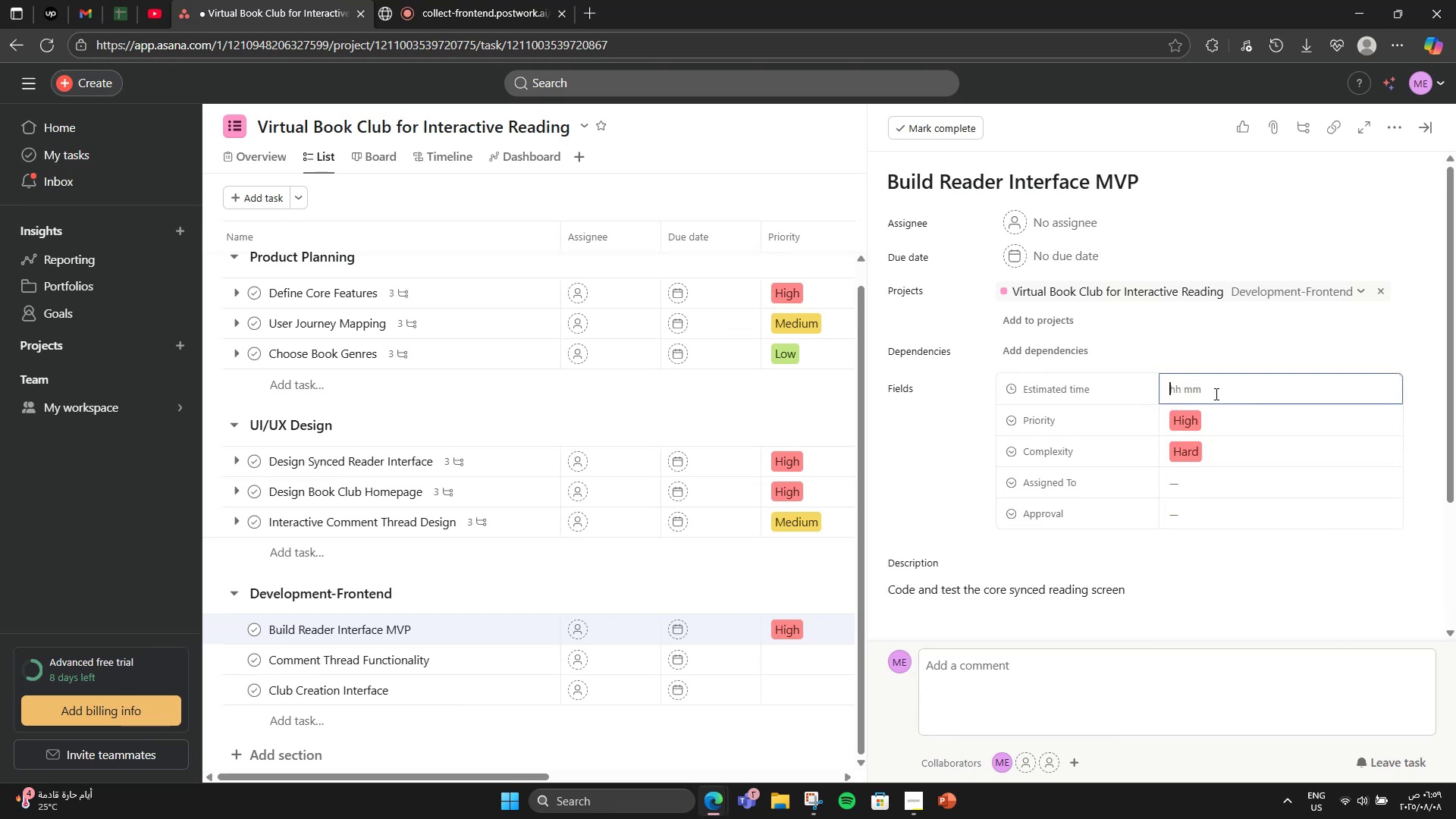 
key(Numpad2)
 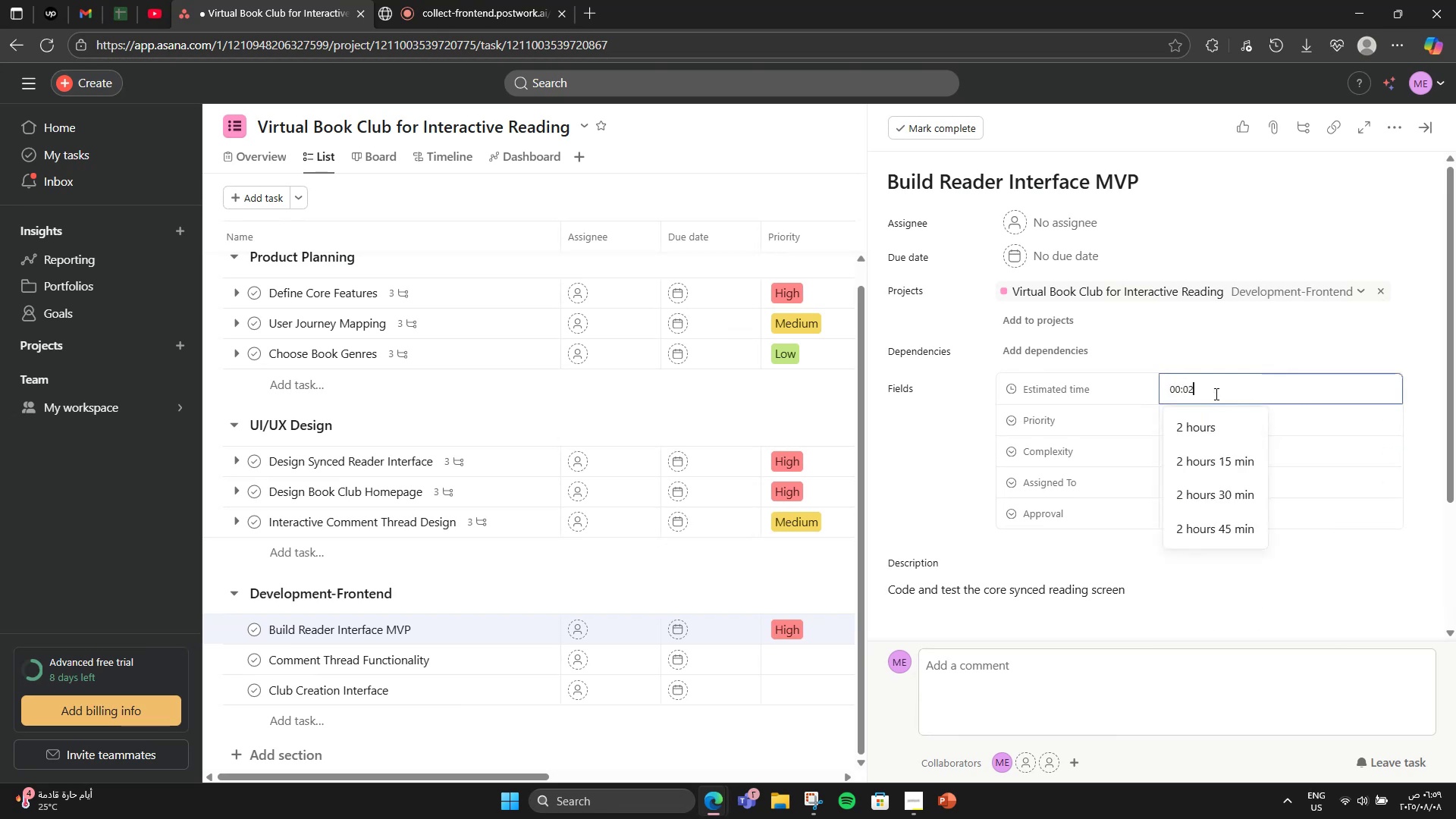 
key(Numpad0)
 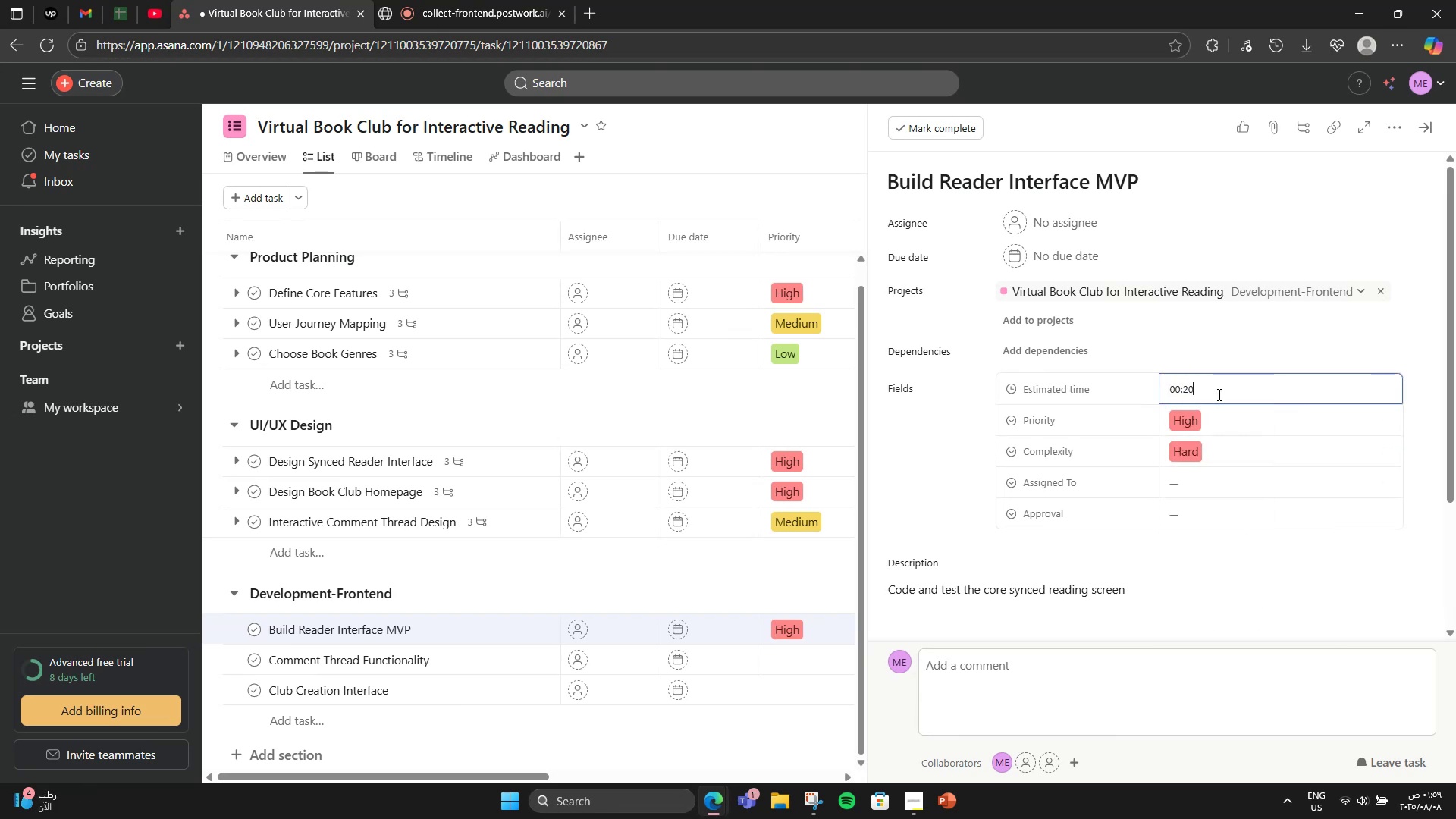 
key(NumpadEnter)
 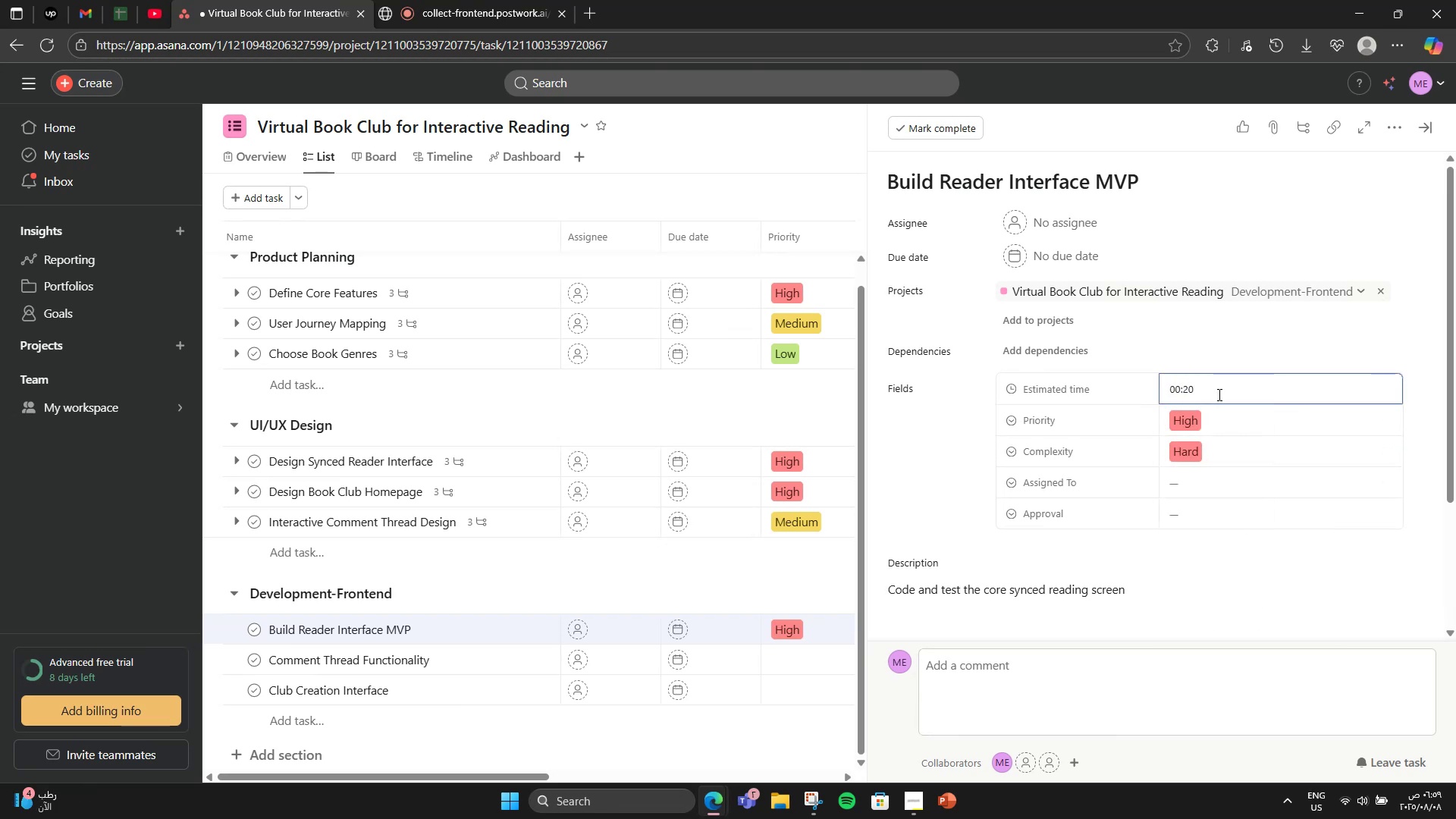 
key(NumpadDecimal)
 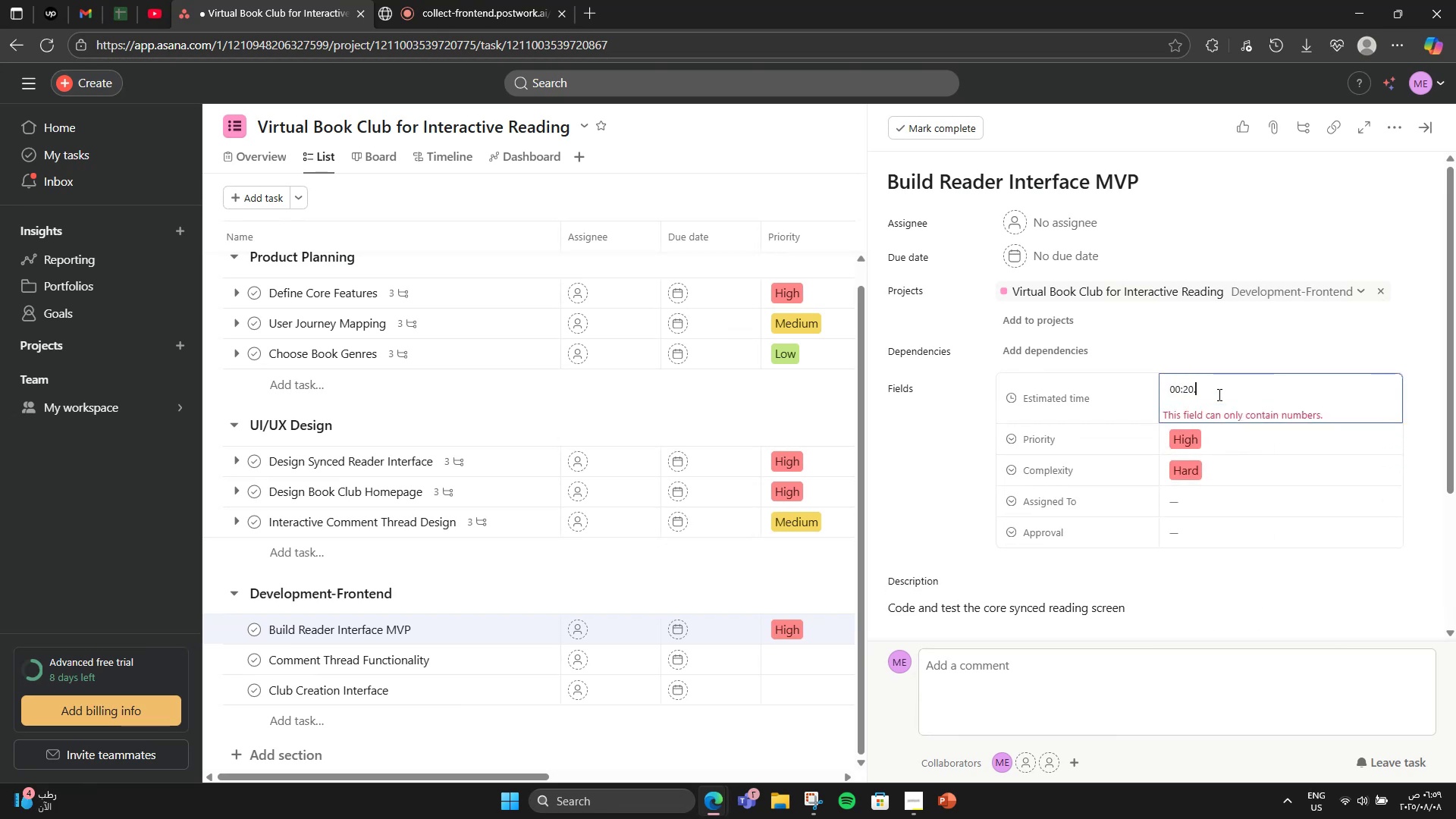 
key(Backspace)
 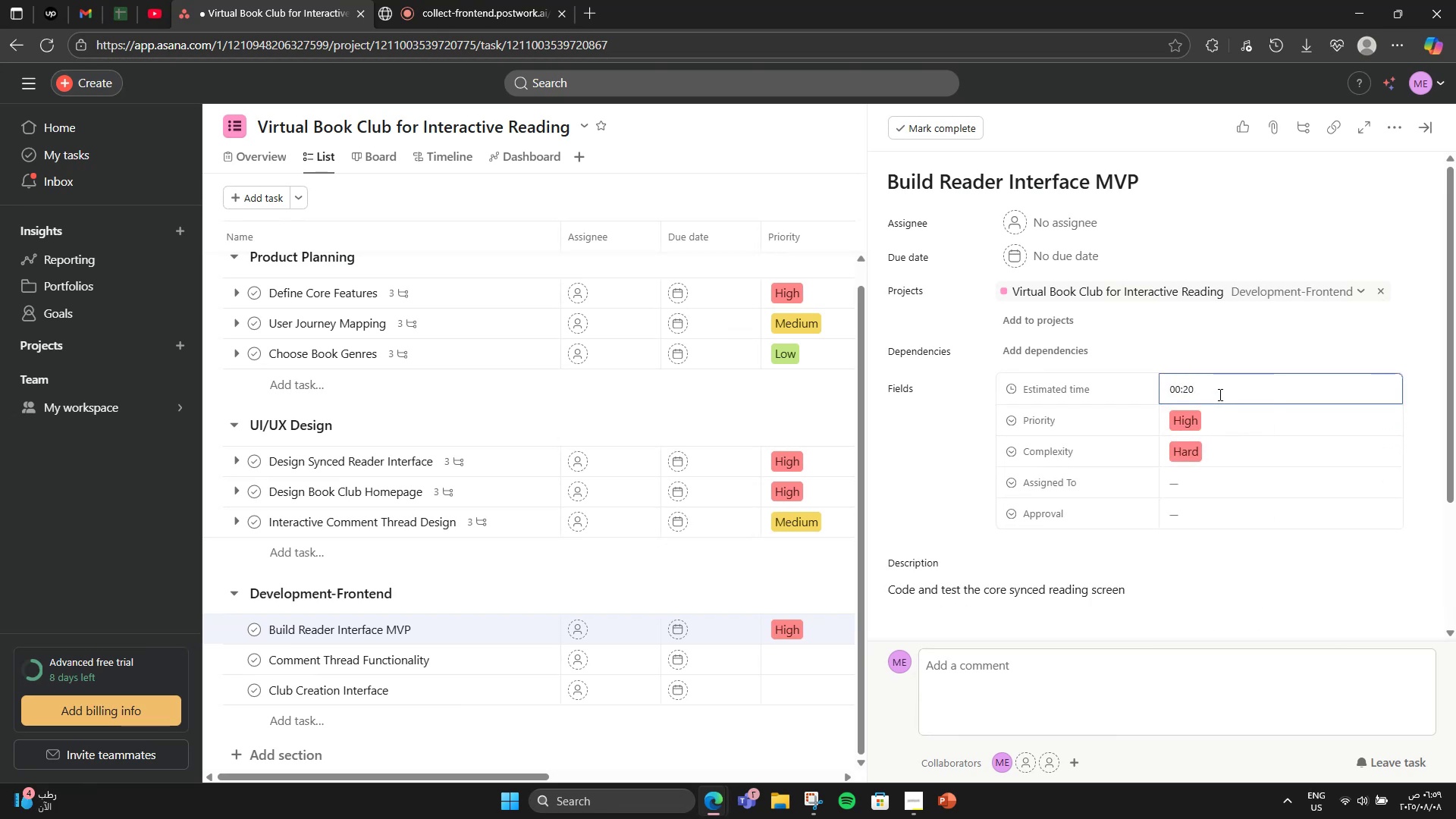 
key(Numpad0)
 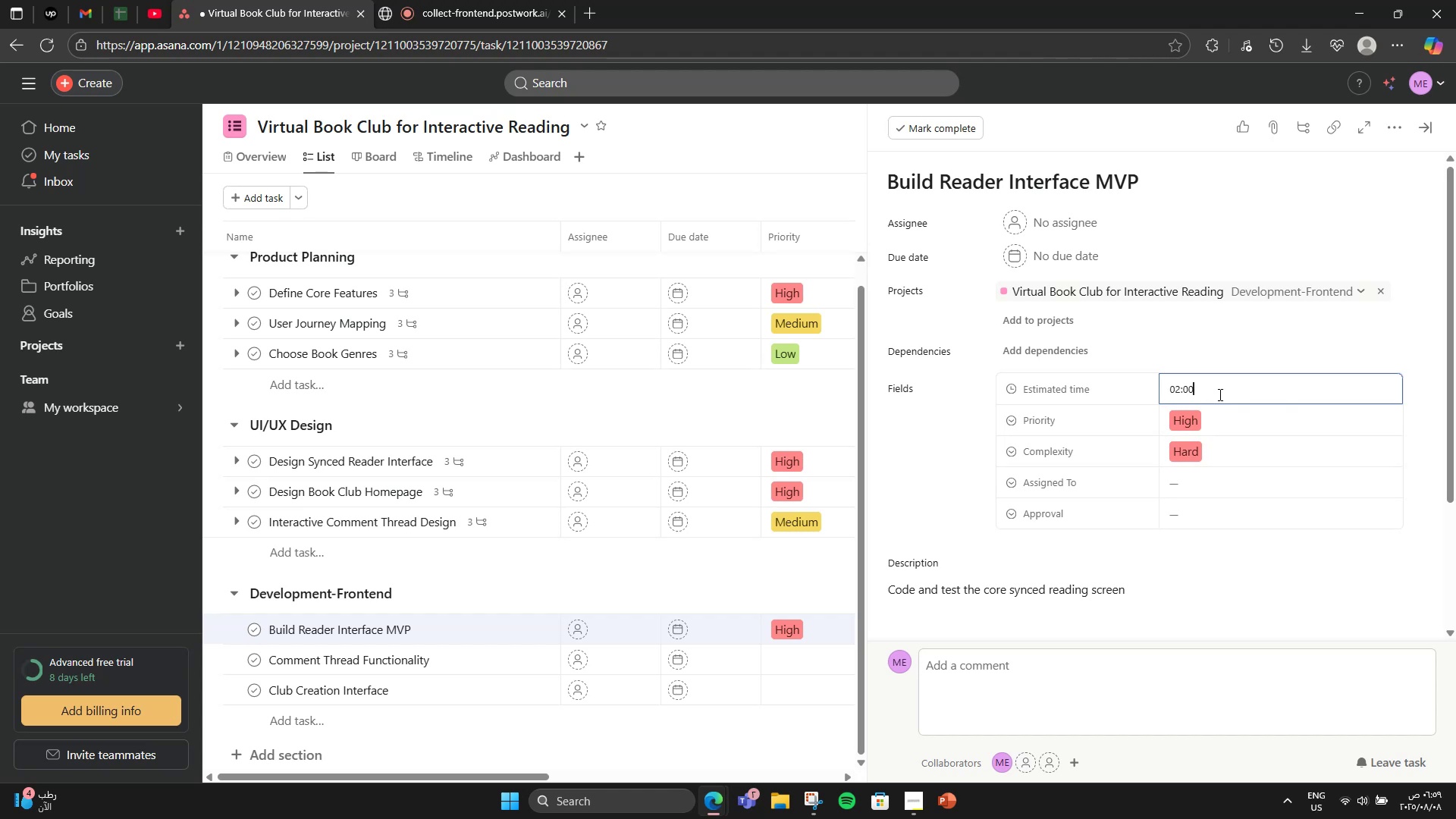 
key(Numpad0)
 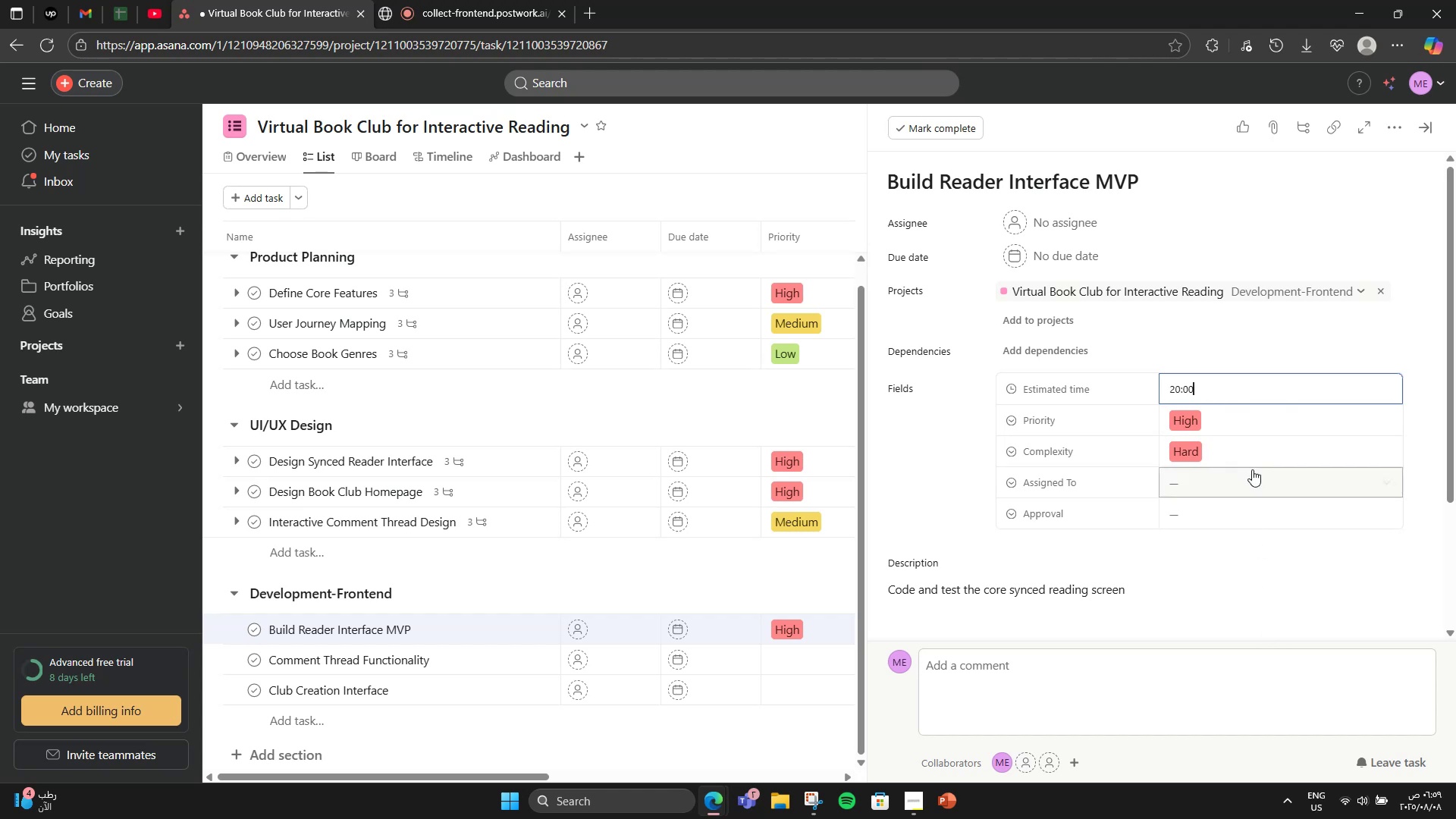 
left_click([1243, 485])
 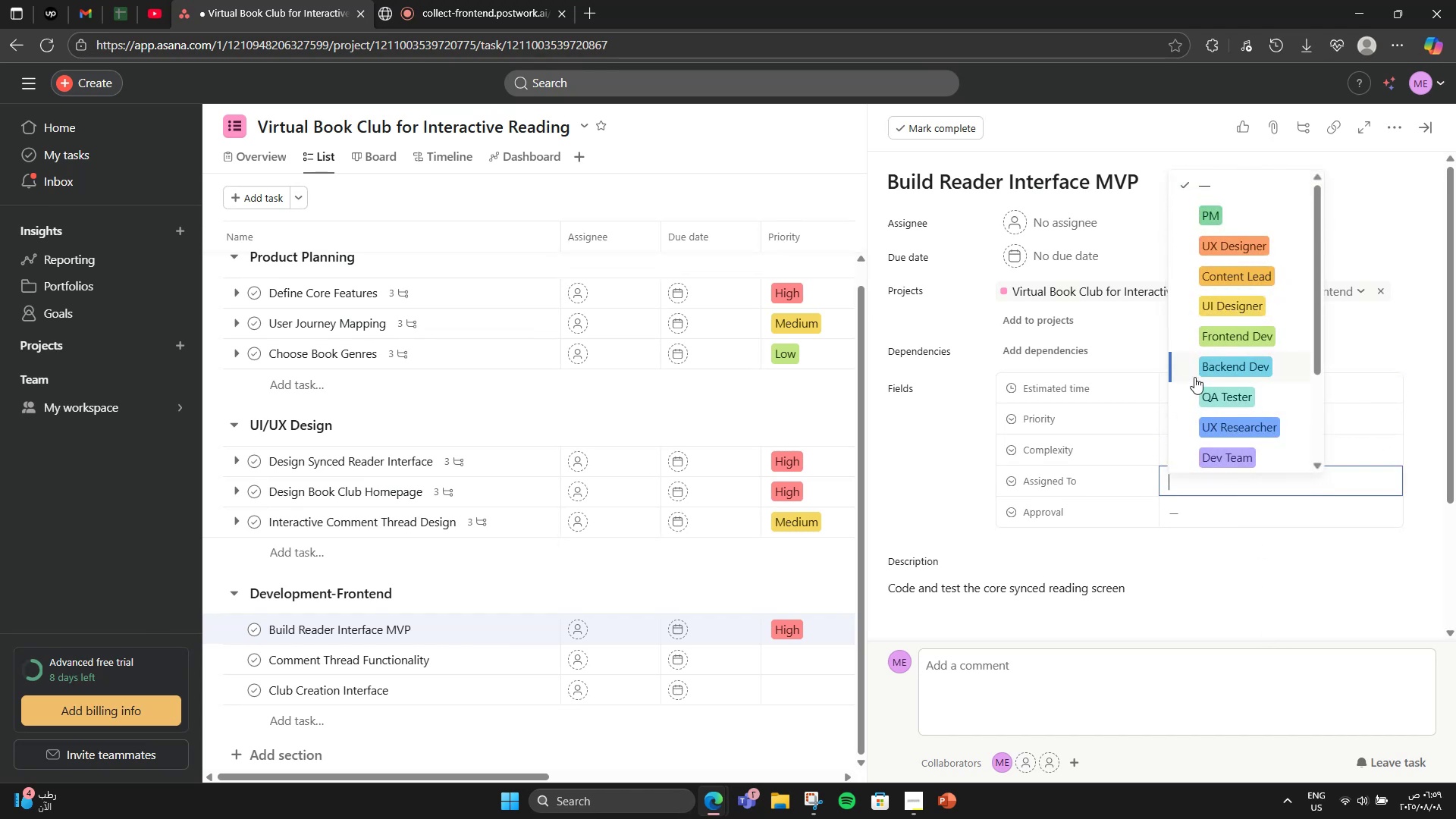 
left_click([1241, 338])
 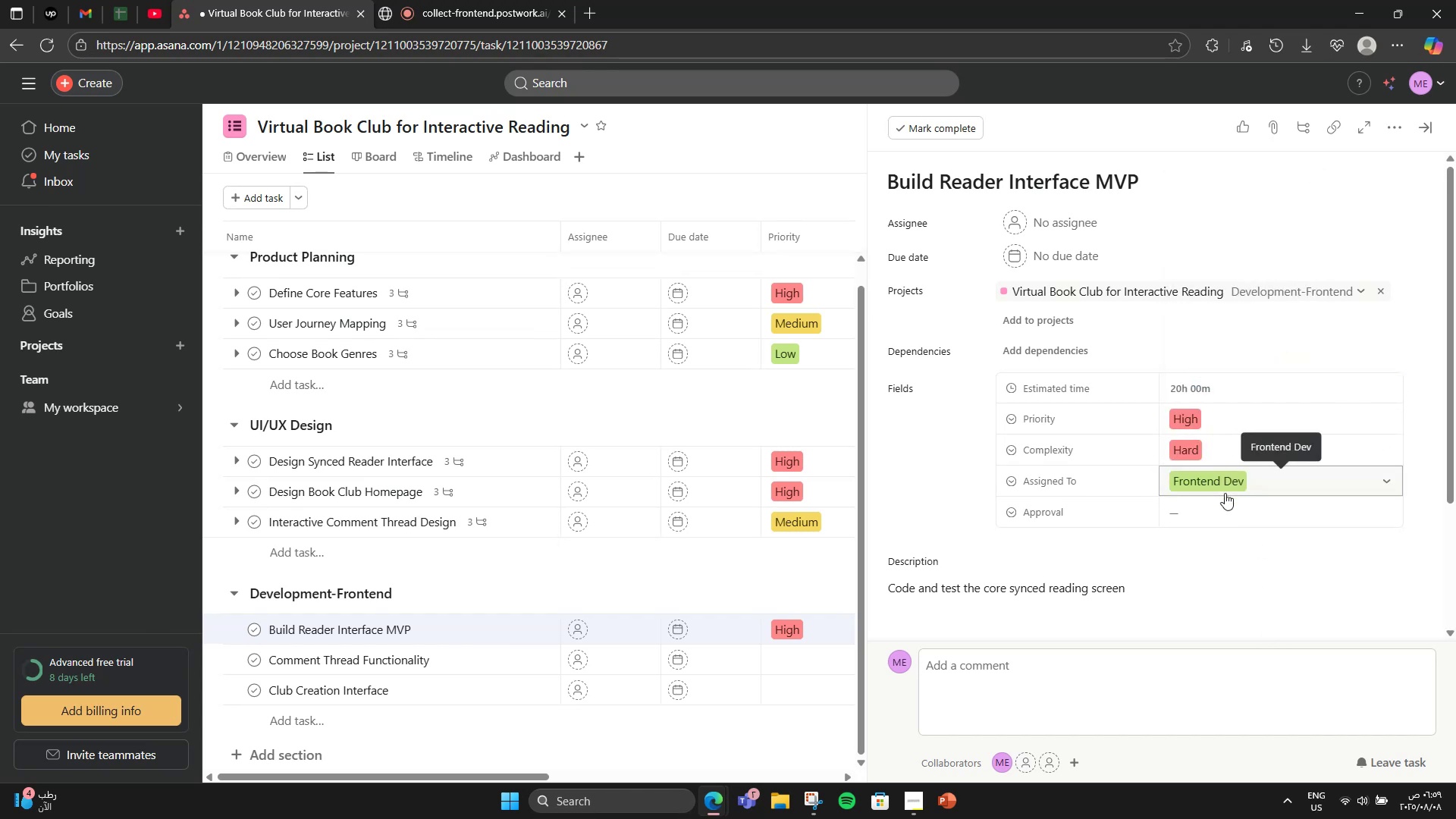 
left_click([1227, 522])
 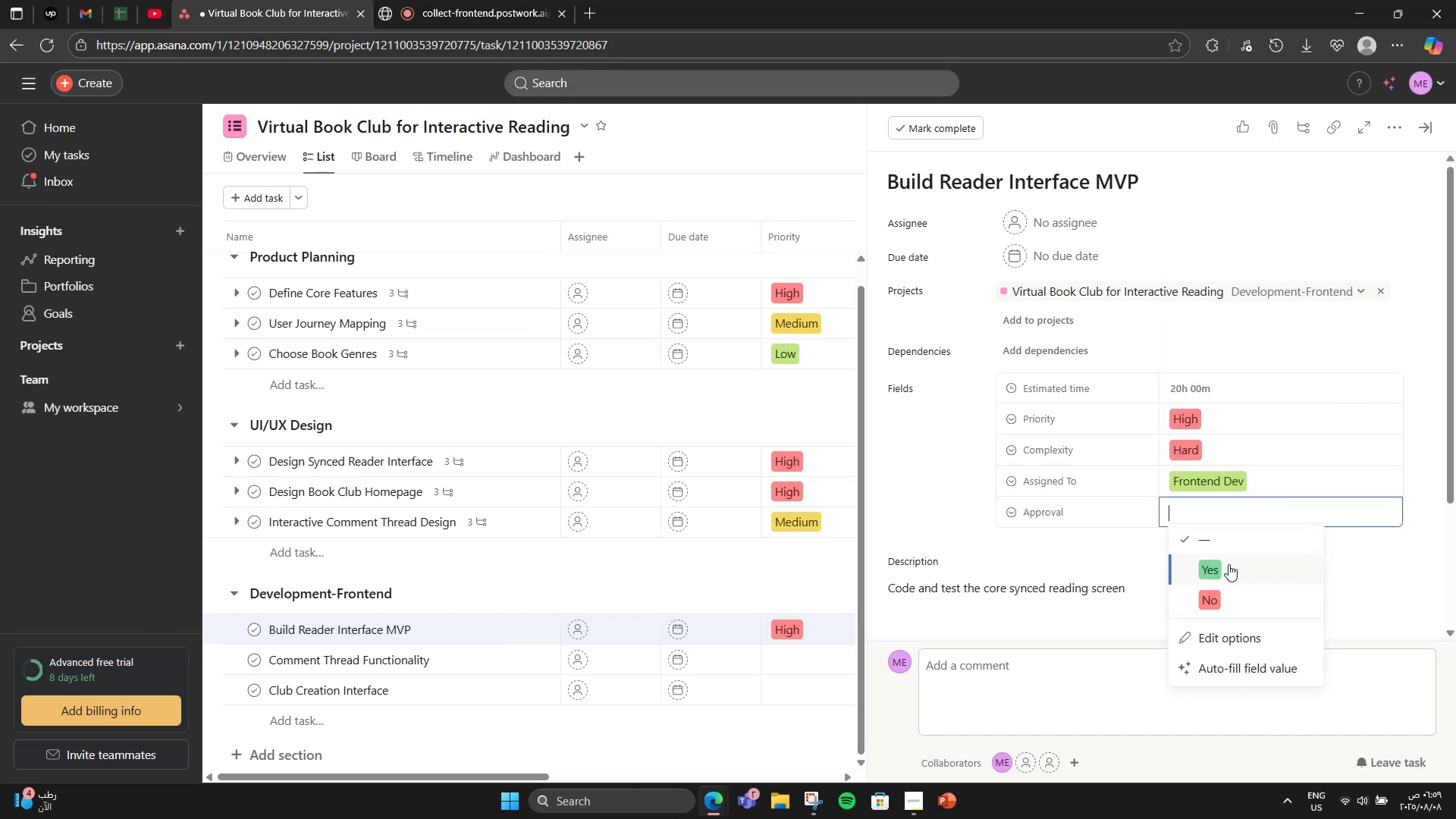 
left_click([1229, 569])
 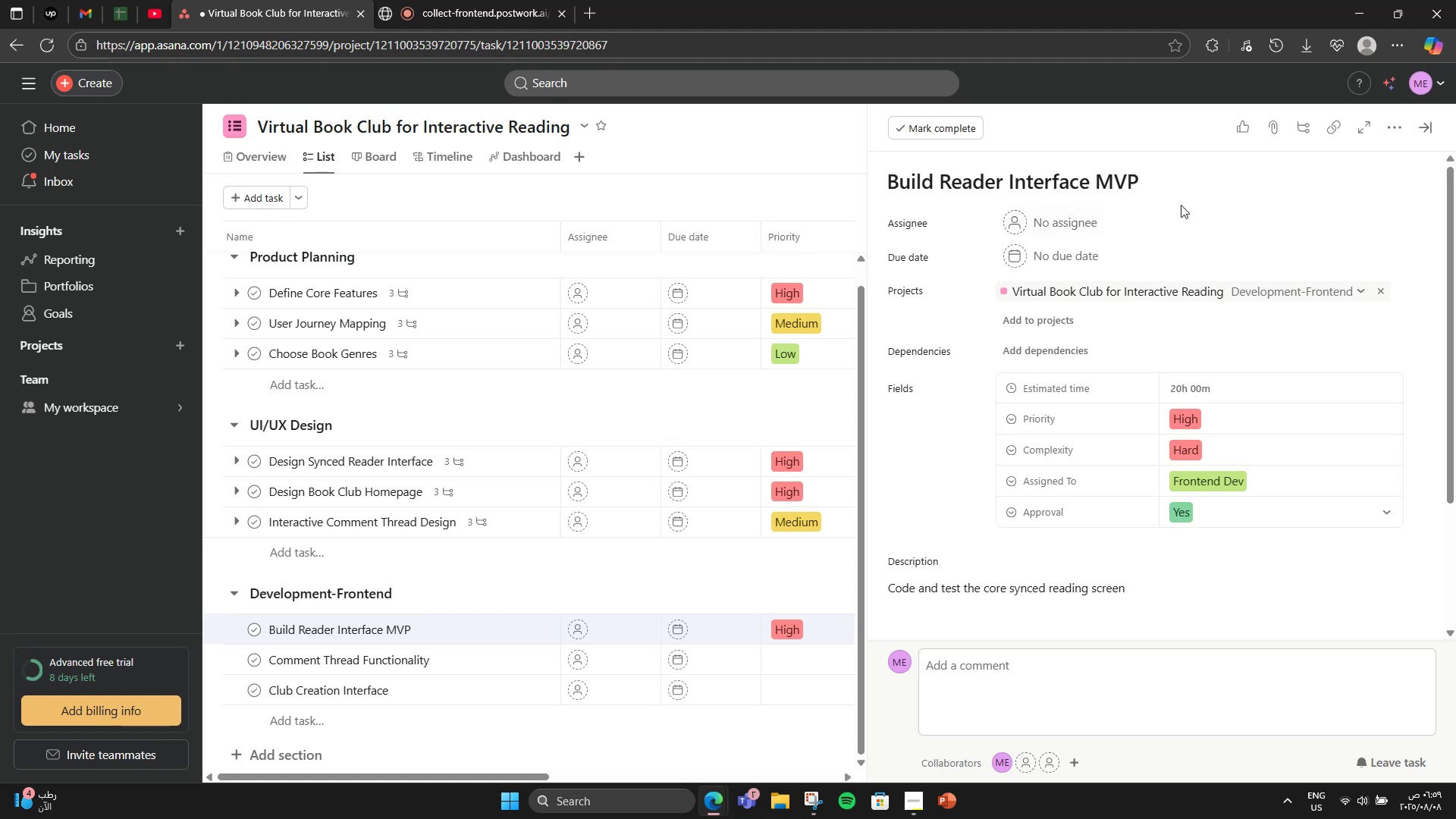 
left_click([1436, 133])
 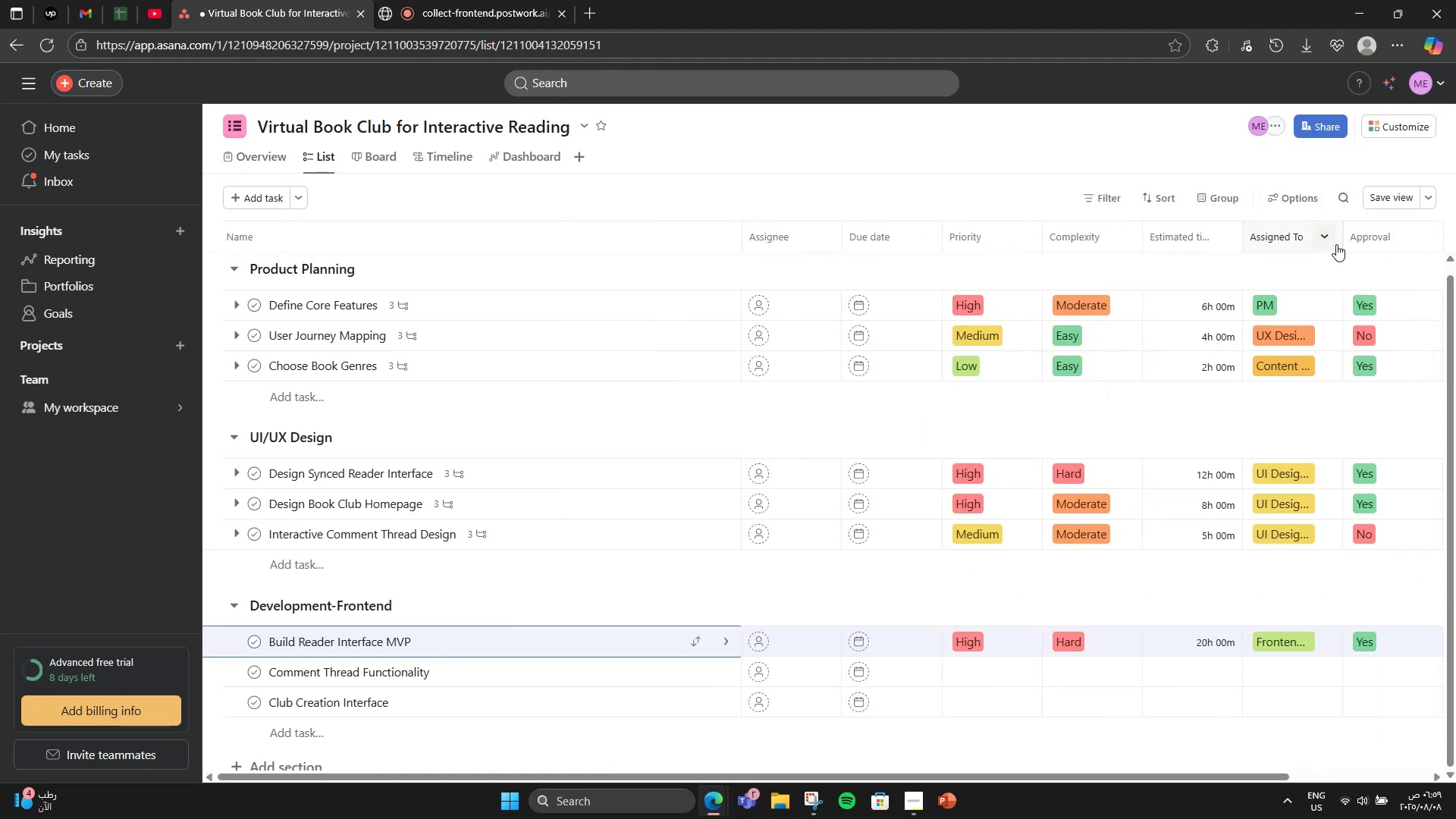 
left_click([1417, 247])
 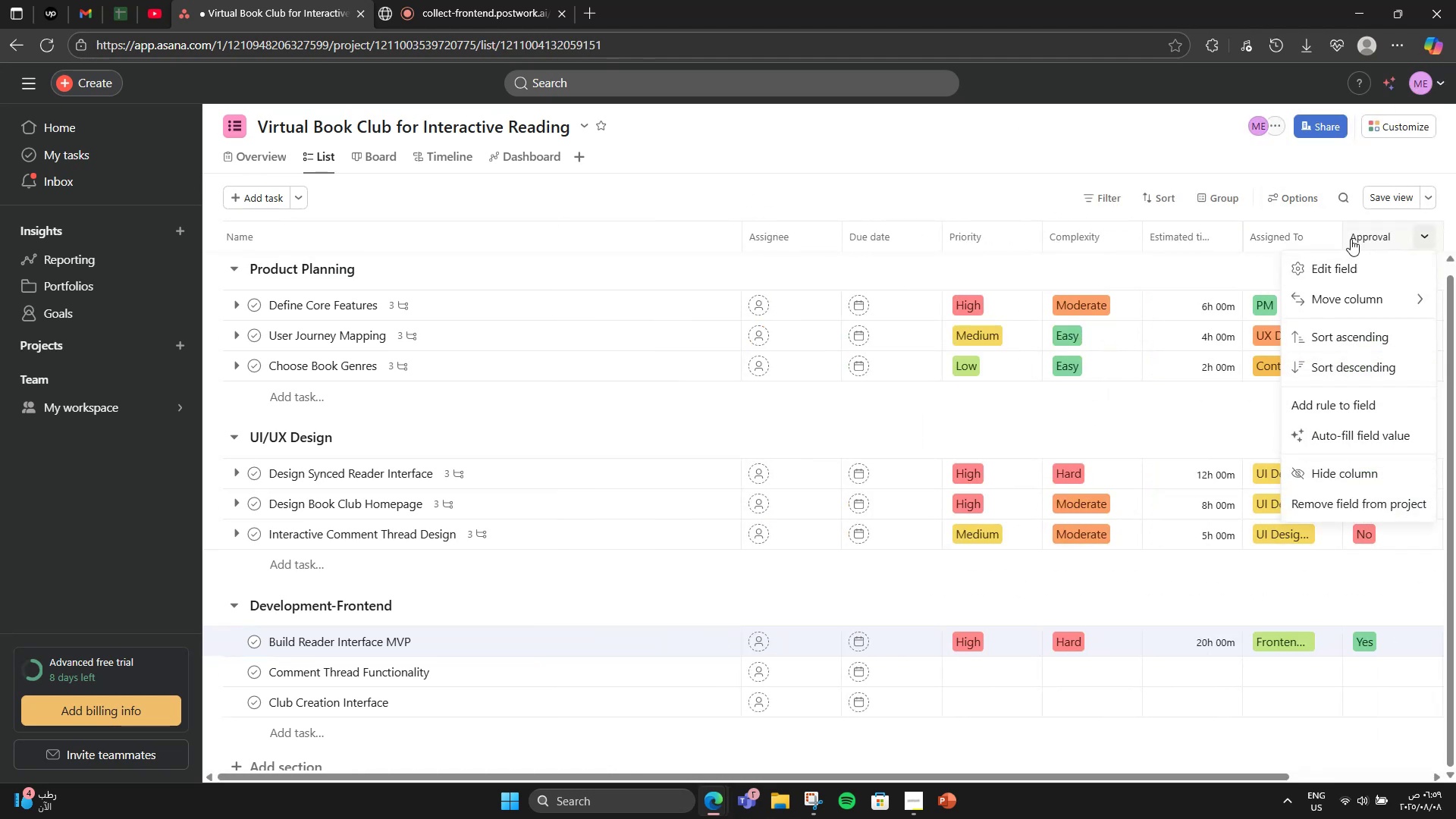 
left_click([1345, 266])
 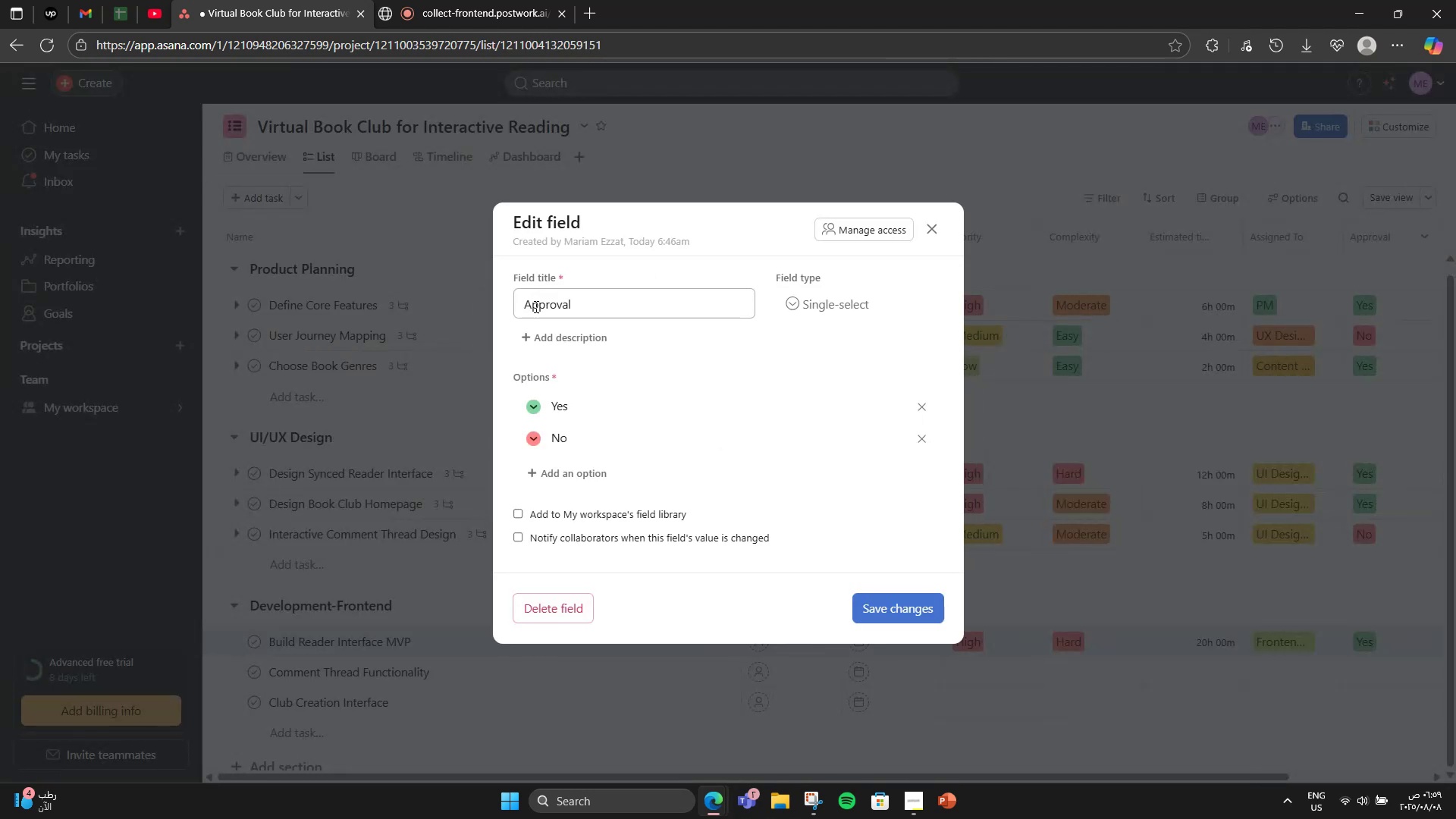 
left_click([522, 300])
 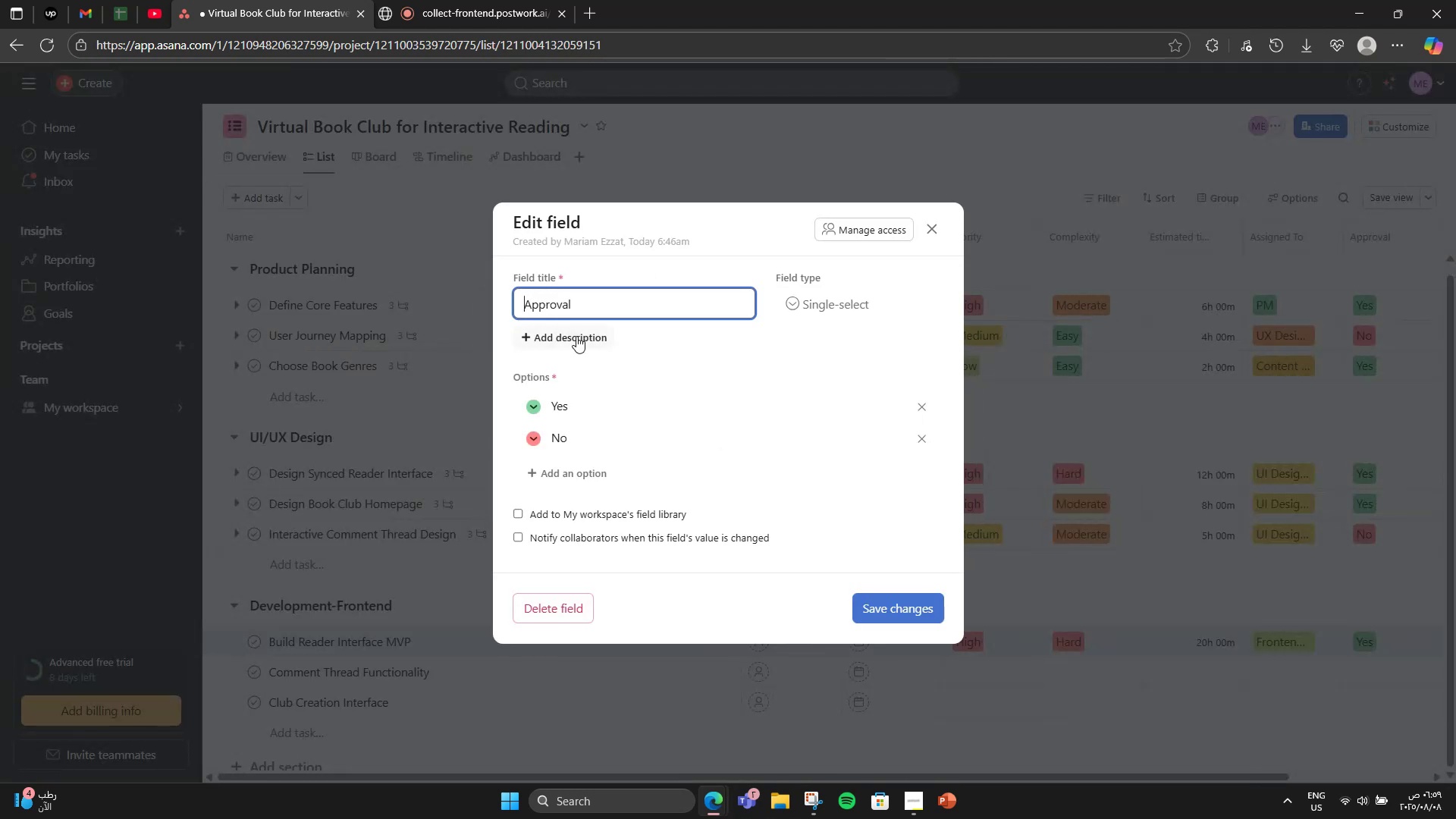 
type(NN)
key(Backspace)
type(eeds )
 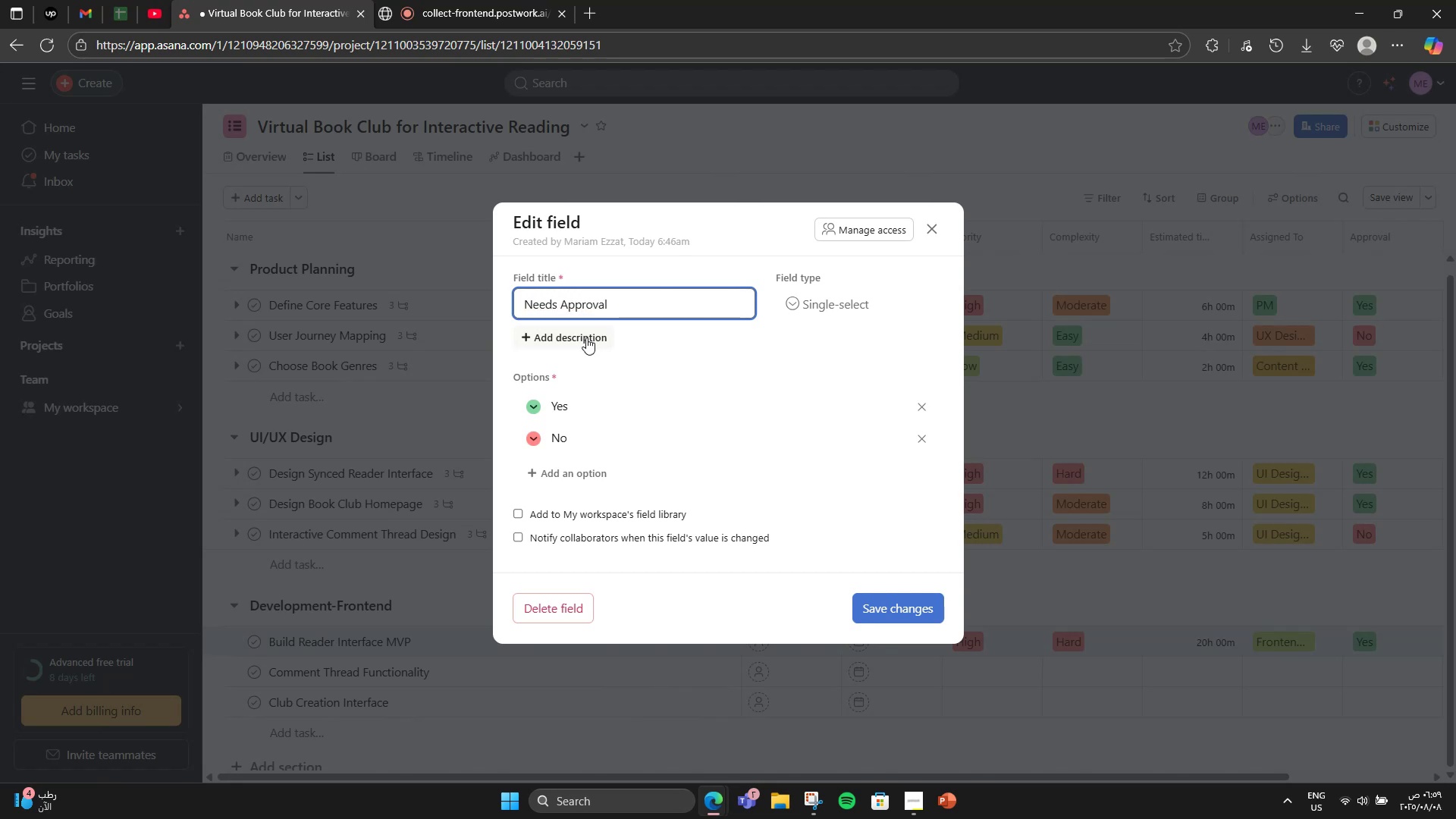 
left_click([871, 598])
 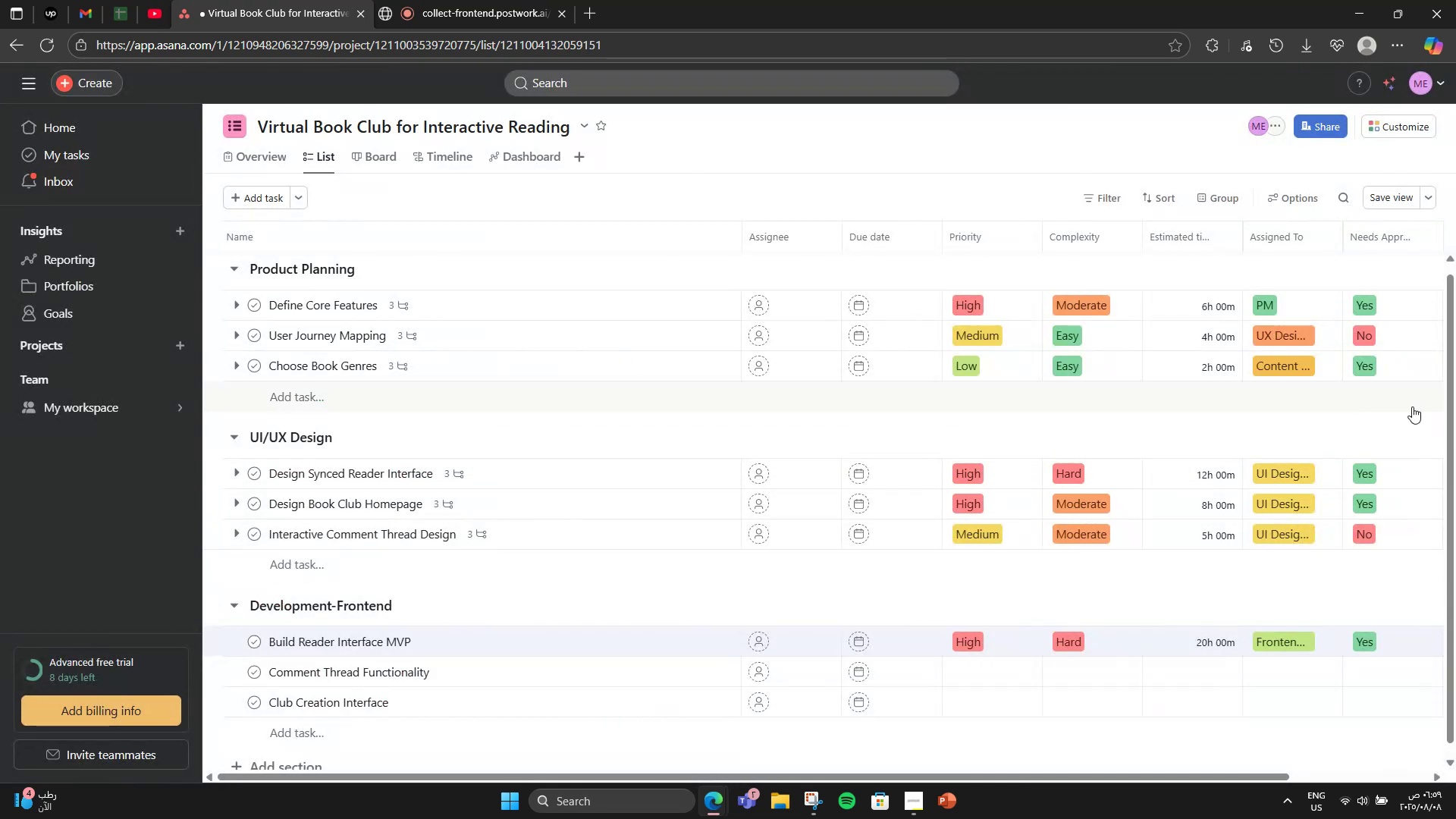 
scroll: coordinate [1363, 526], scroll_direction: down, amount: 1.0
 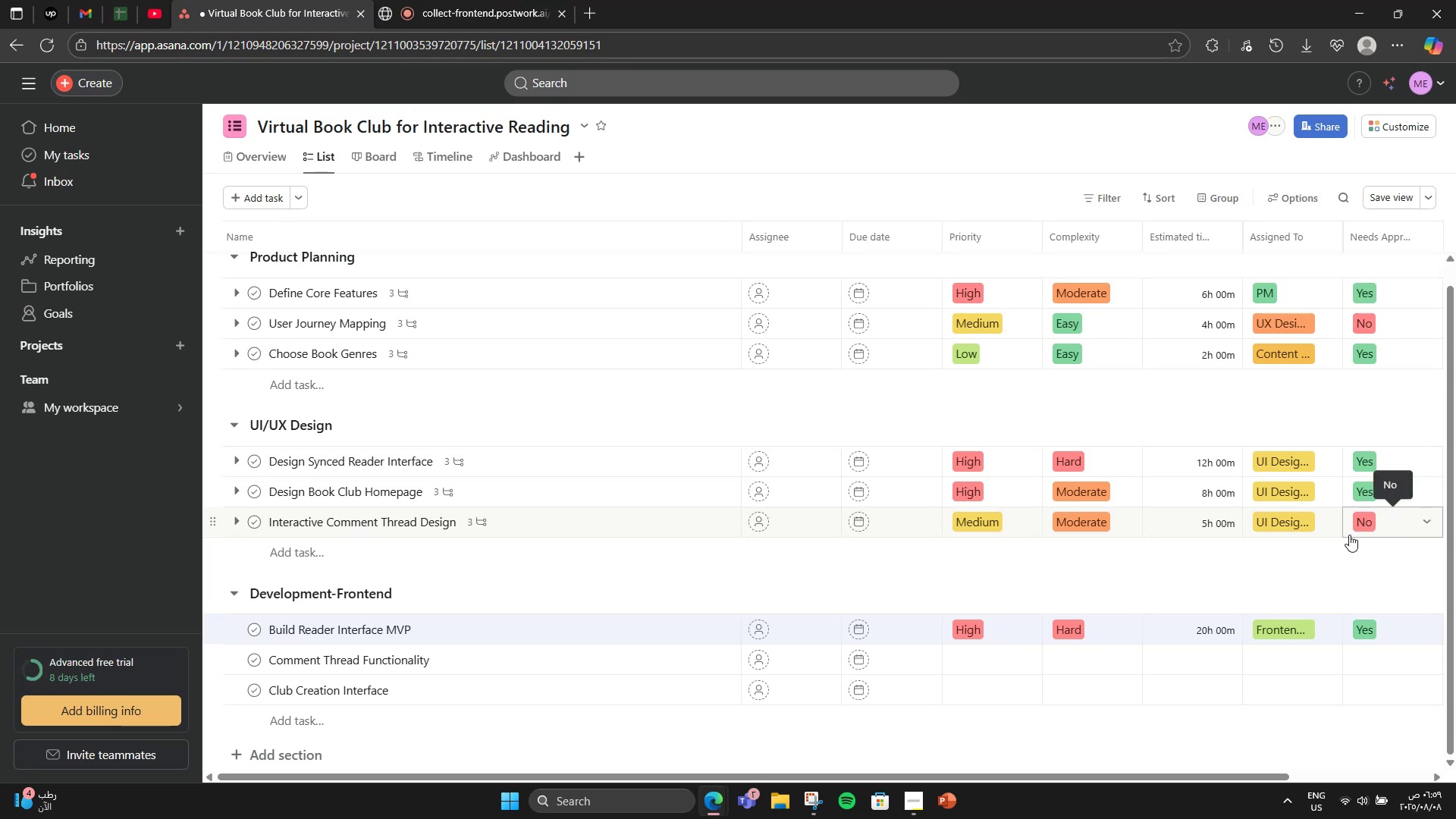 
mouse_move([878, 654])
 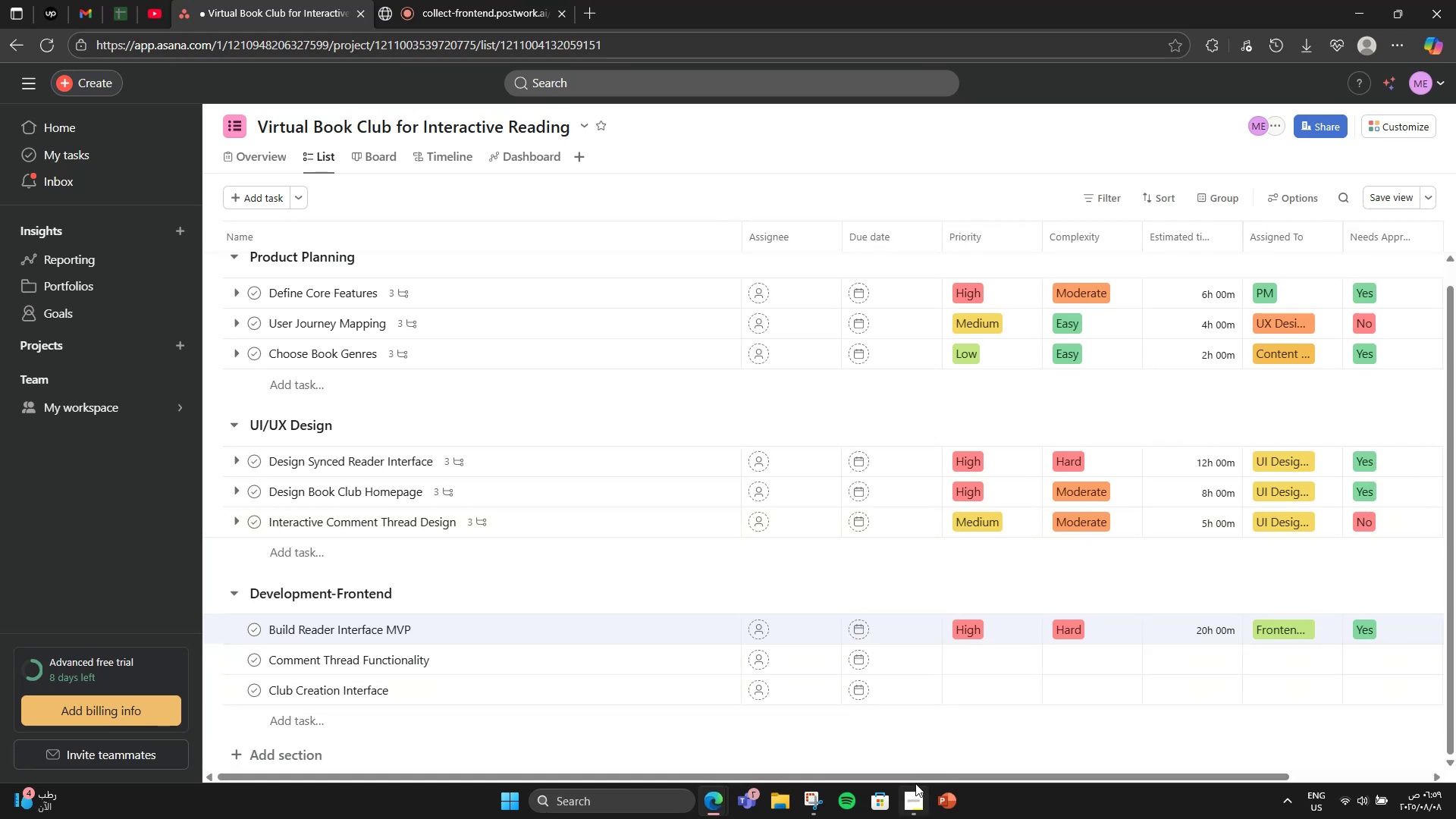 
wait(12.26)
 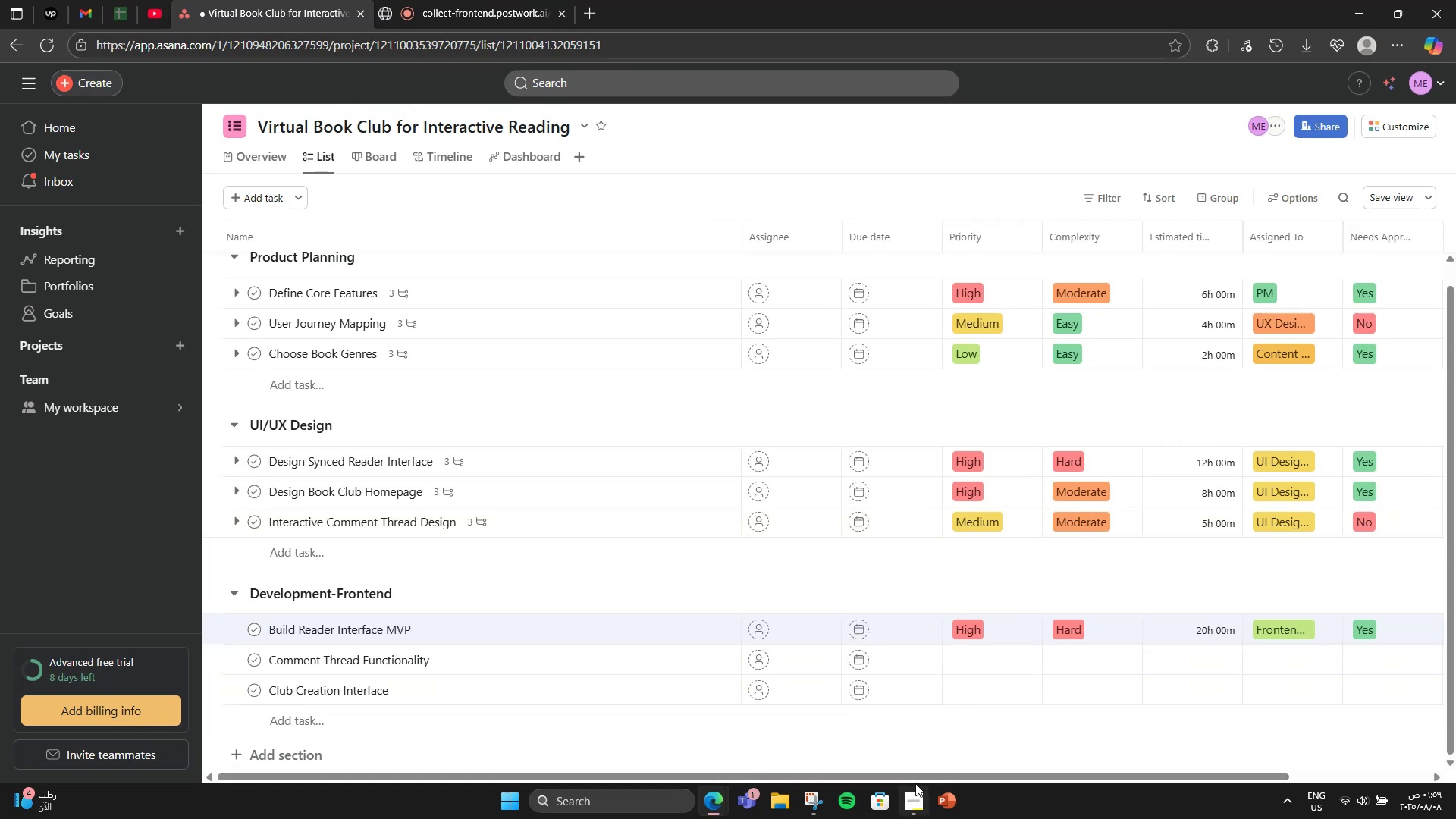 
left_click([1012, 667])
 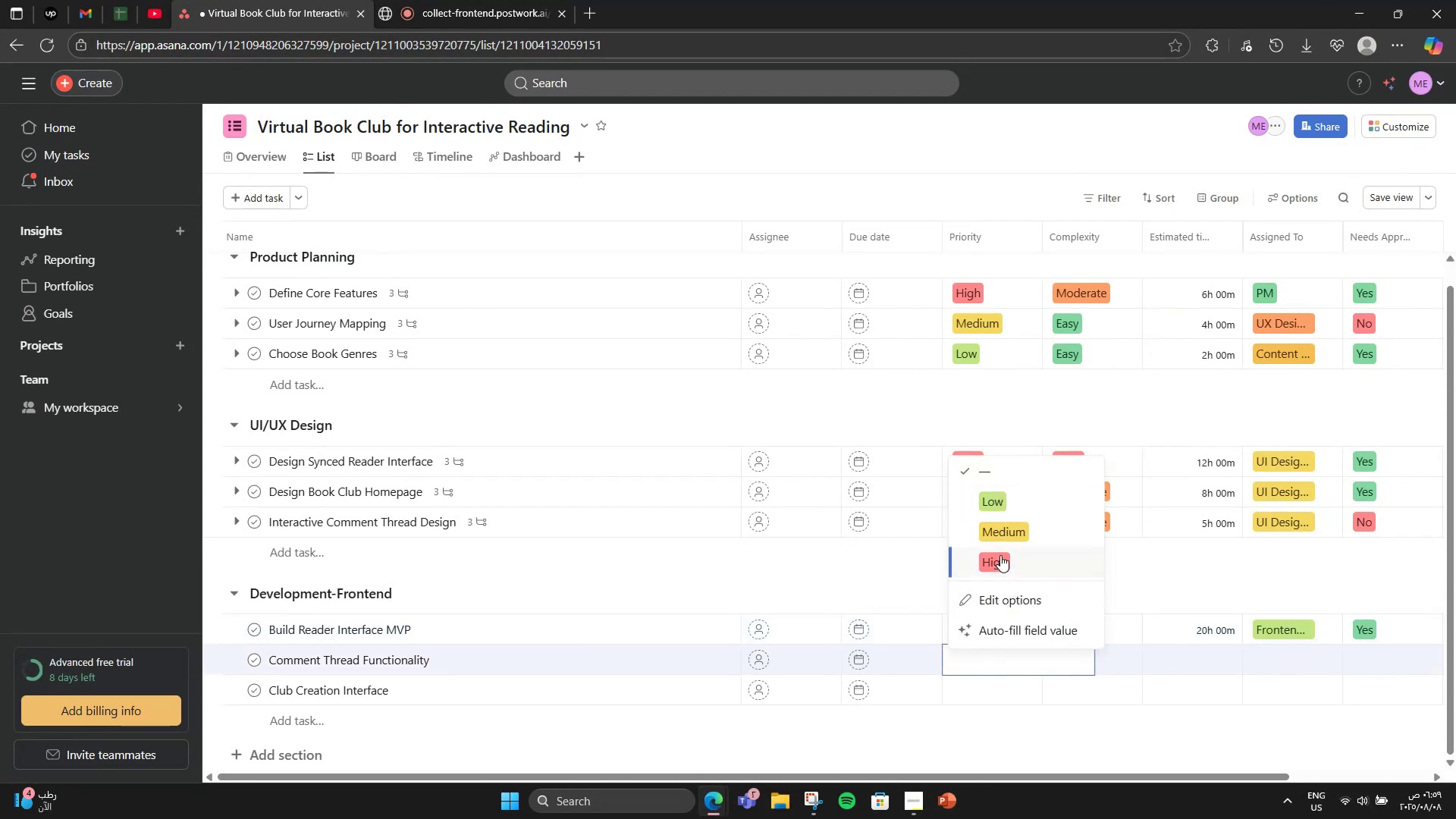 
left_click([990, 537])
 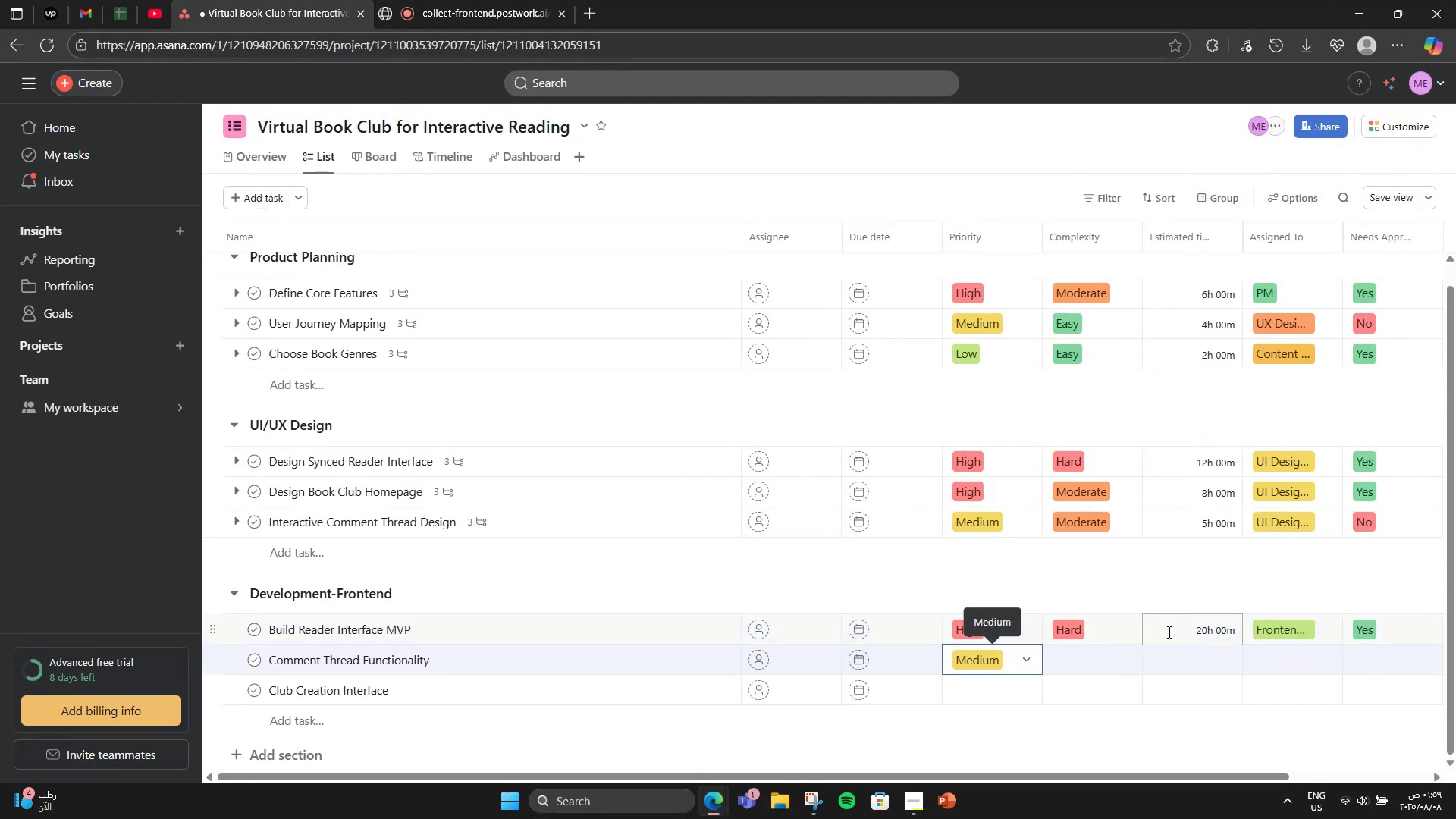 
left_click([1116, 657])
 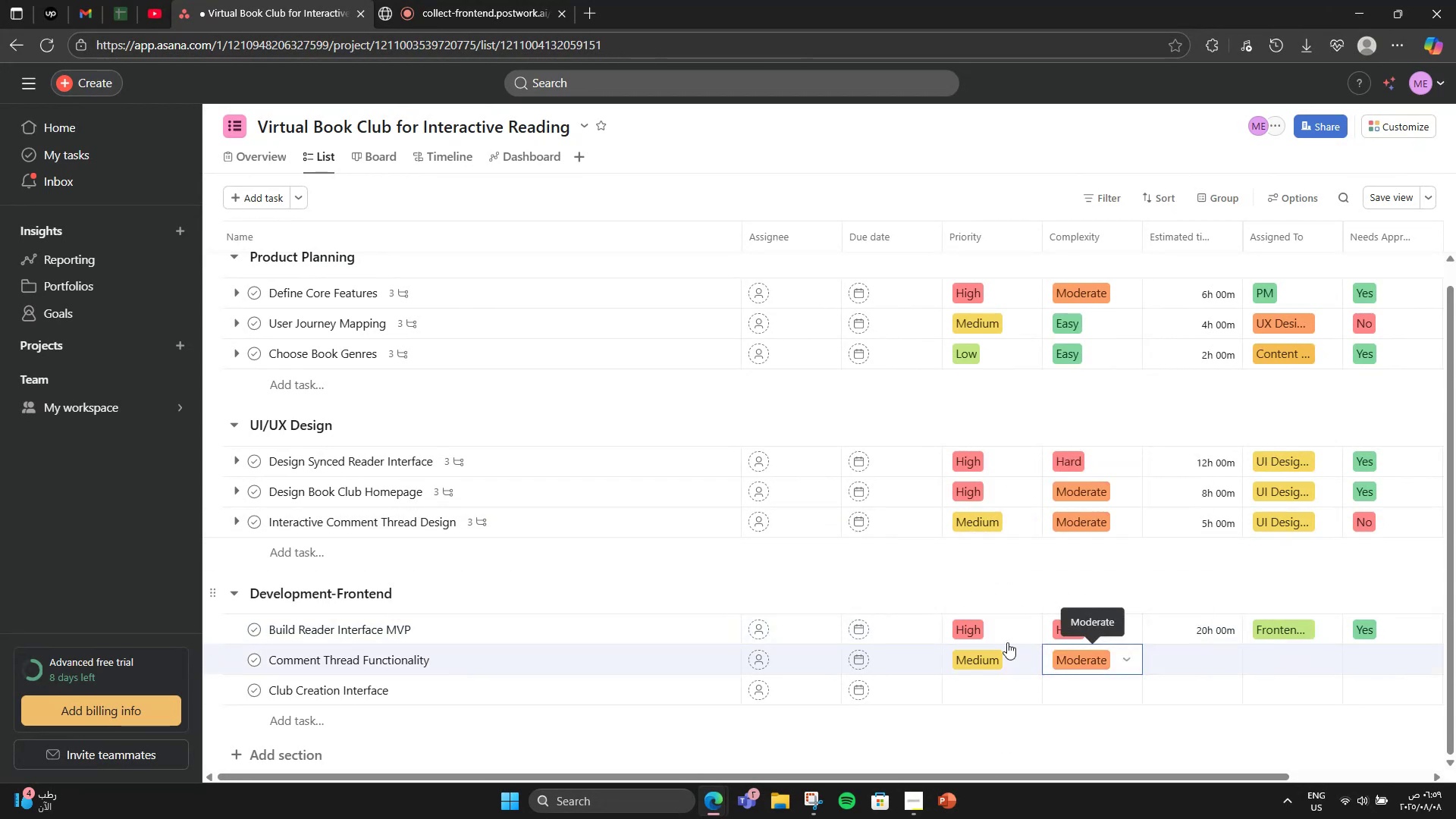 
left_click_drag(start_coordinate=[962, 704], to_coordinate=[956, 700])
 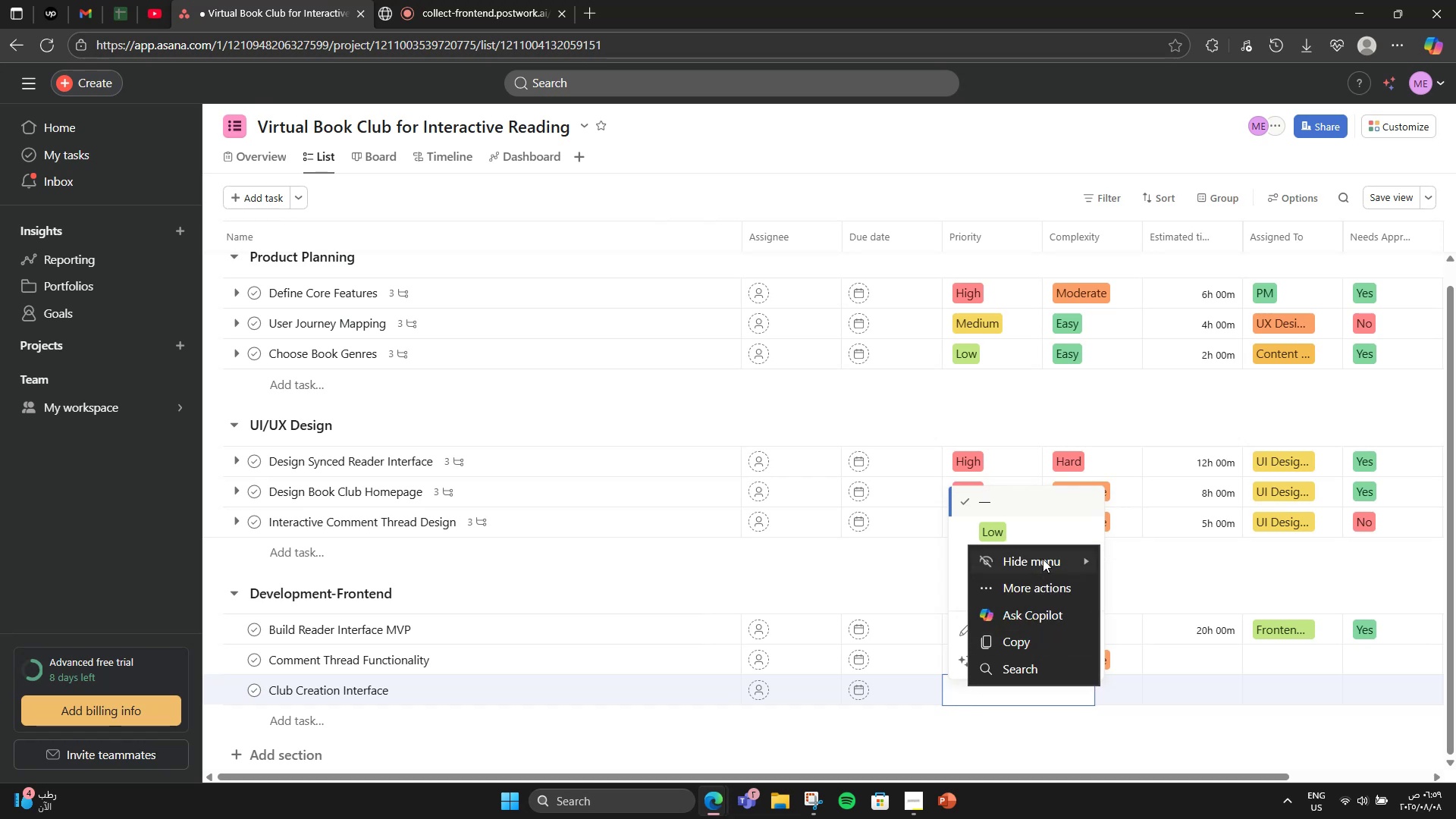 
left_click([1036, 519])
 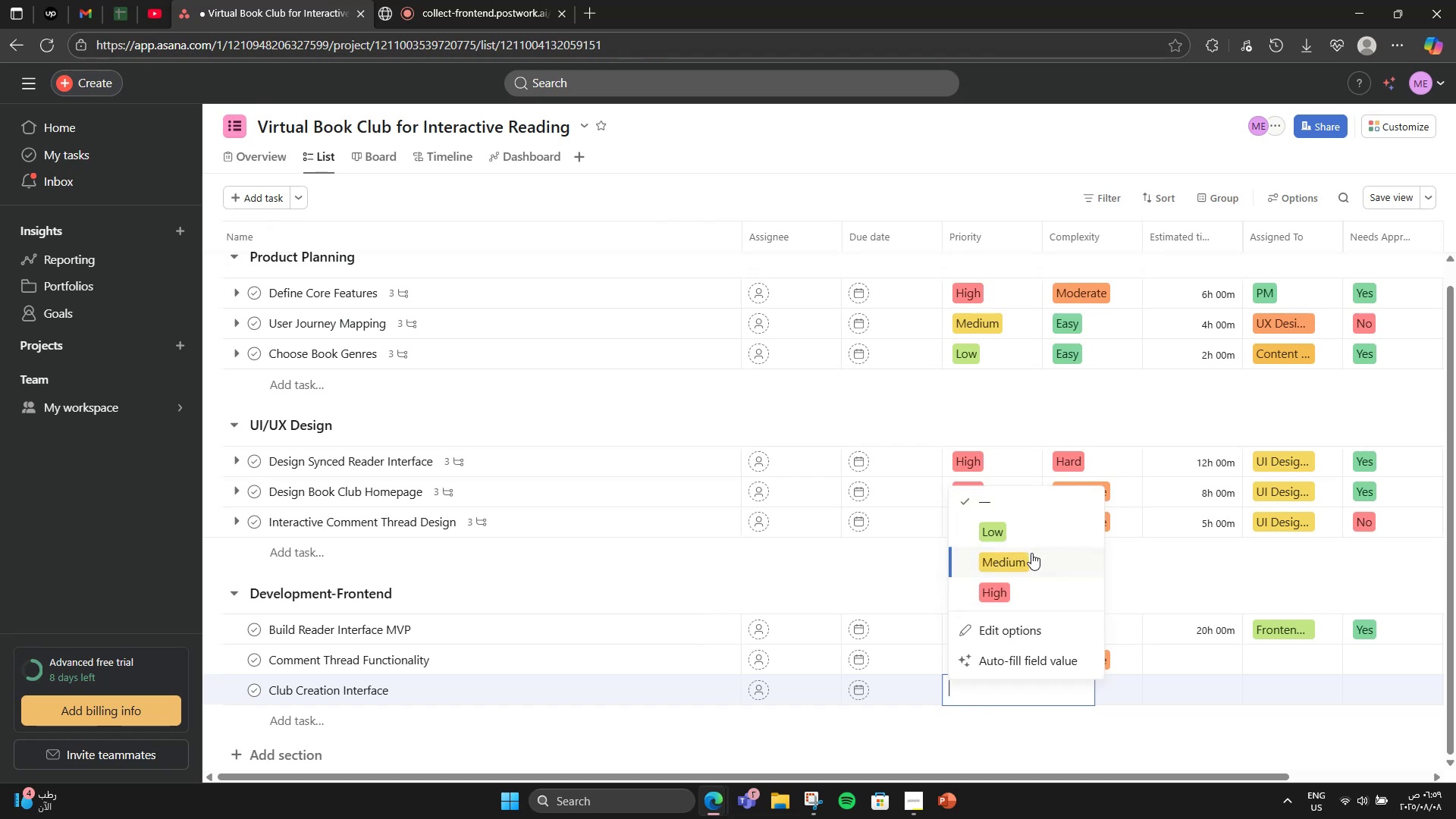 
left_click([1031, 554])
 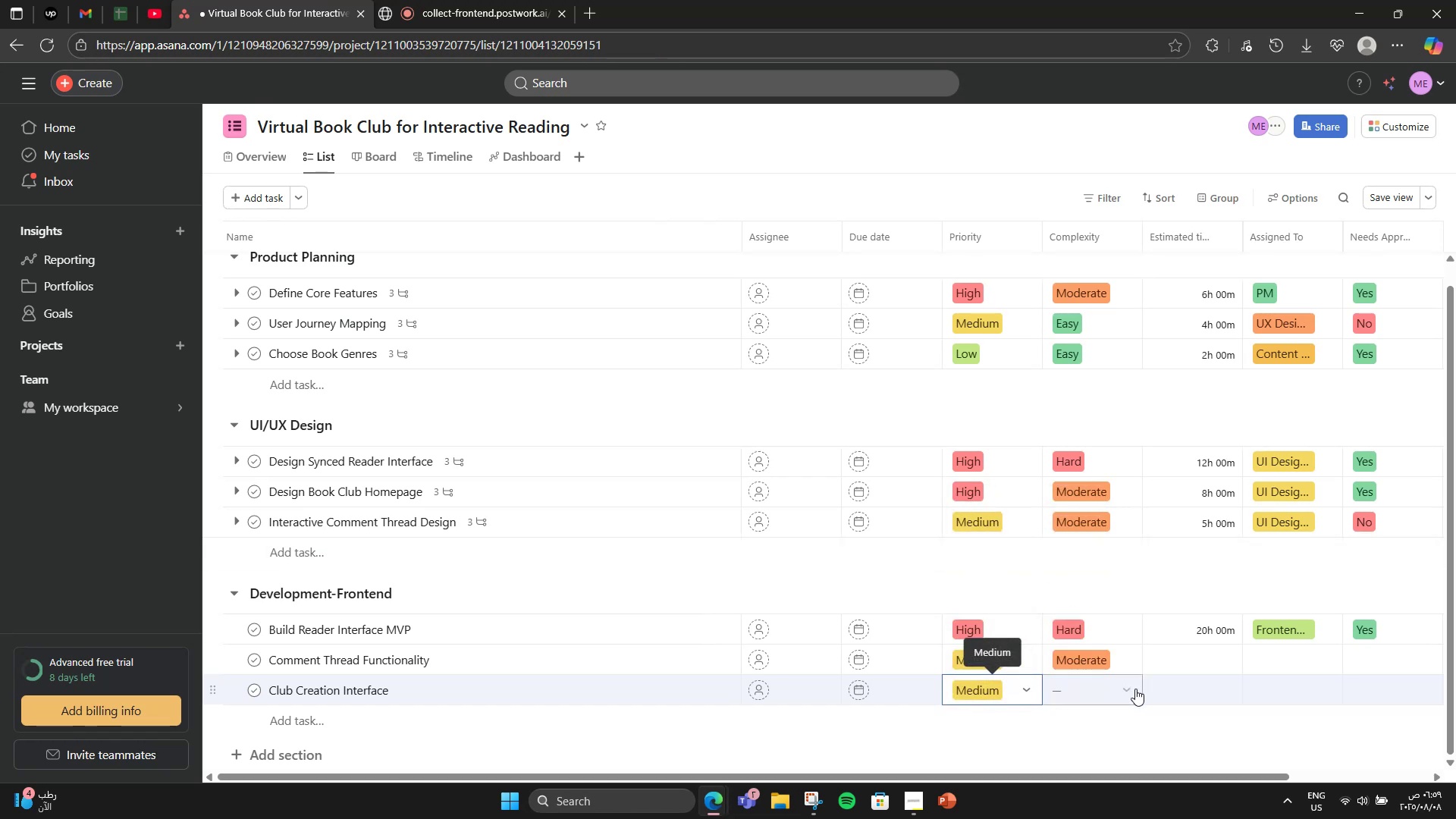 
left_click([1136, 689])
 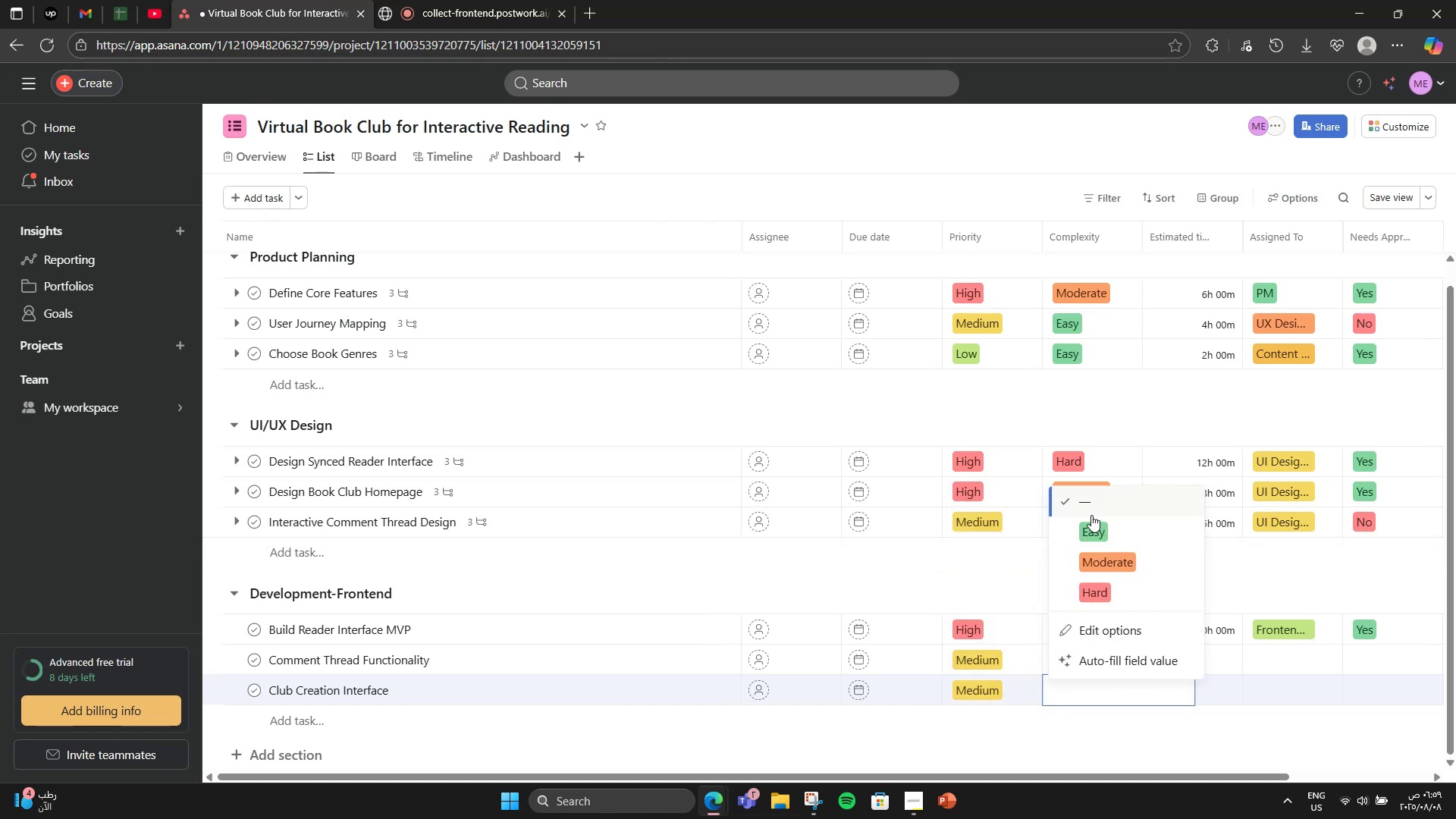 
left_click([1101, 521])
 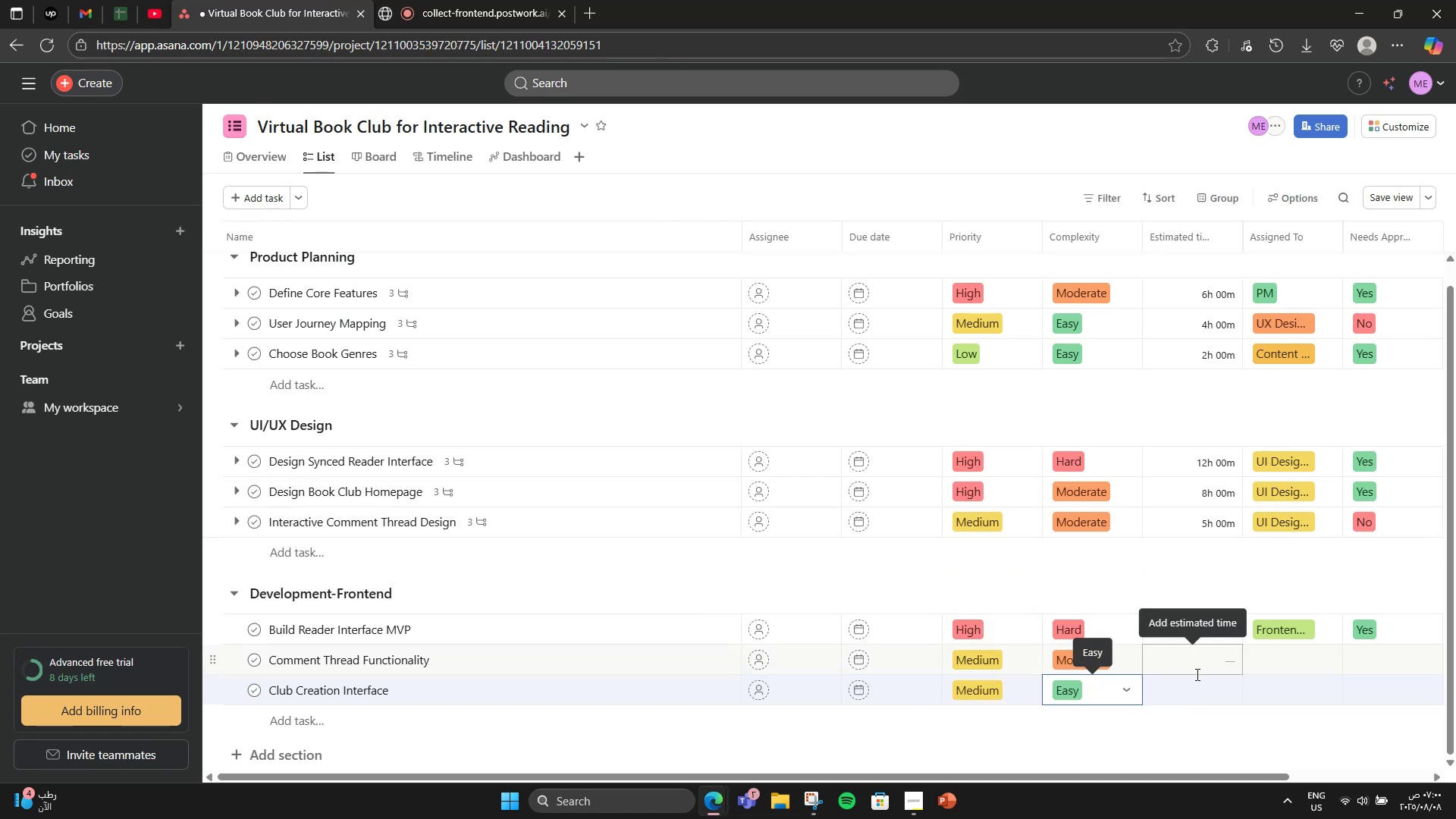 
left_click([1196, 674])
 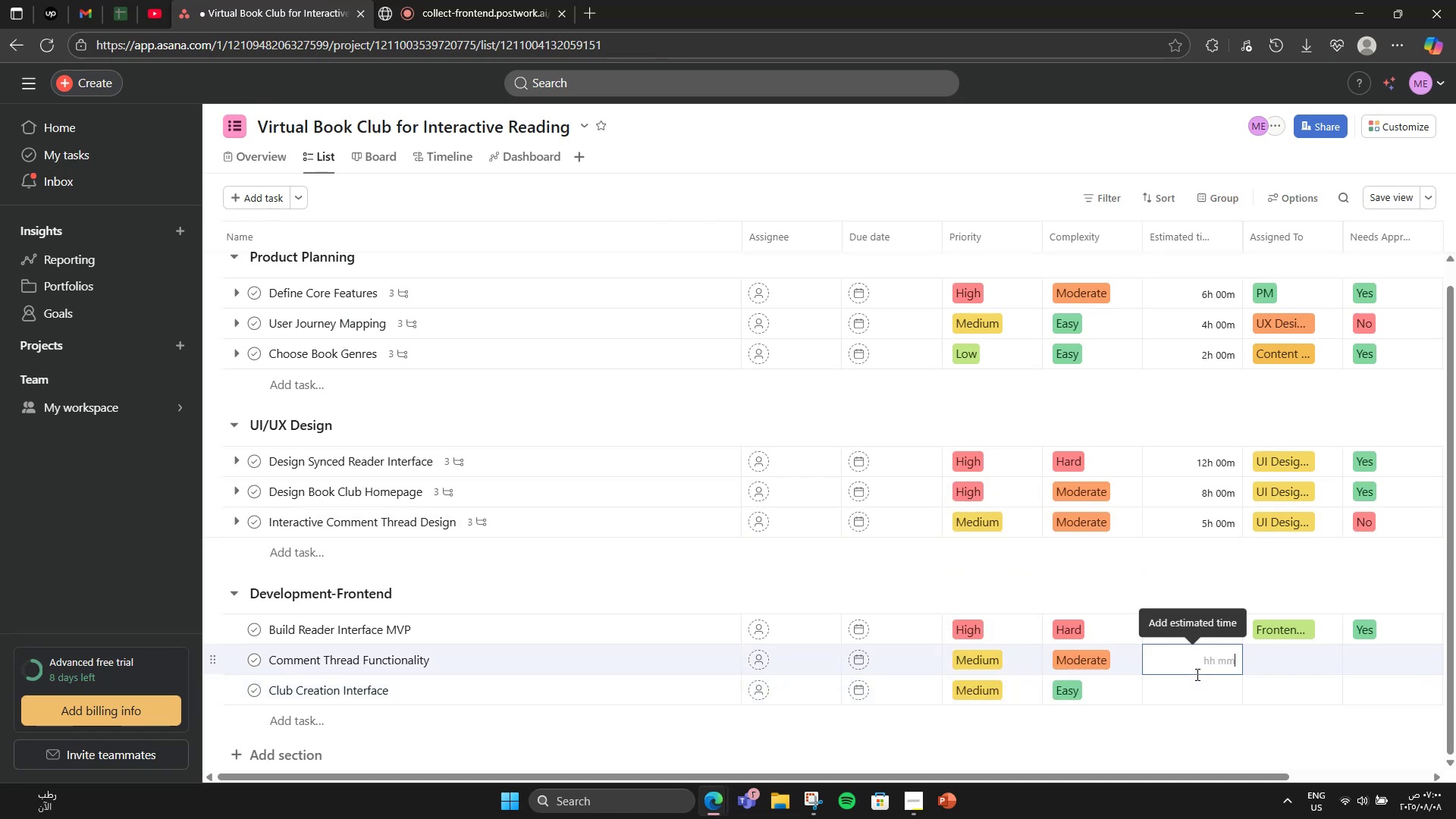 
key(Numpad6)
 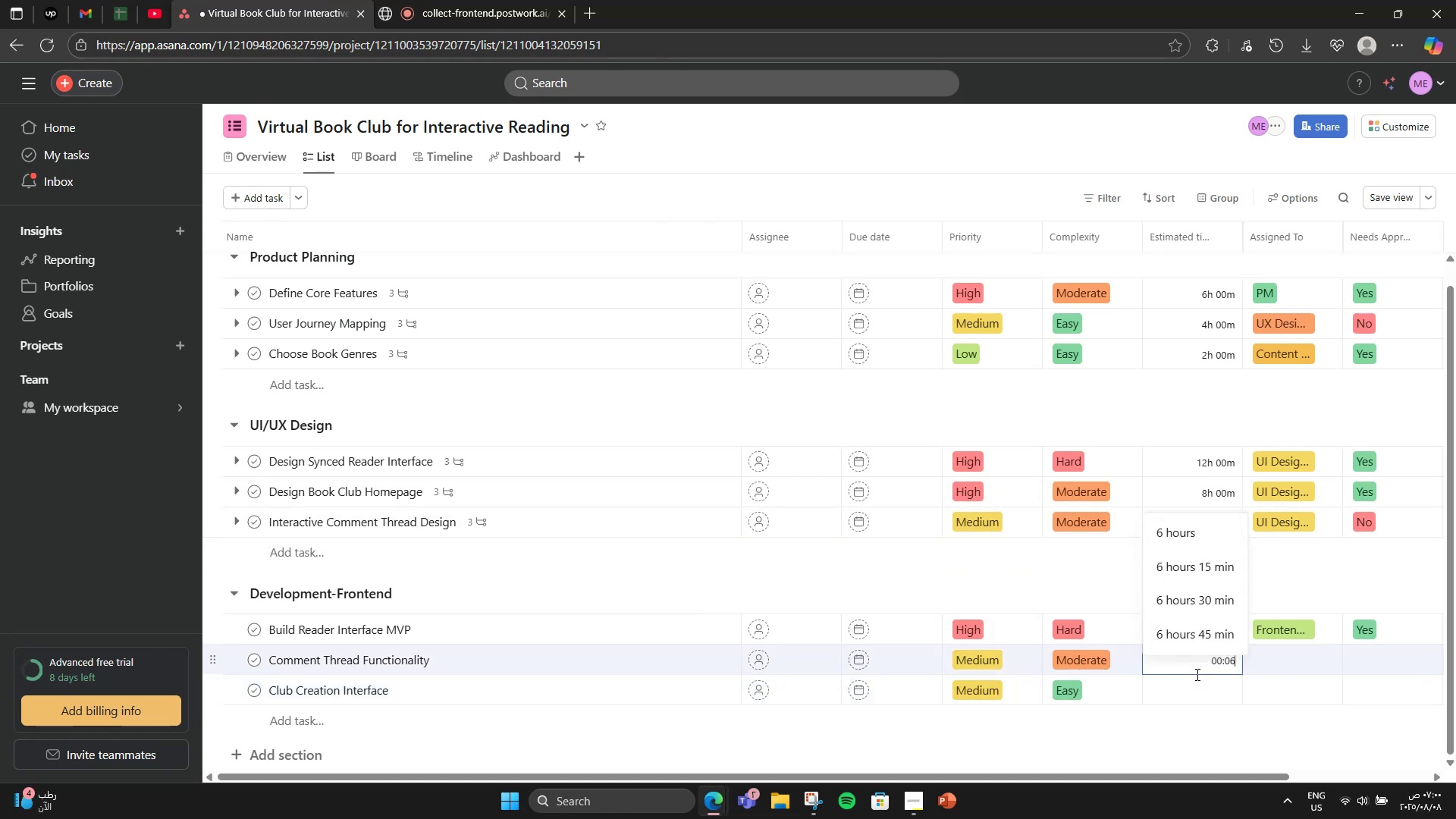 
key(Numpad0)
 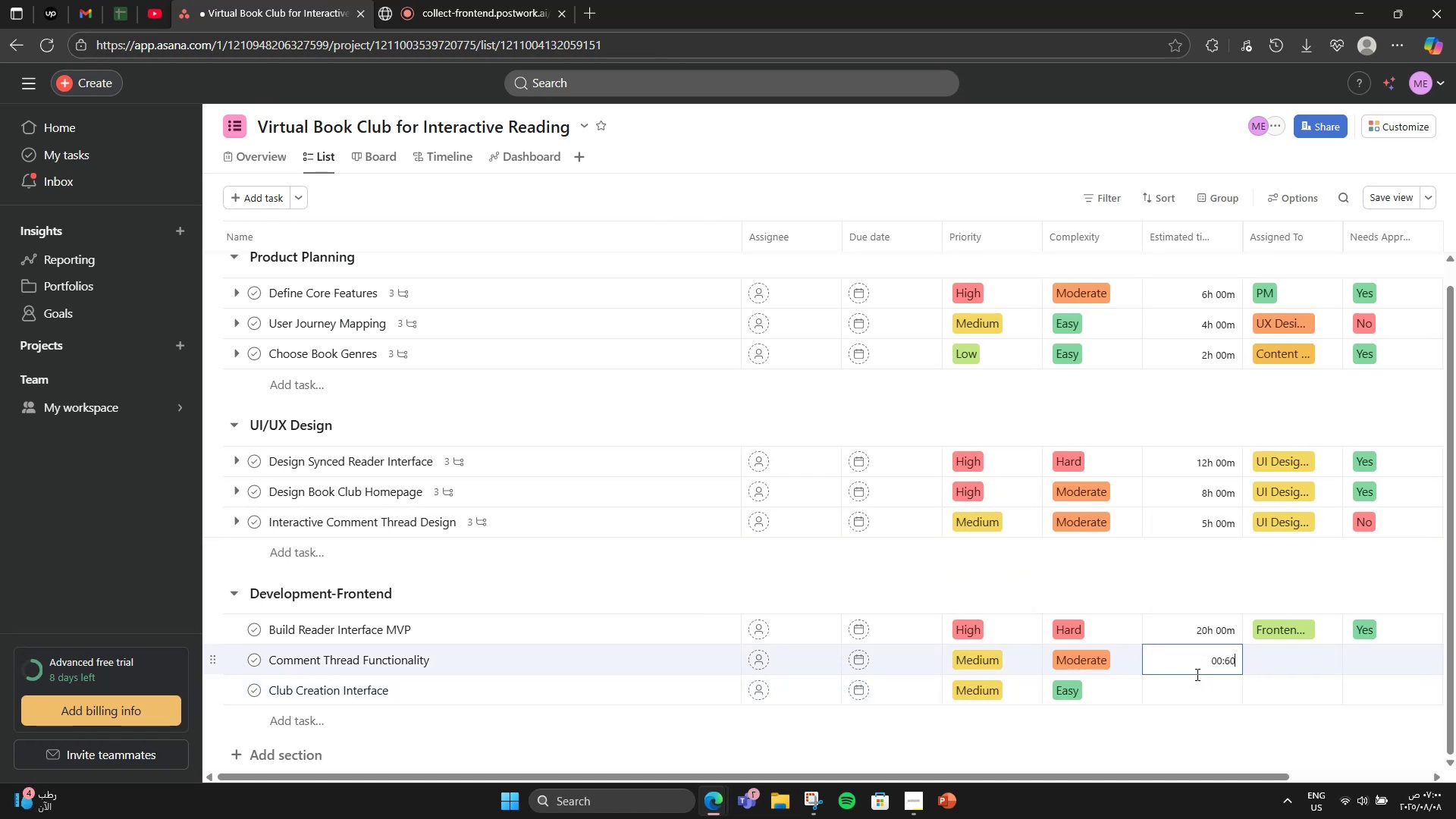 
key(Numpad0)
 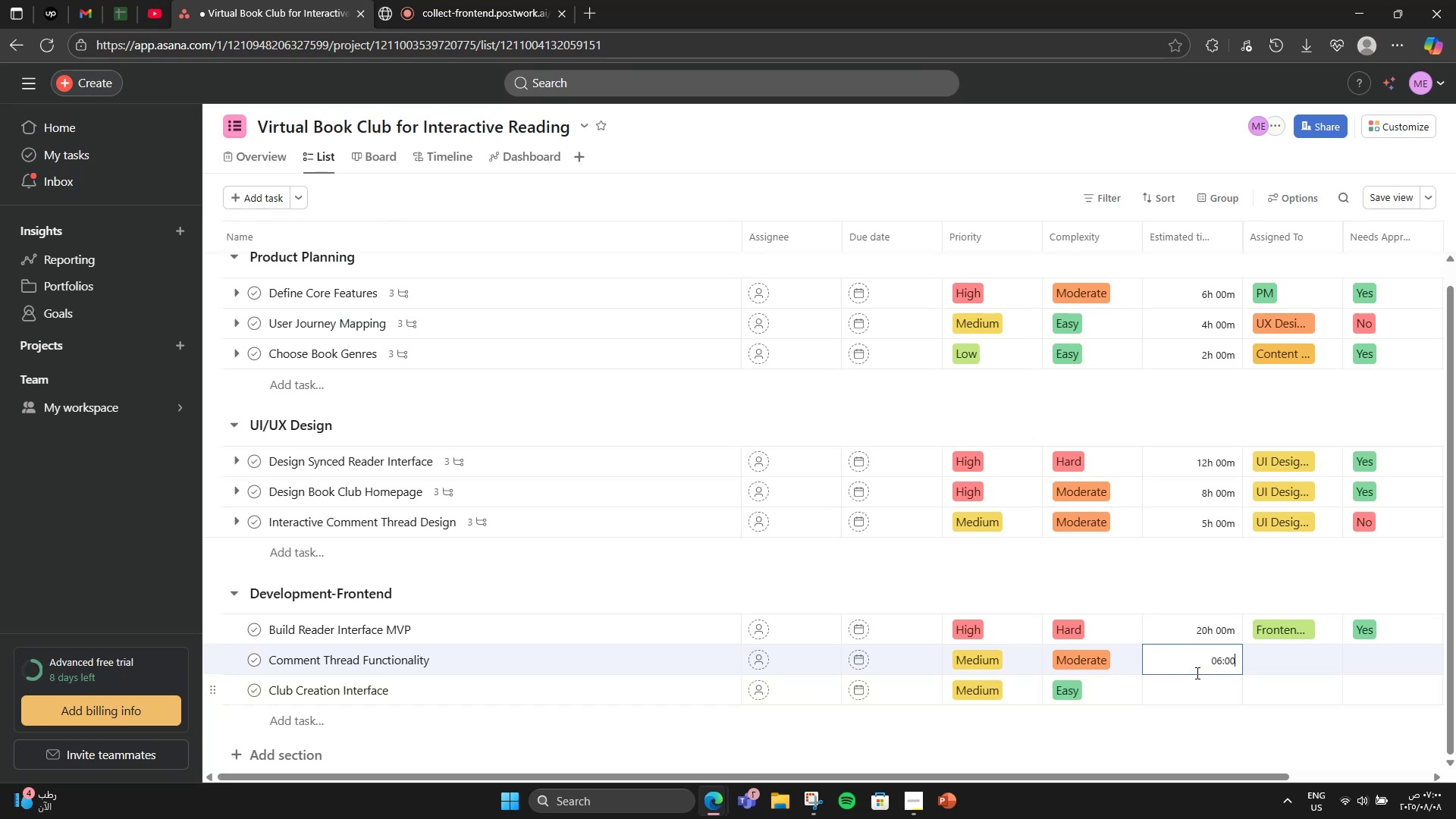 
double_click([1193, 660])
 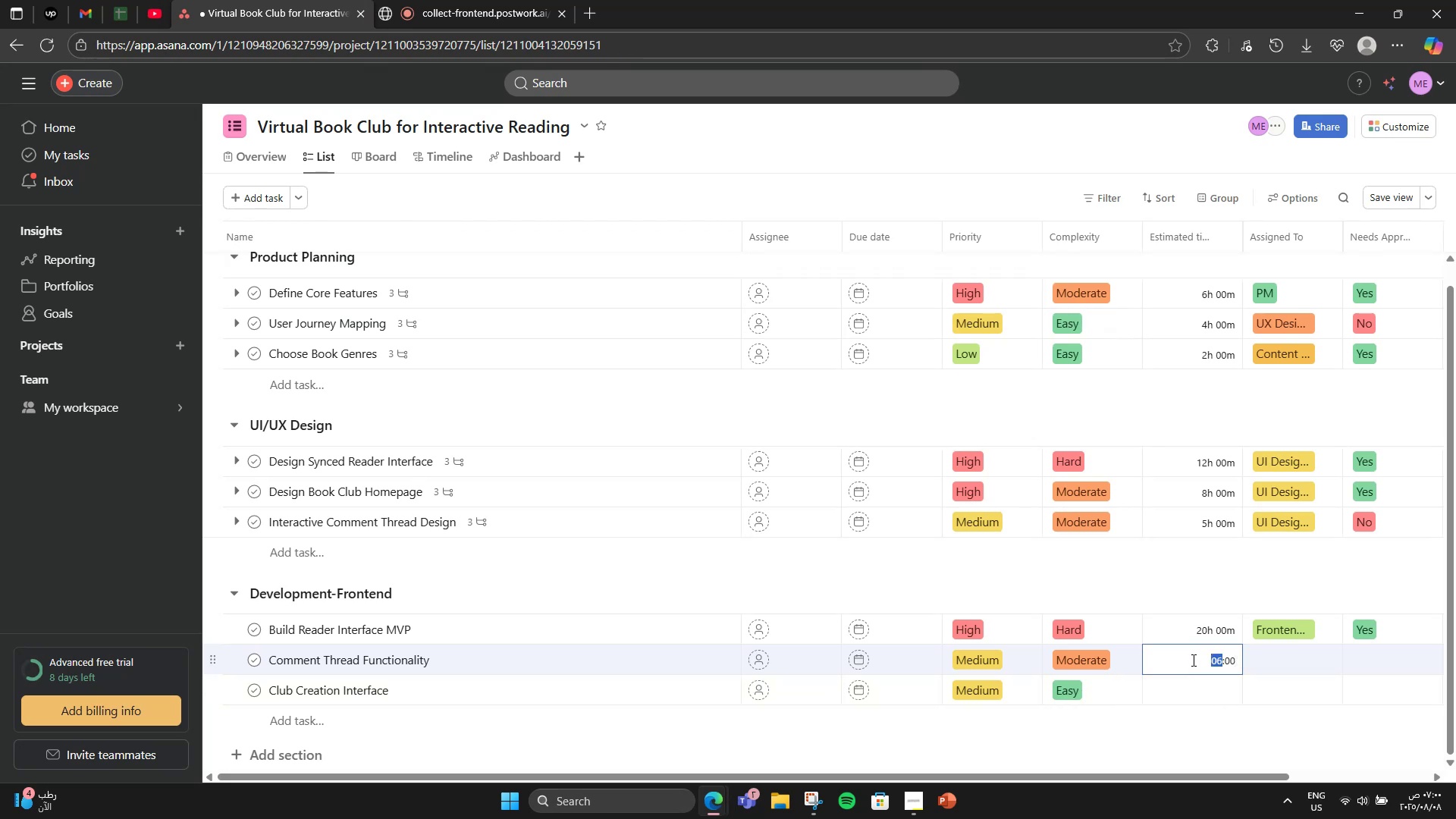 
key(Numpad1)
 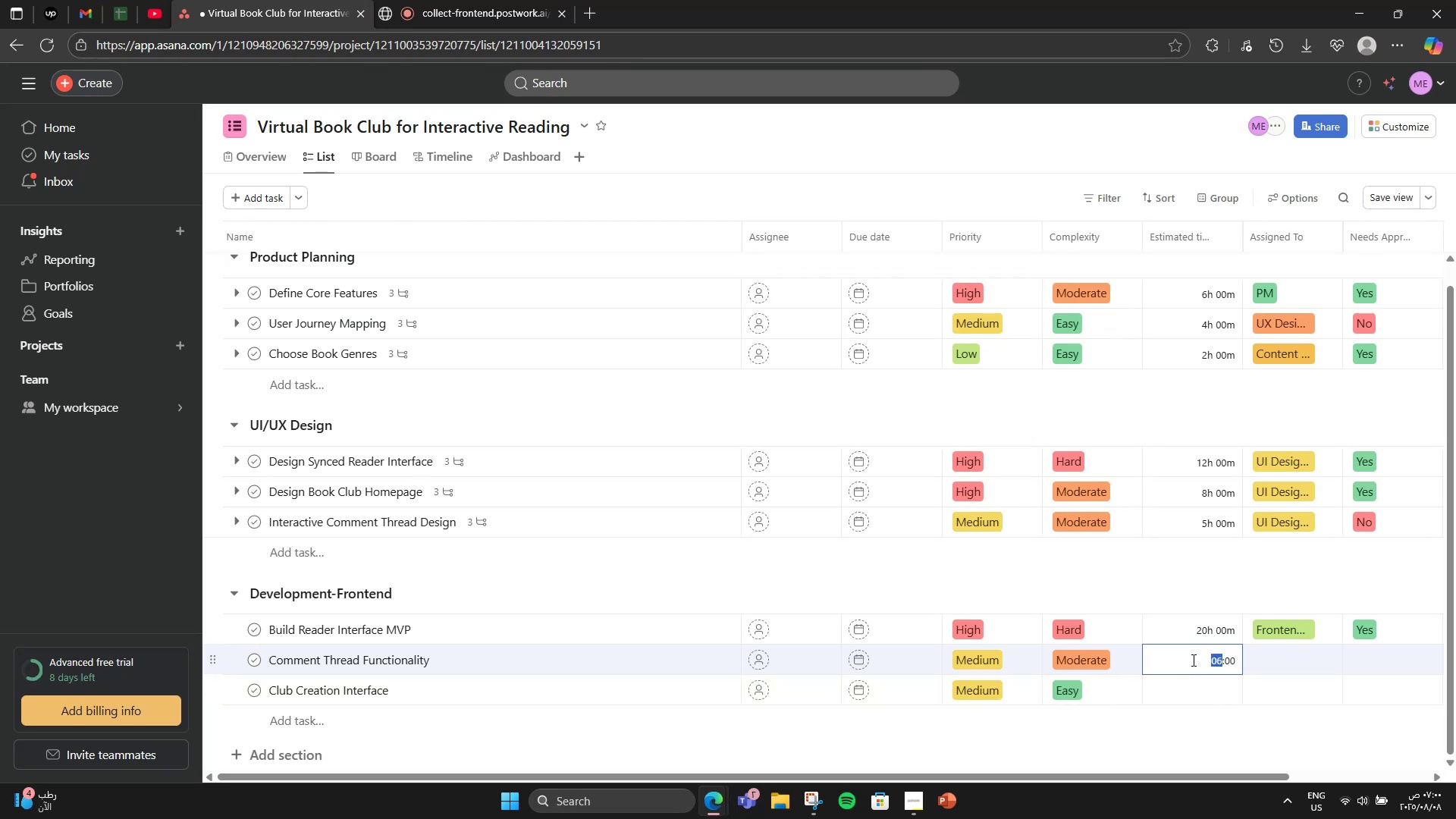 
key(Numpad0)
 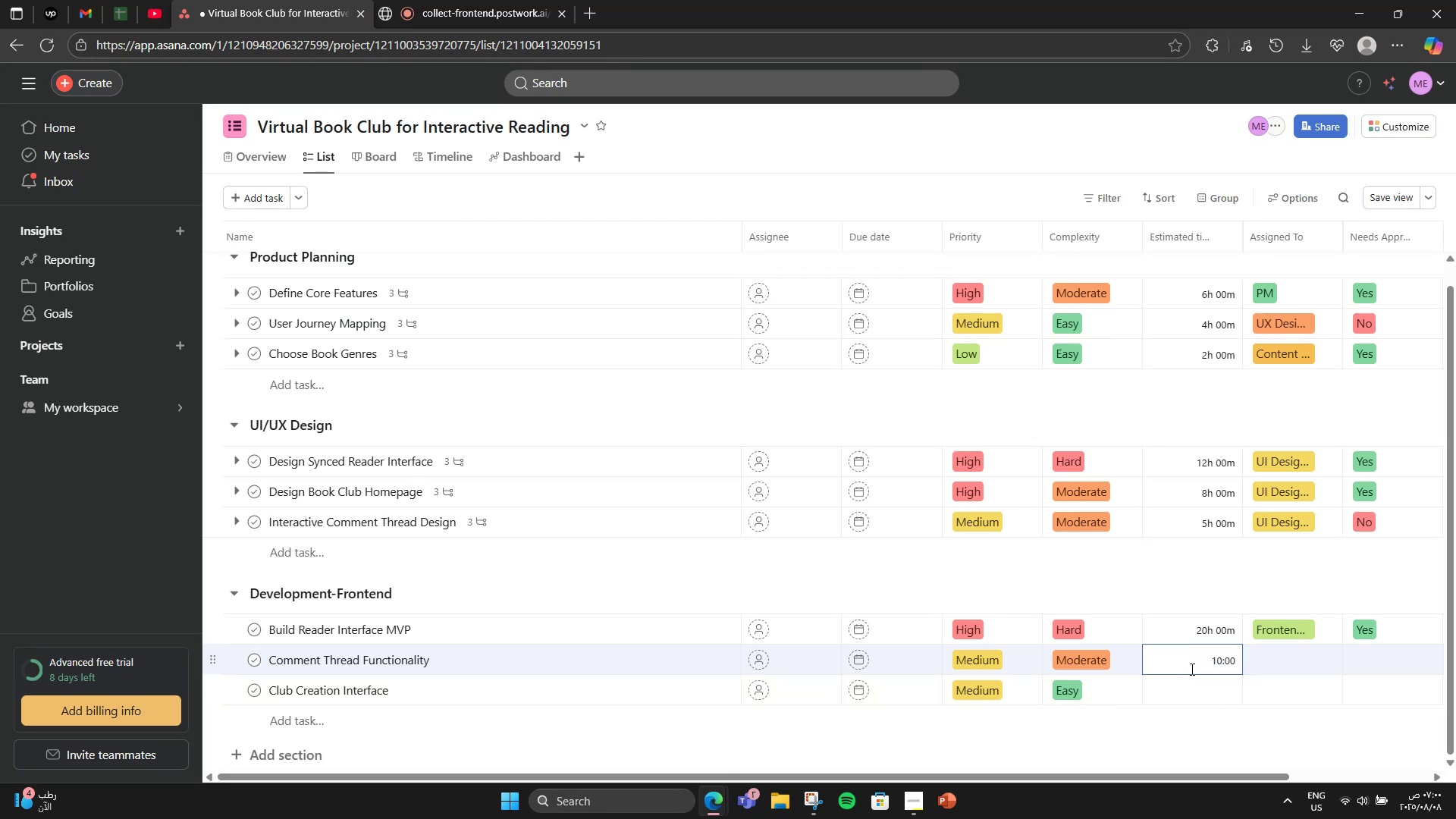 
left_click([1200, 677])
 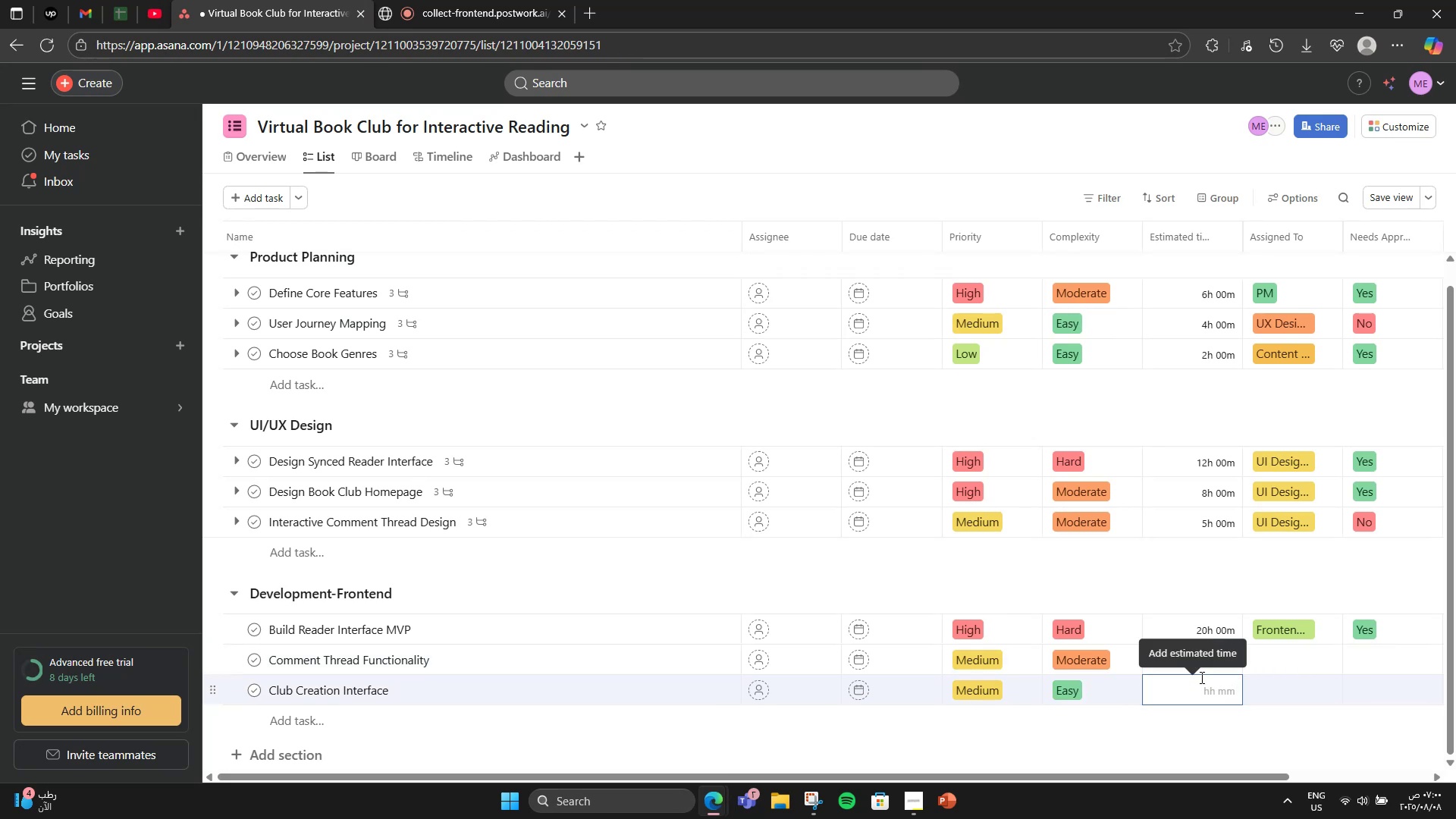 
key(Numpad6)
 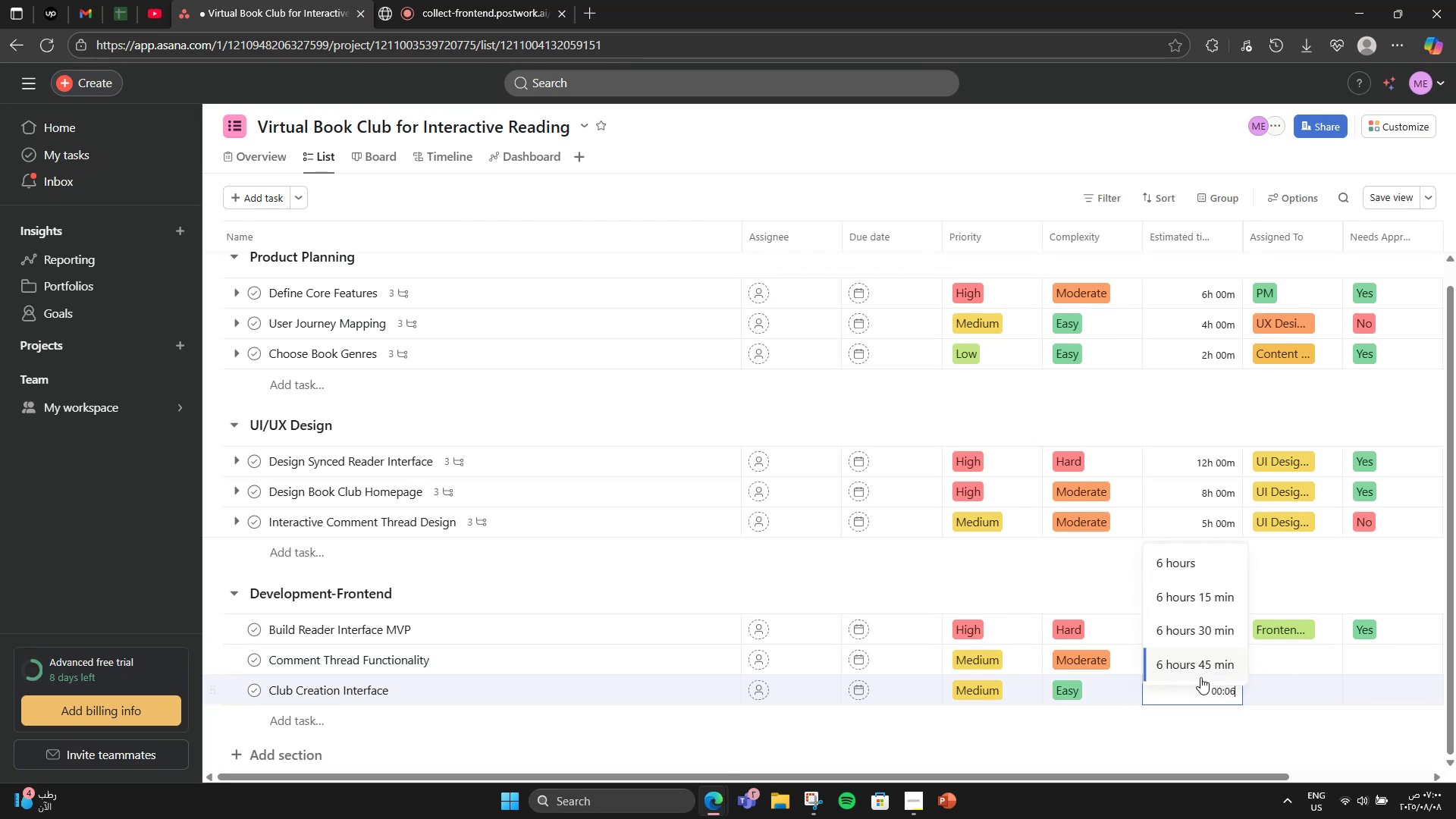 
key(Numpad0)
 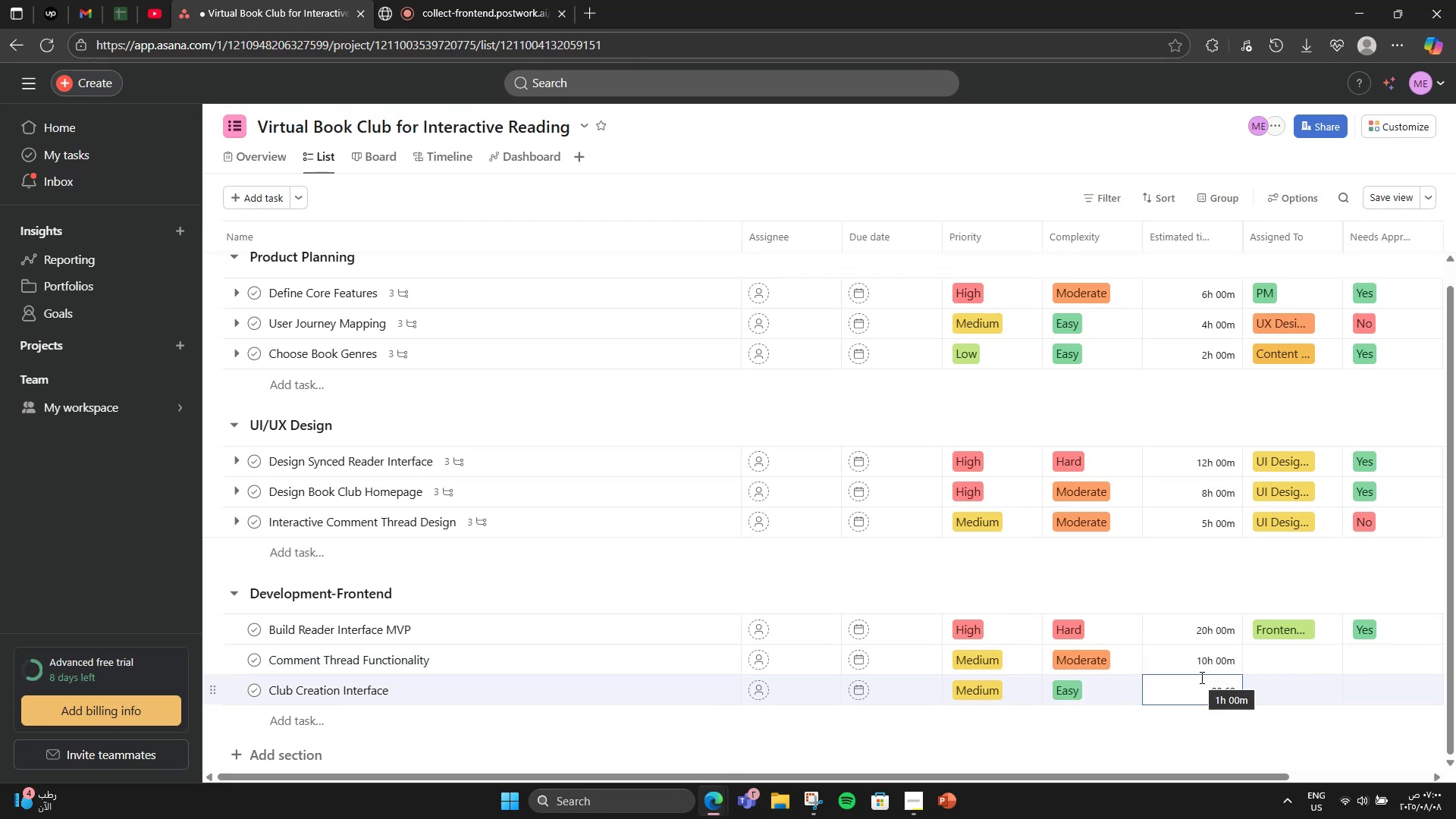 
key(Numpad0)
 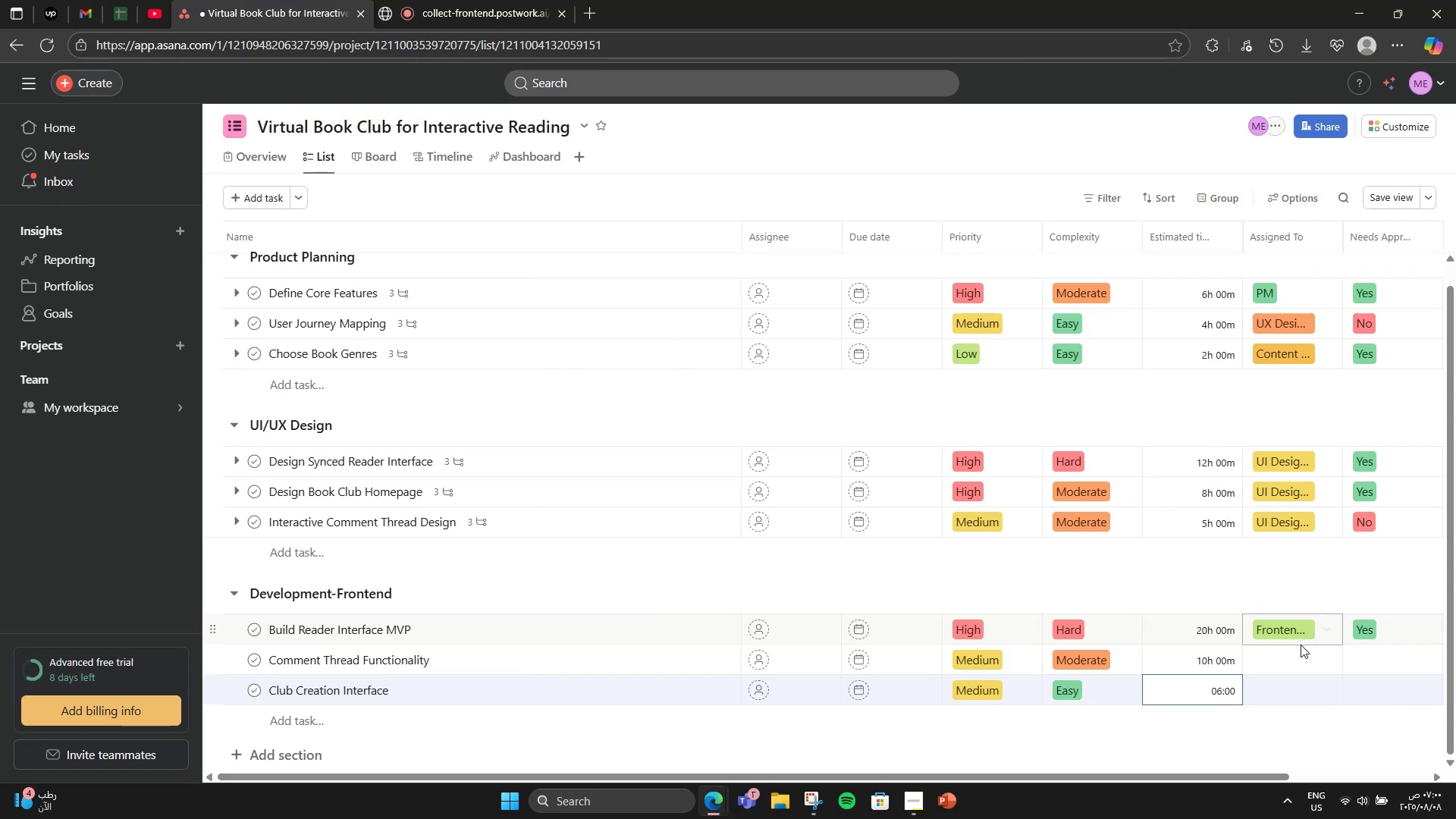 
wait(5.35)
 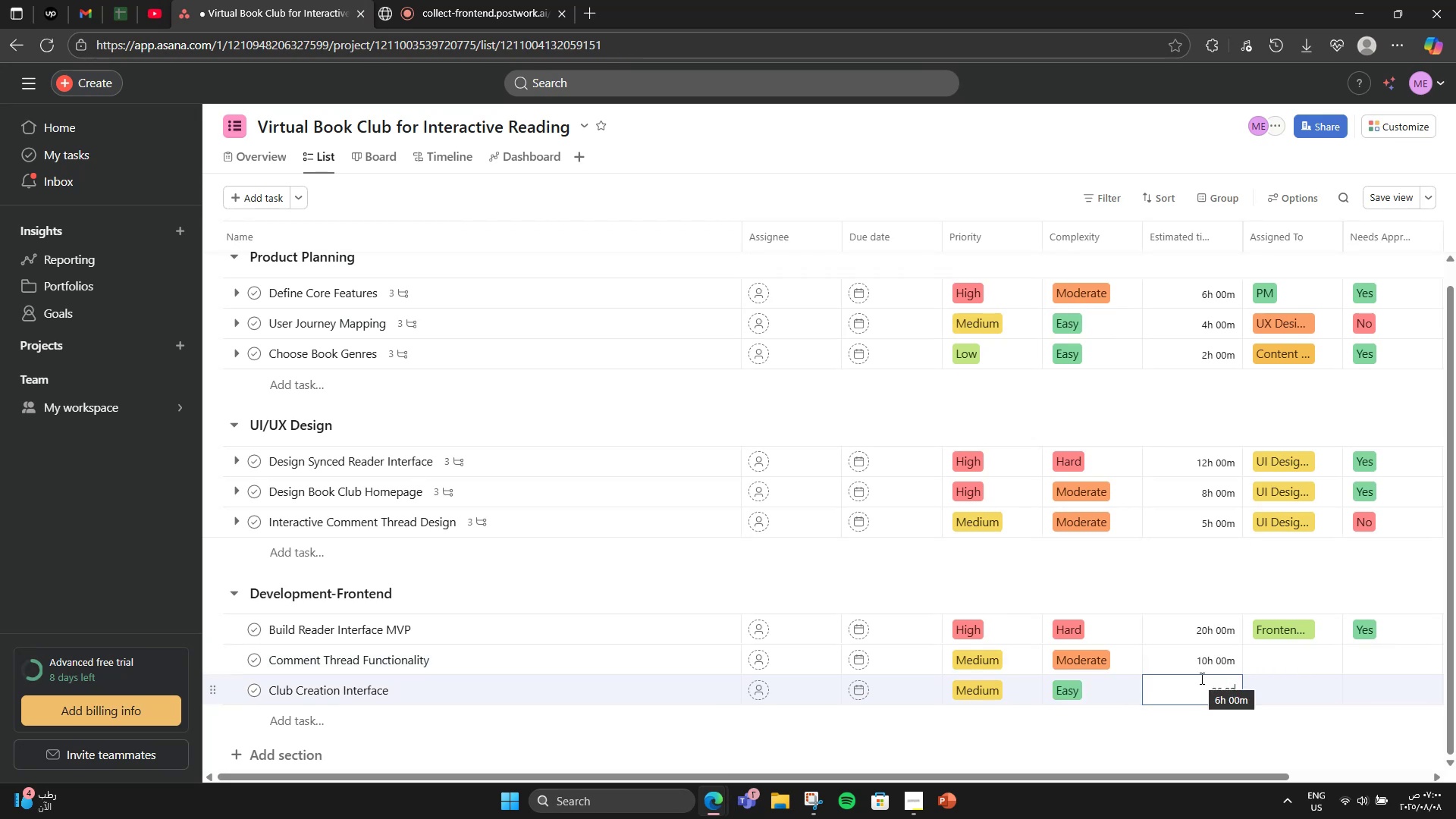 
left_click([1300, 653])
 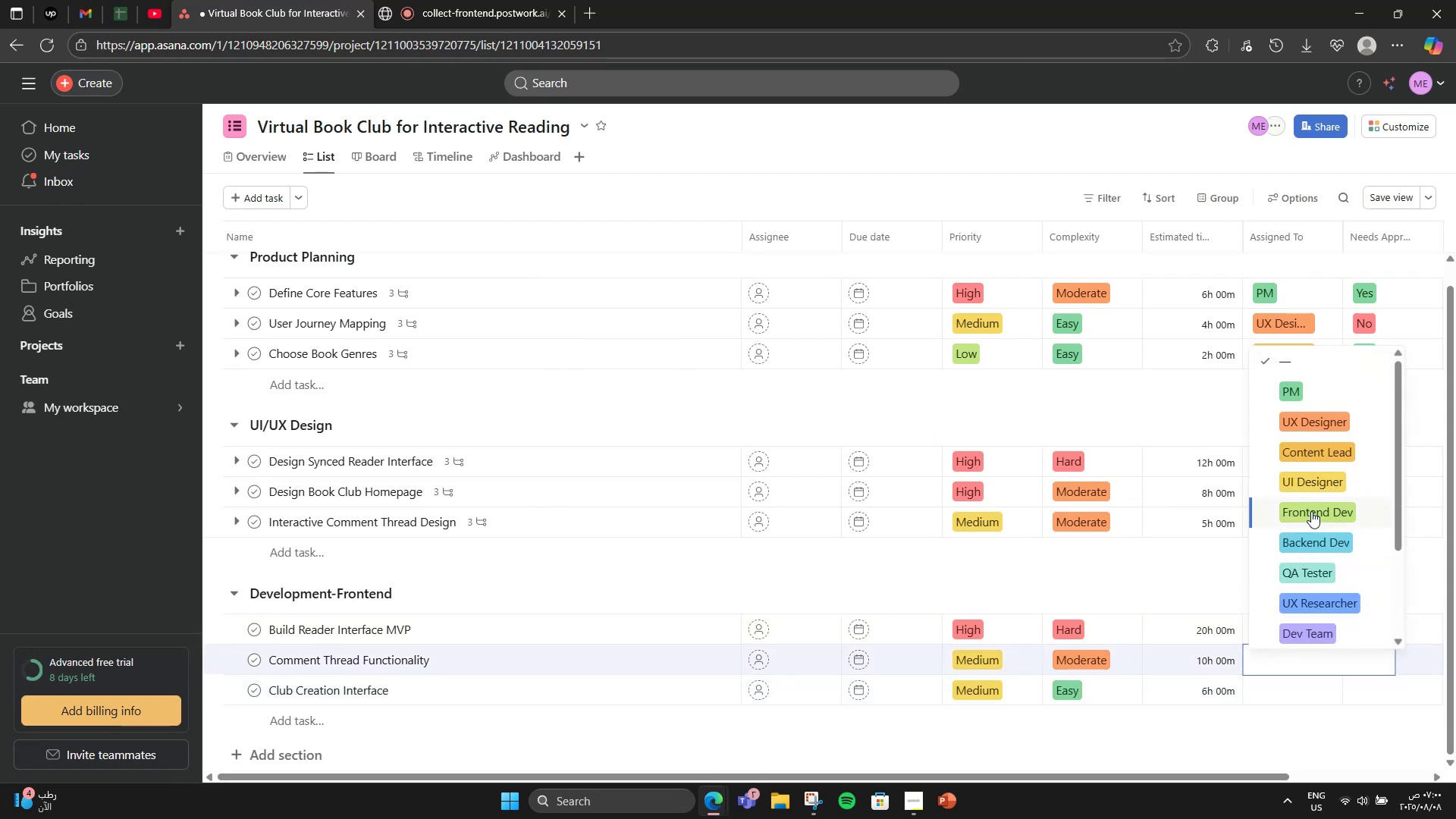 
left_click([1317, 516])
 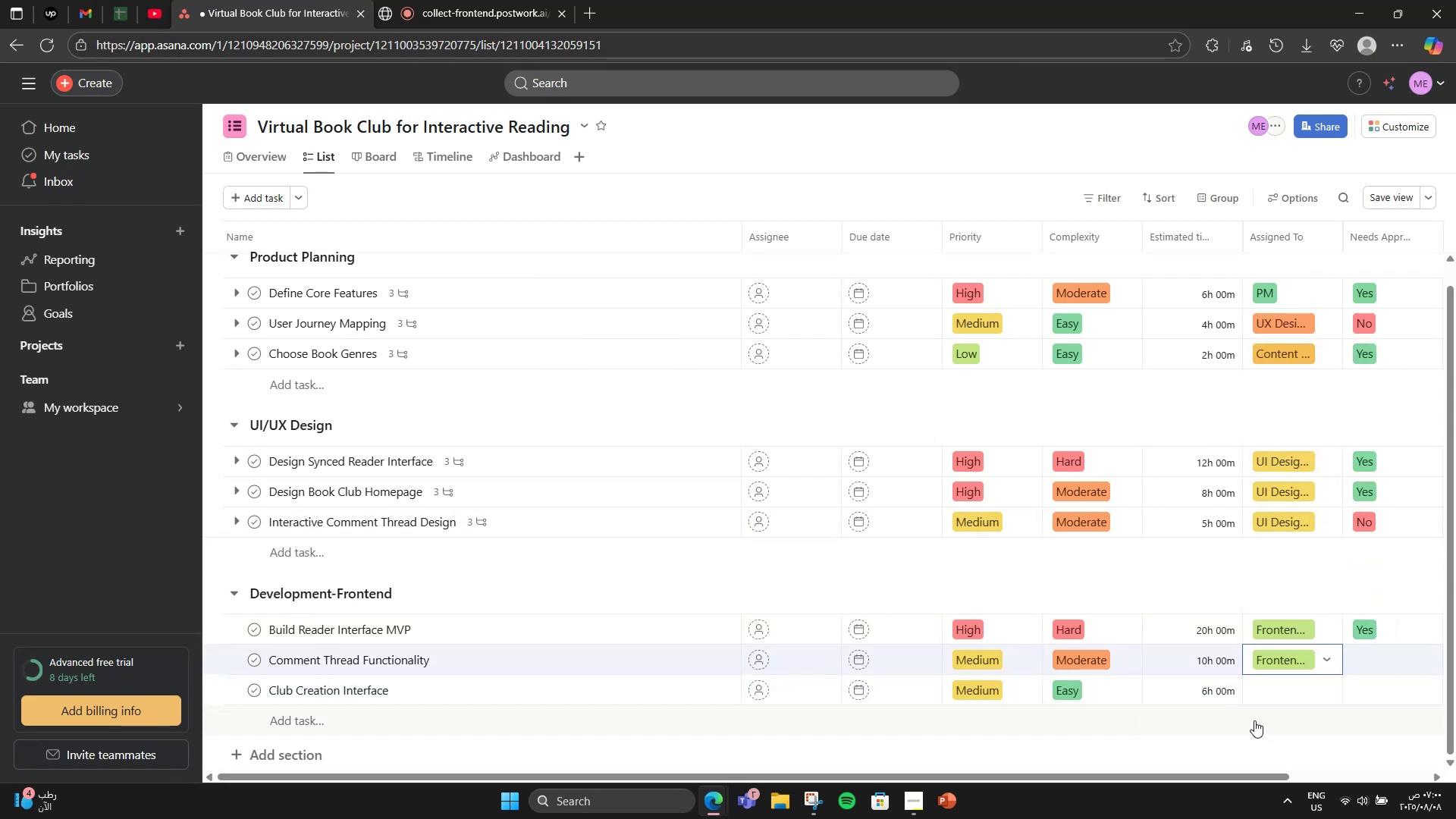 
left_click([1263, 700])
 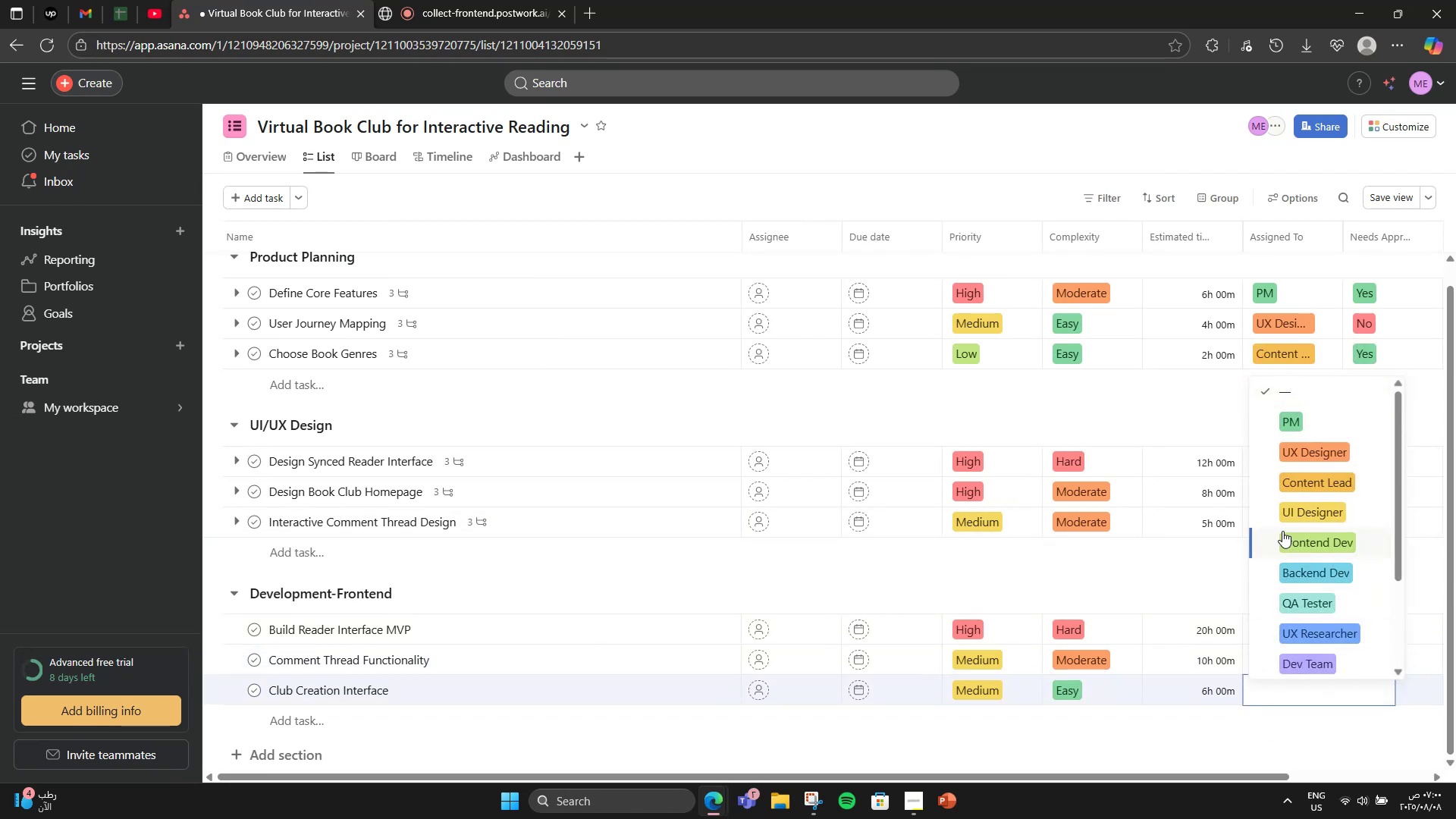 
left_click([1300, 537])
 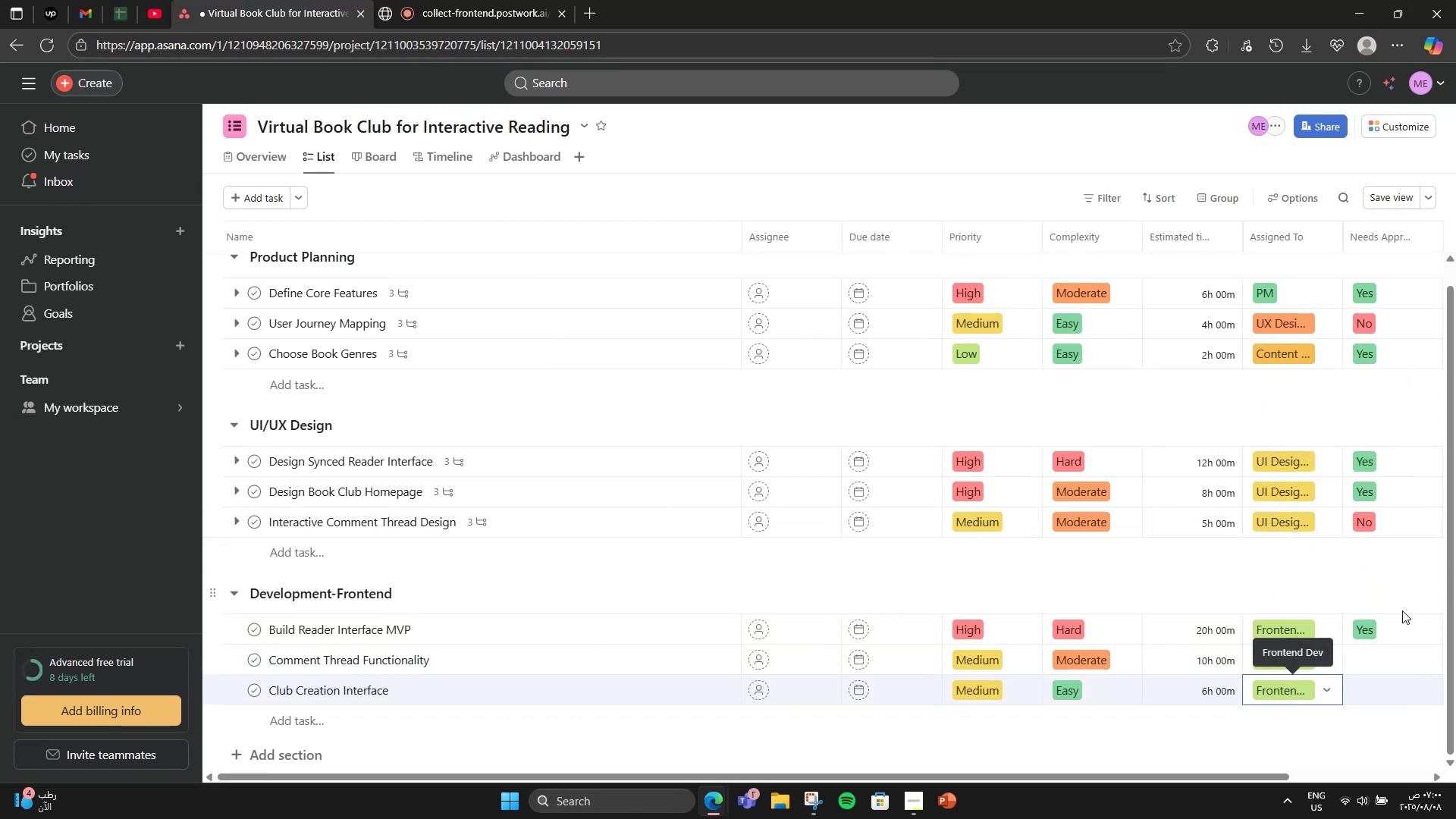 
left_click([1377, 661])
 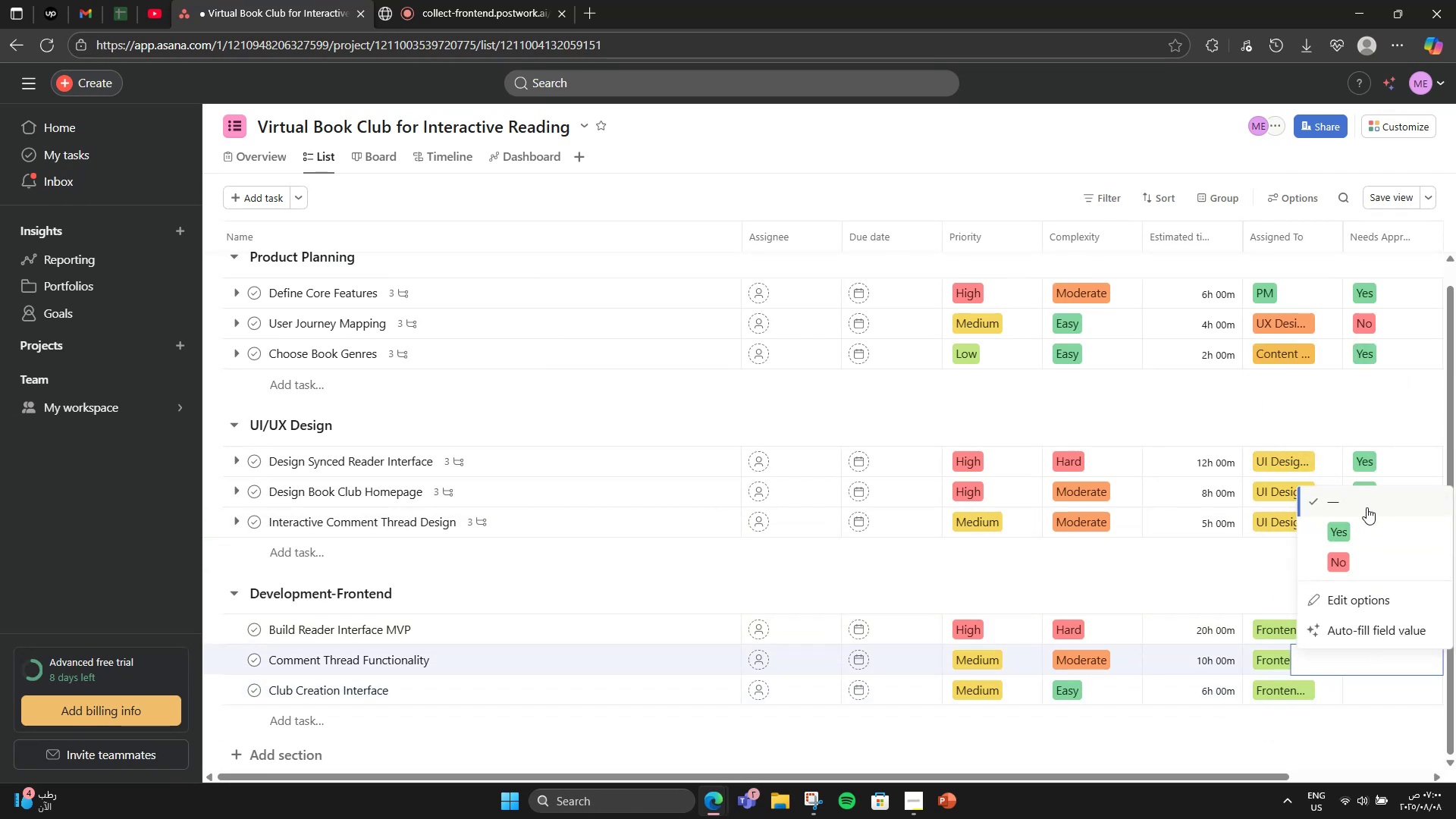 
left_click([1376, 516])
 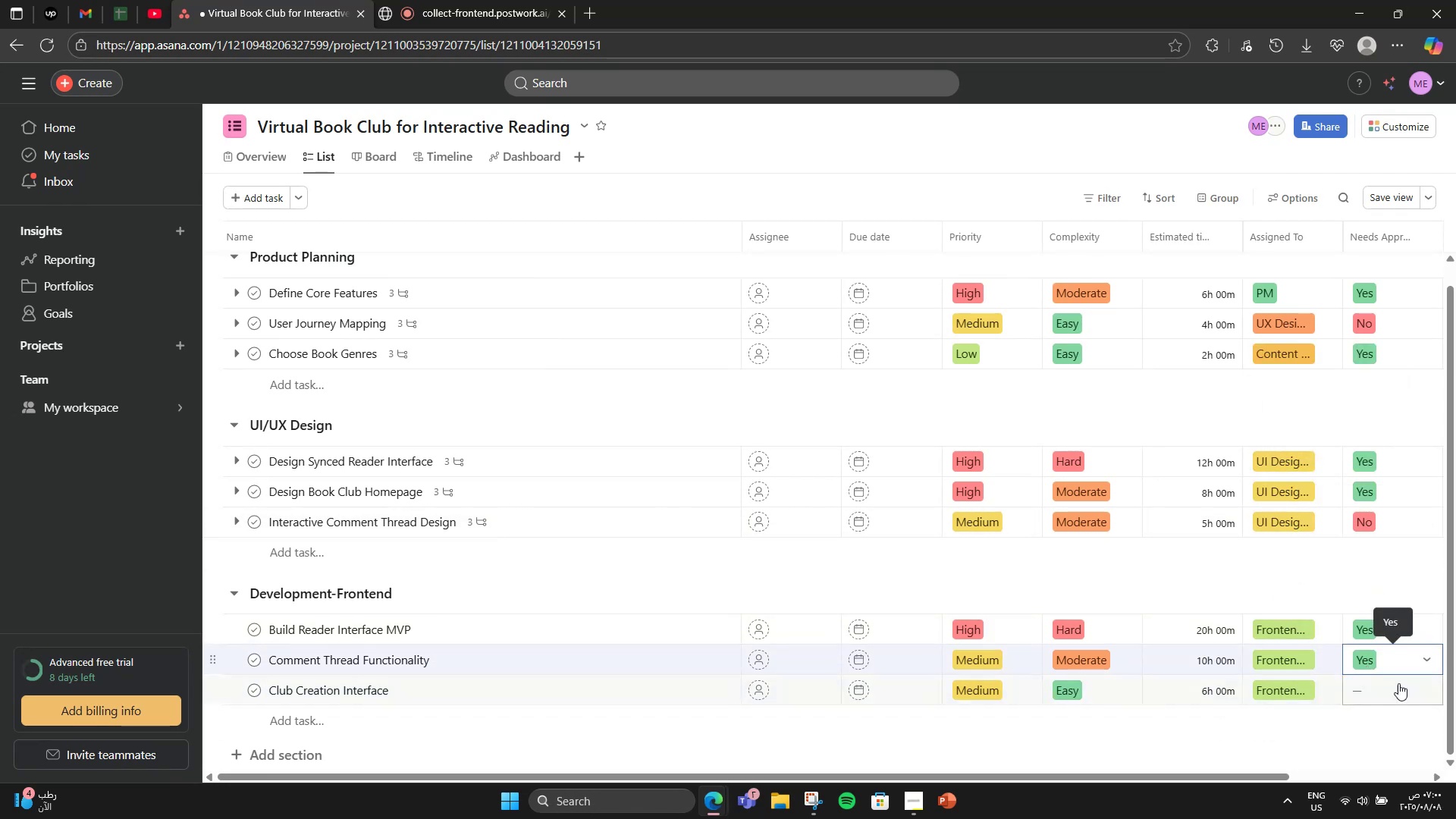 
left_click([1411, 689])
 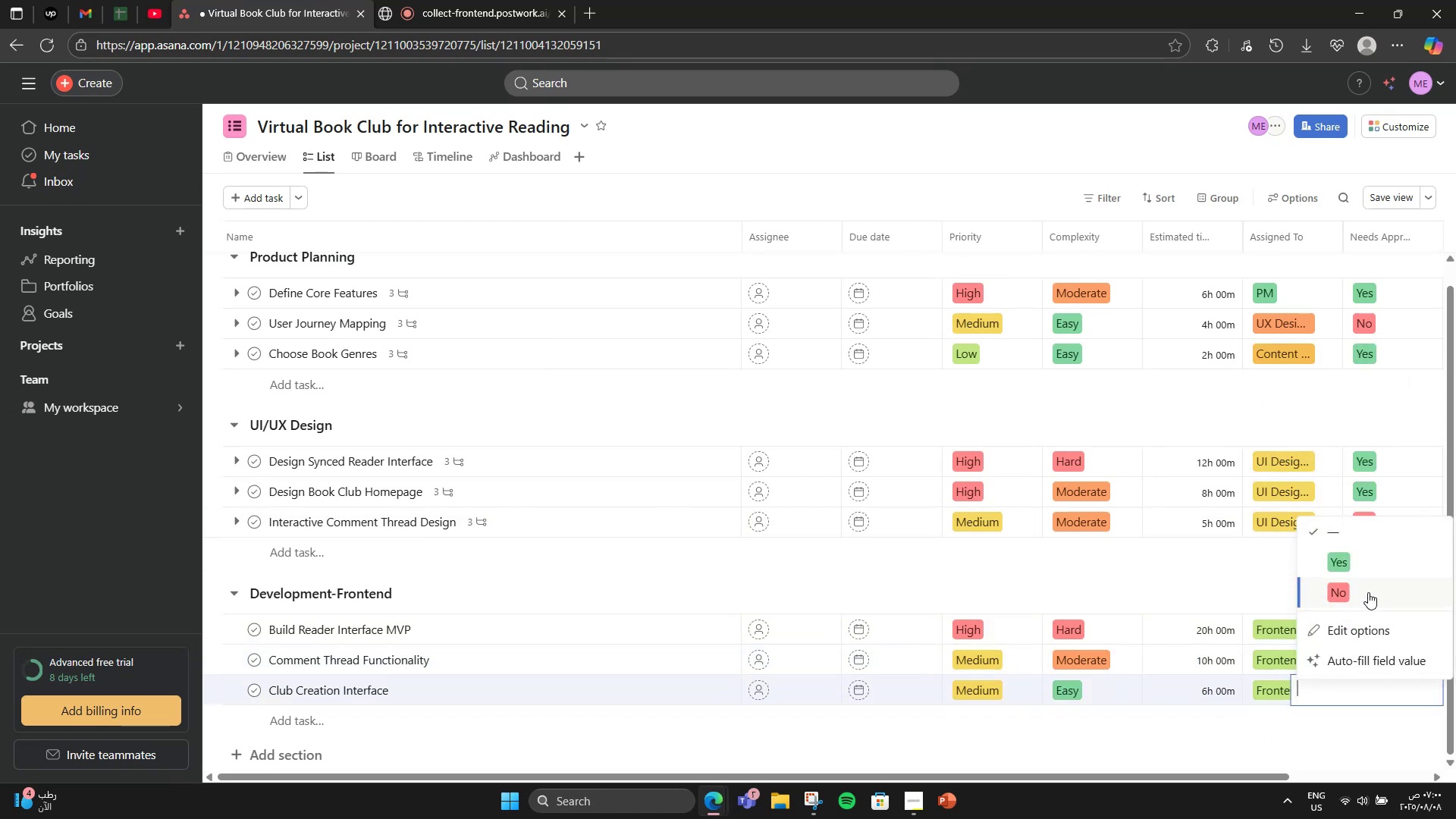 
left_click([1357, 570])
 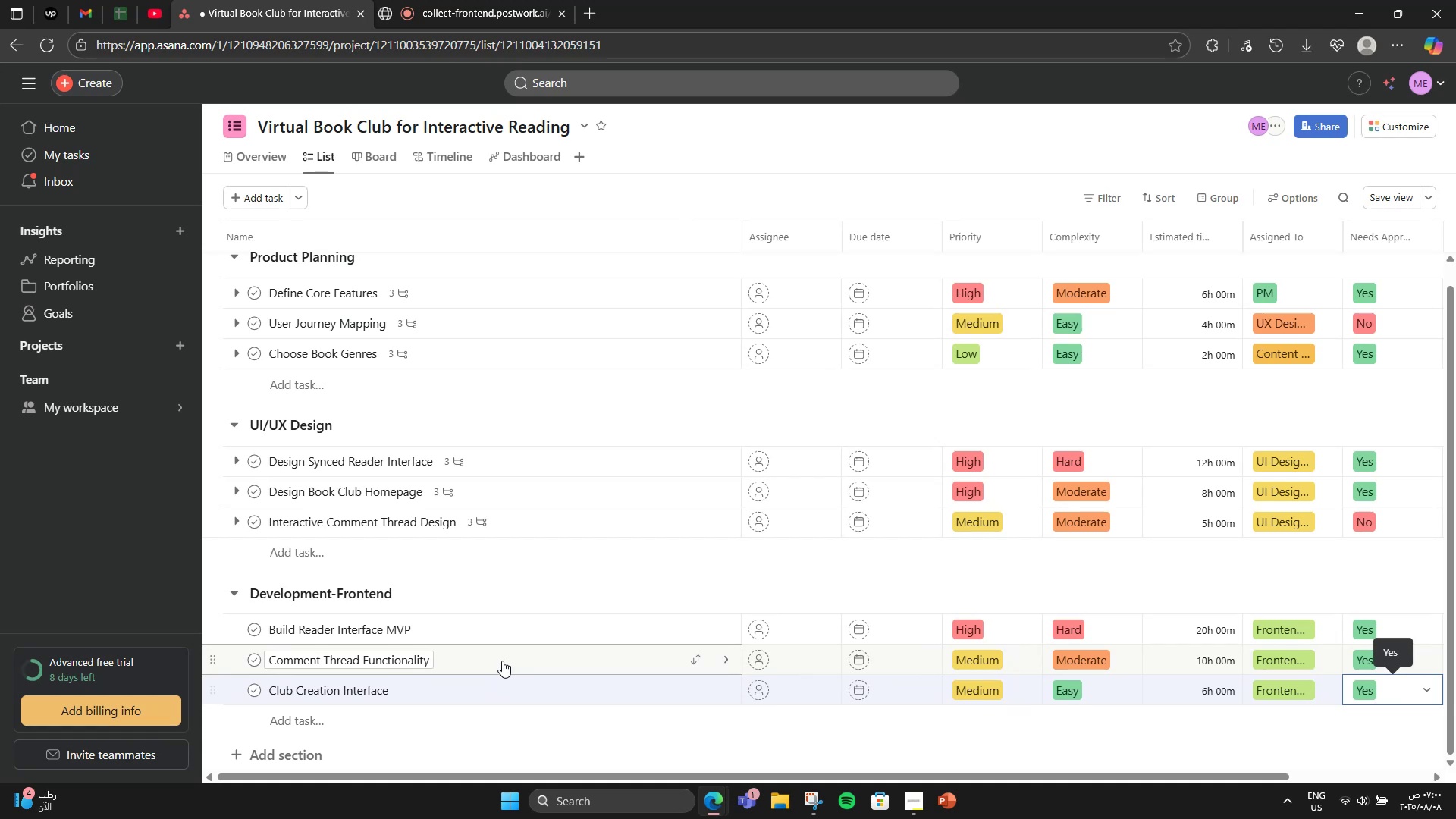 
left_click([484, 640])
 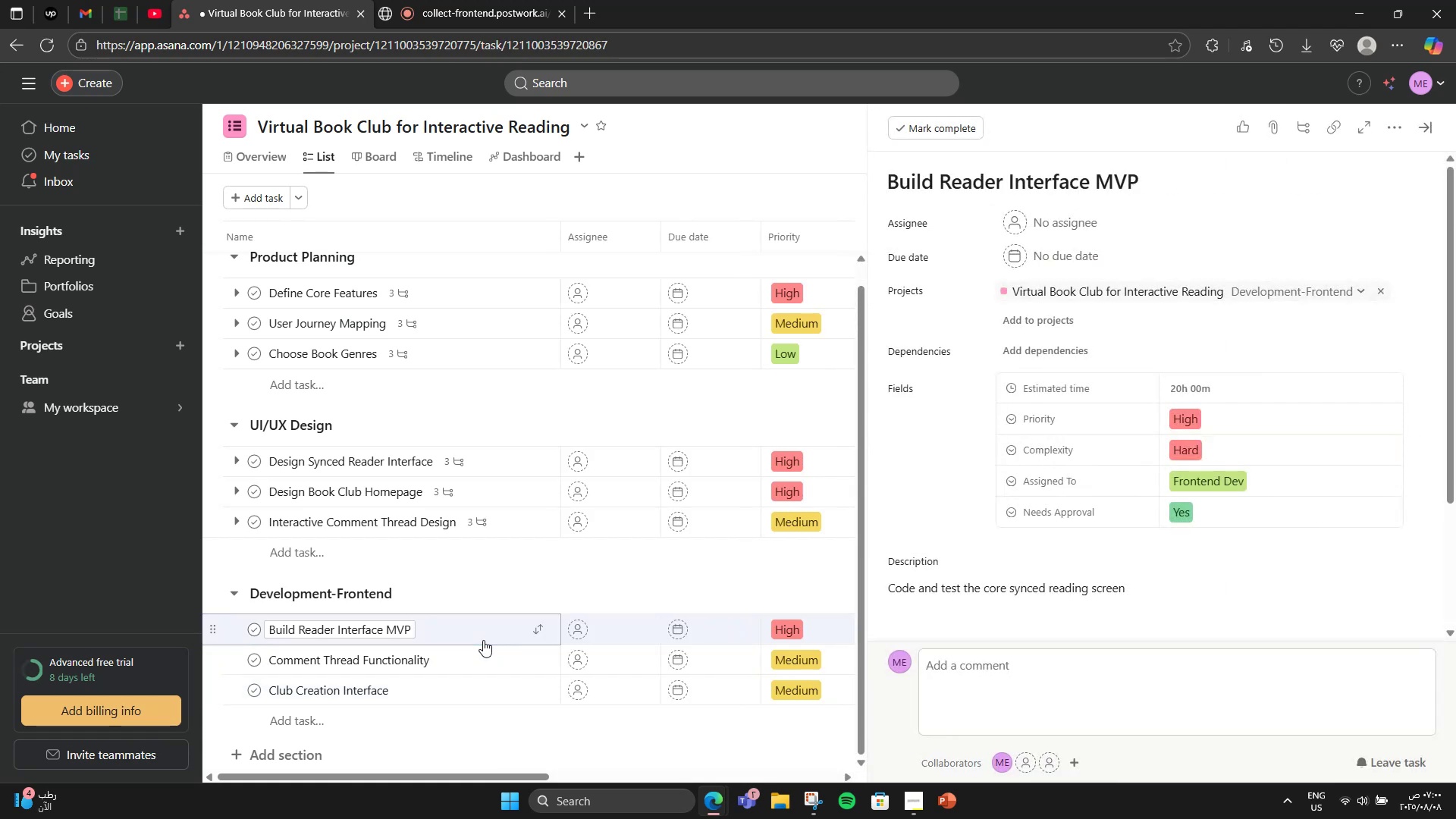 
scroll: coordinate [1079, 531], scroll_direction: down, amount: 5.0
 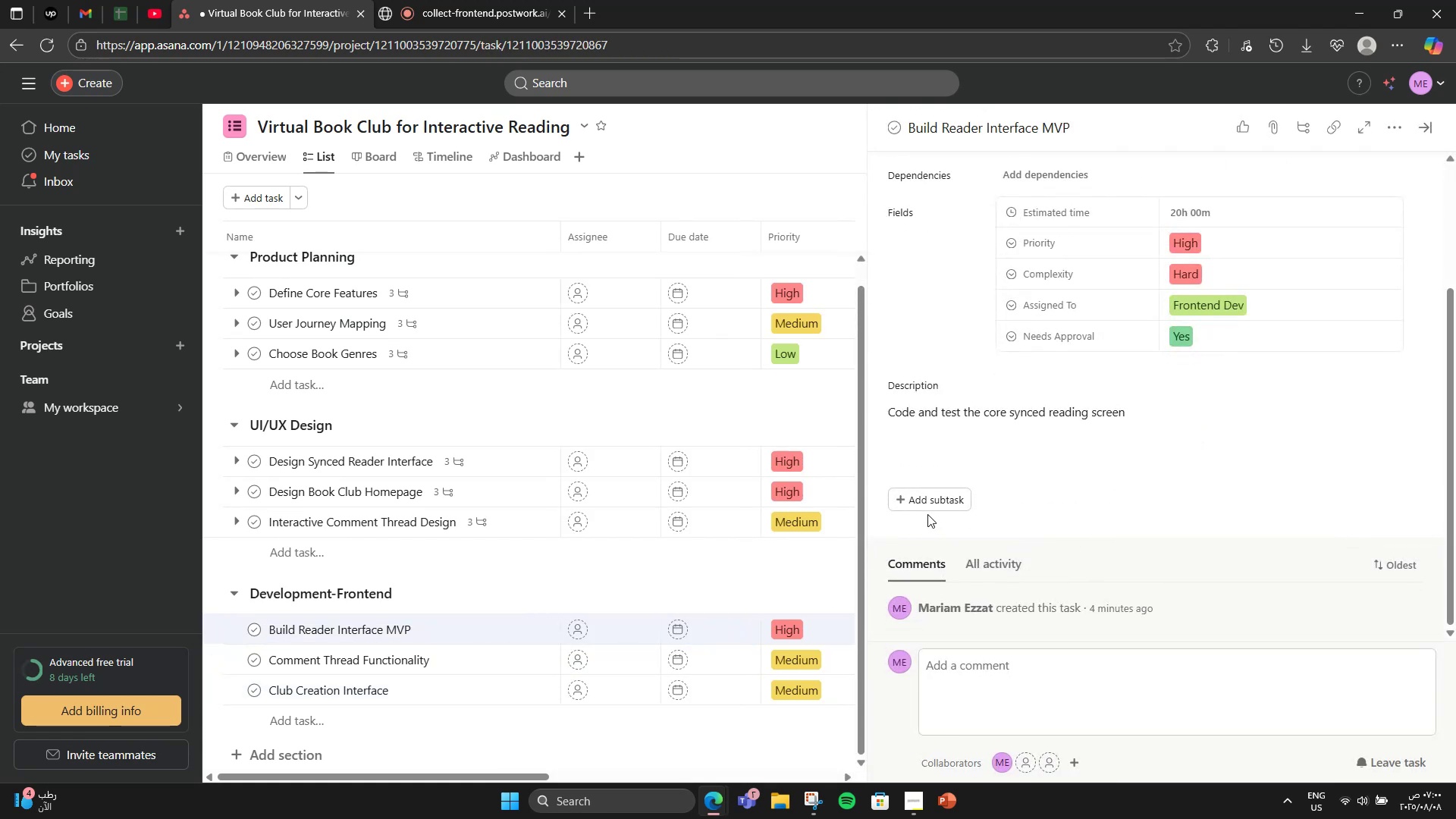 
left_click([925, 506])
 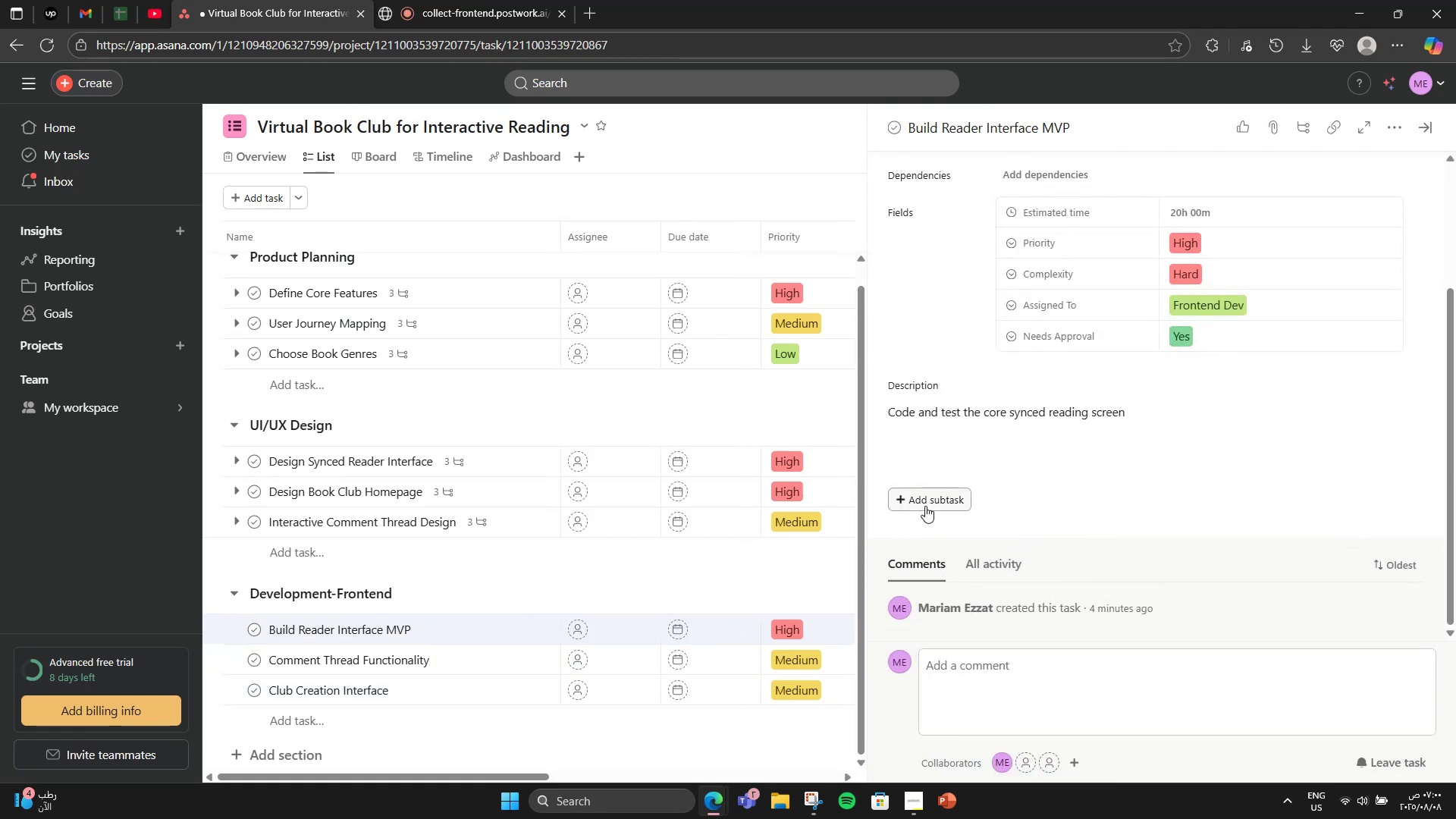 
mouse_move([943, 818])
 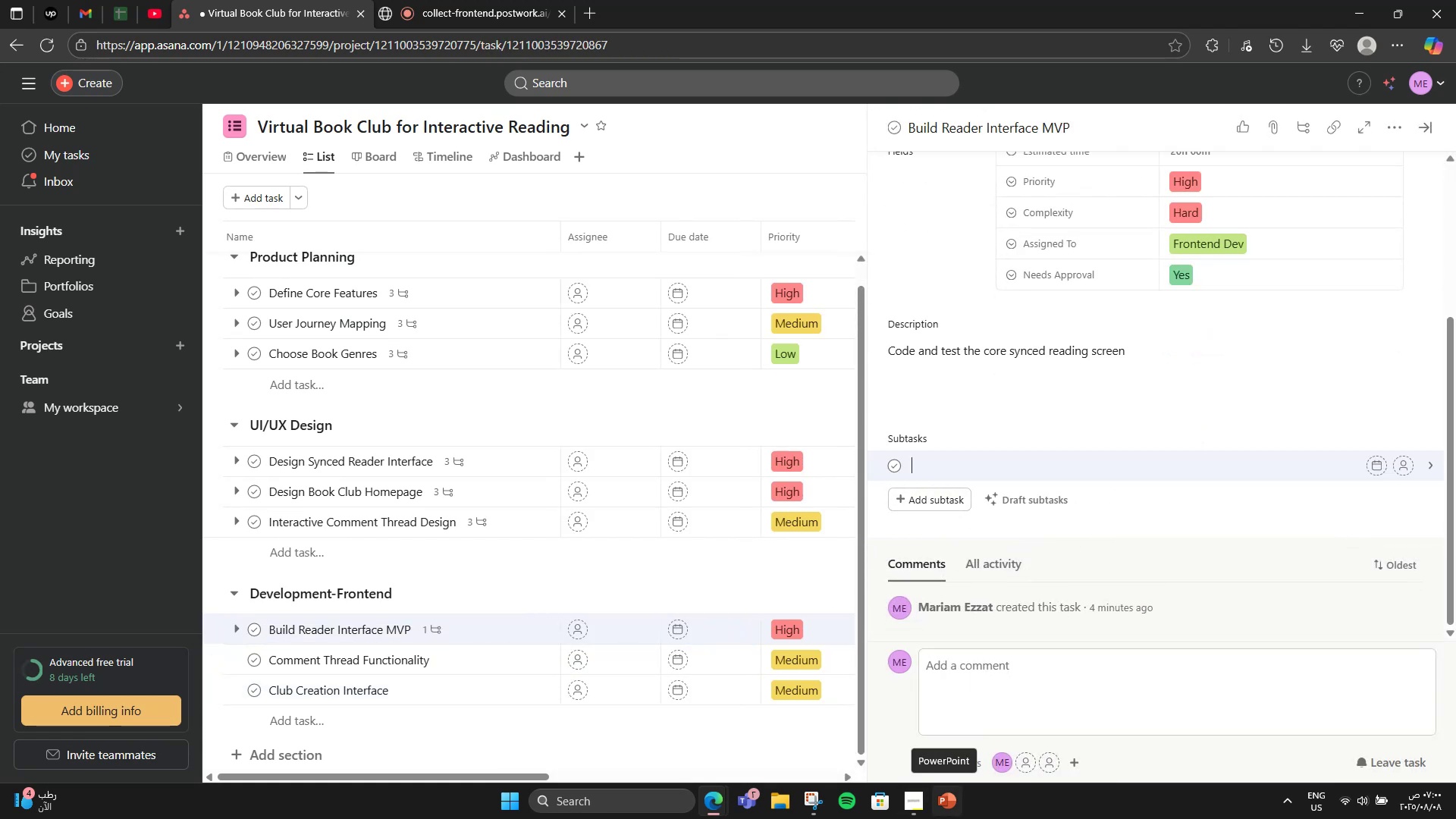 
type(Page sync)
 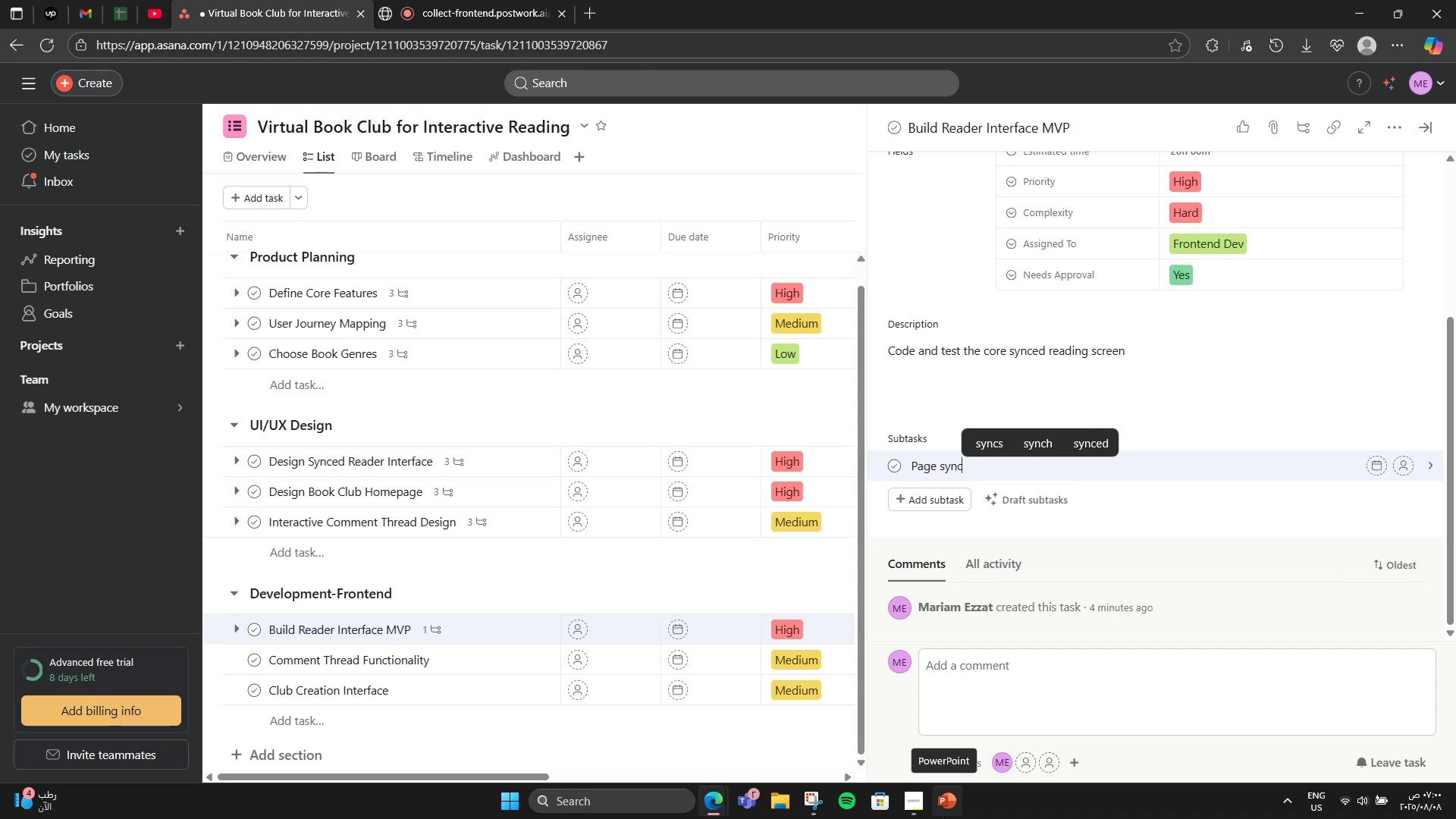 
key(Enter)
 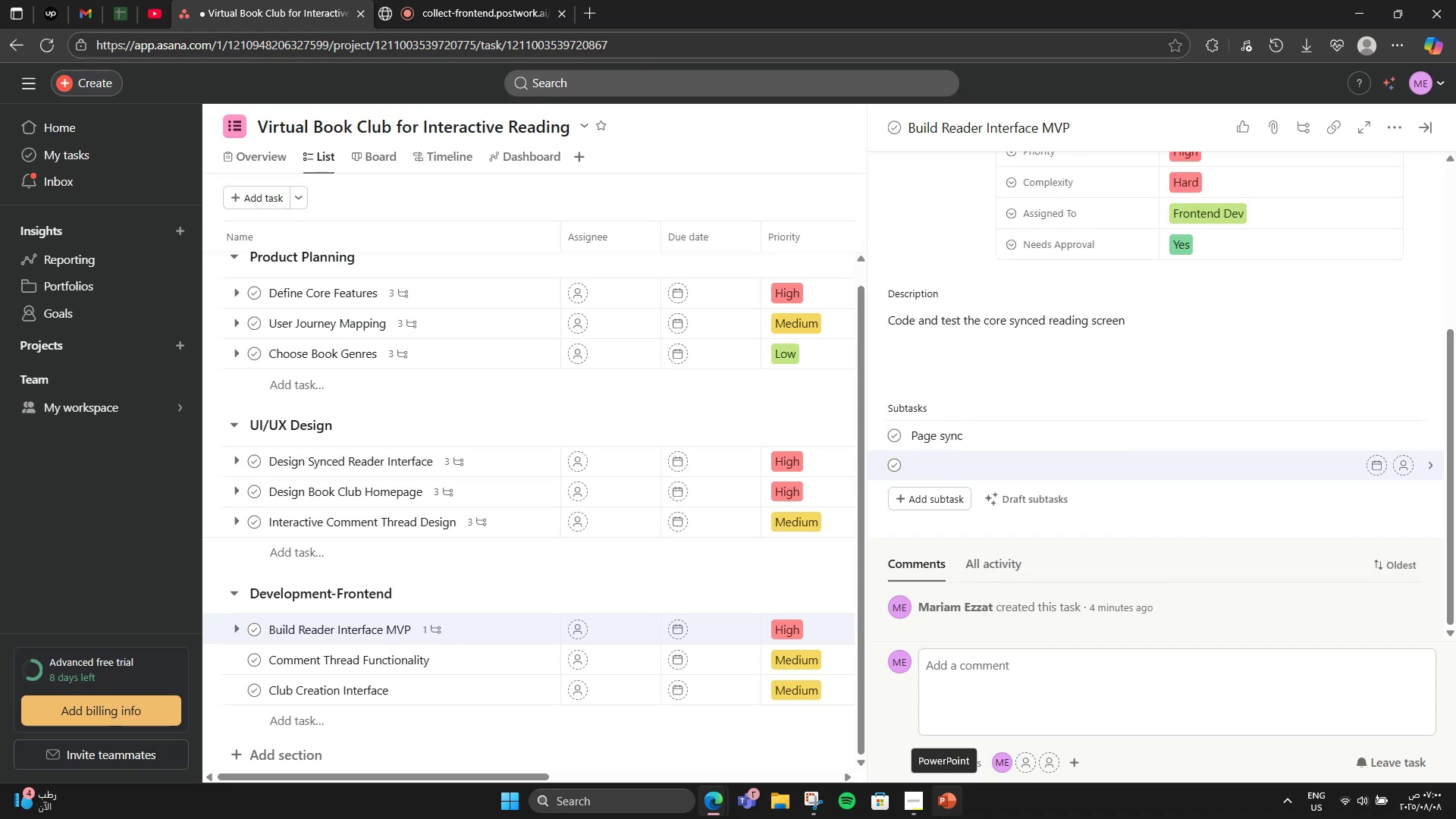 
type(Scroll detection)
 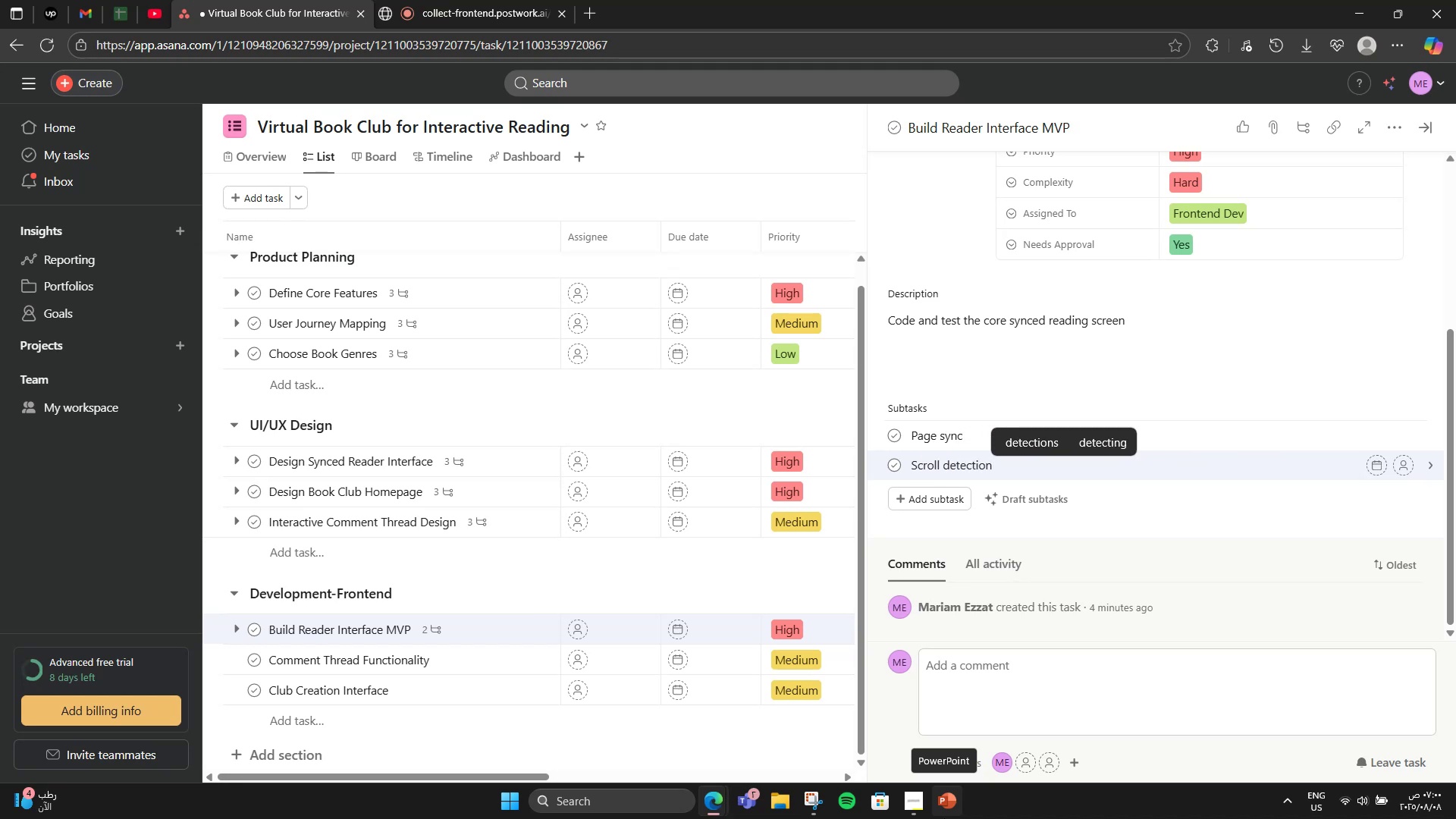 
key(Enter)
 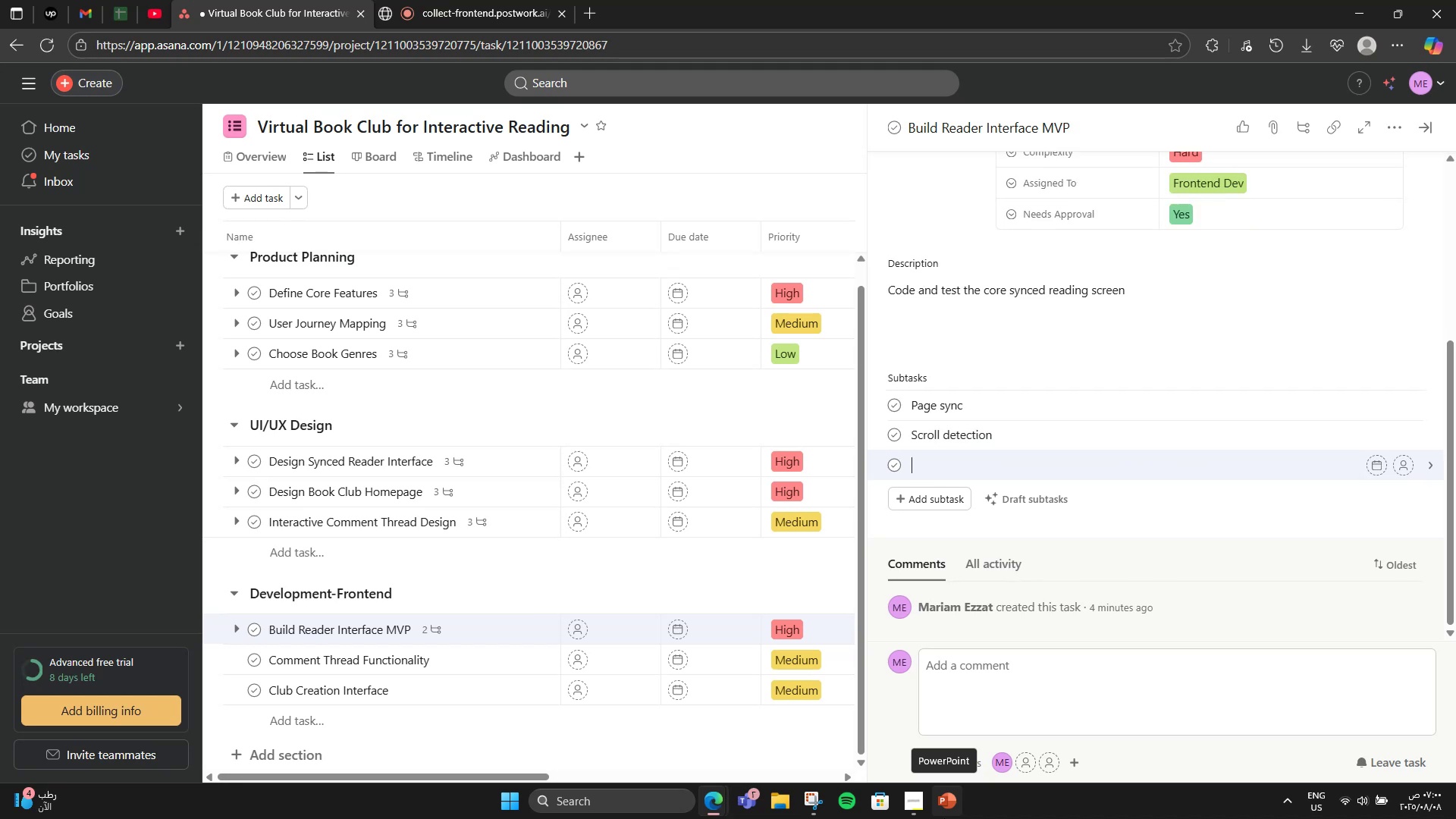 
type(Font toggles)
 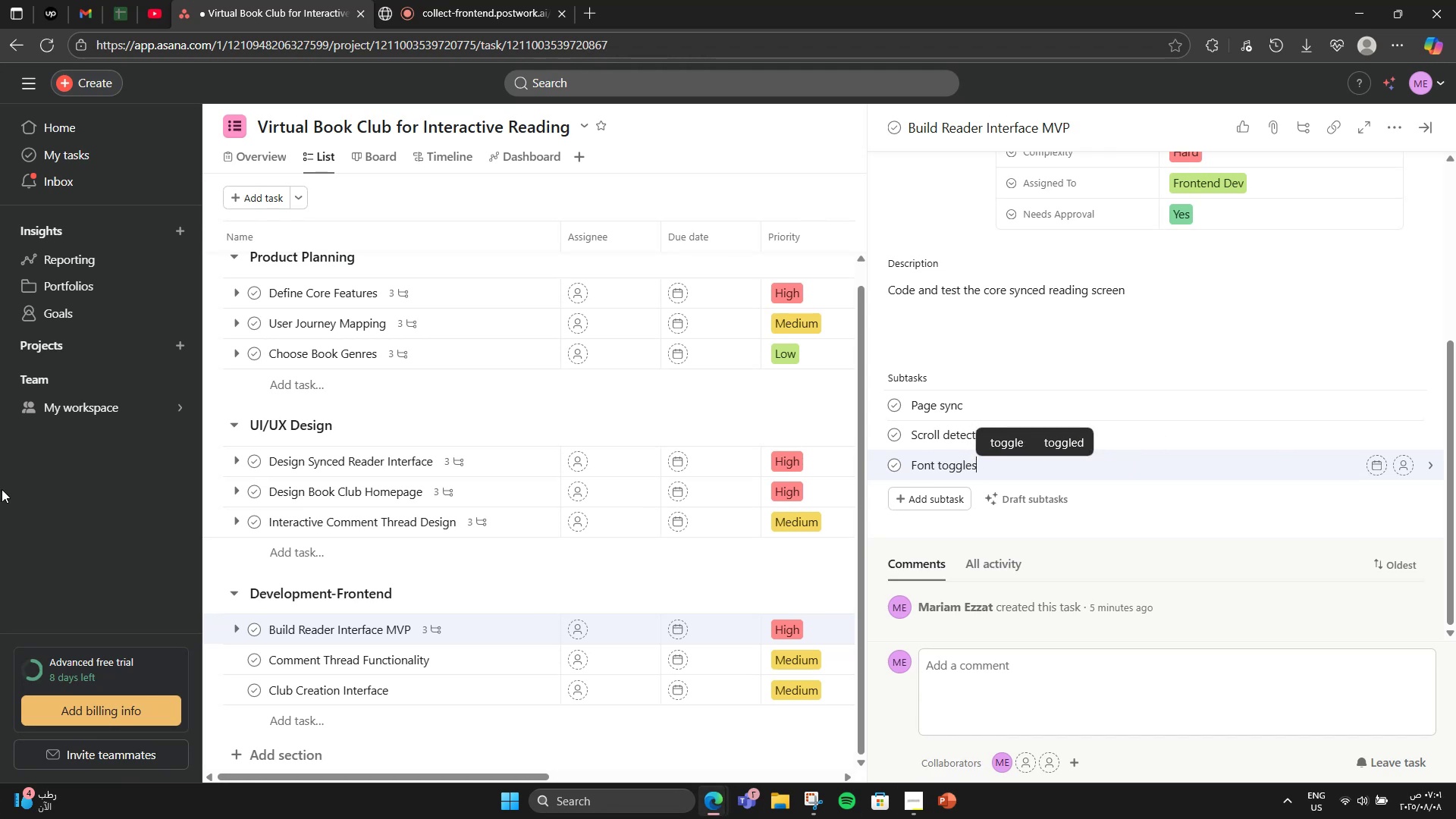 
left_click([454, 652])
 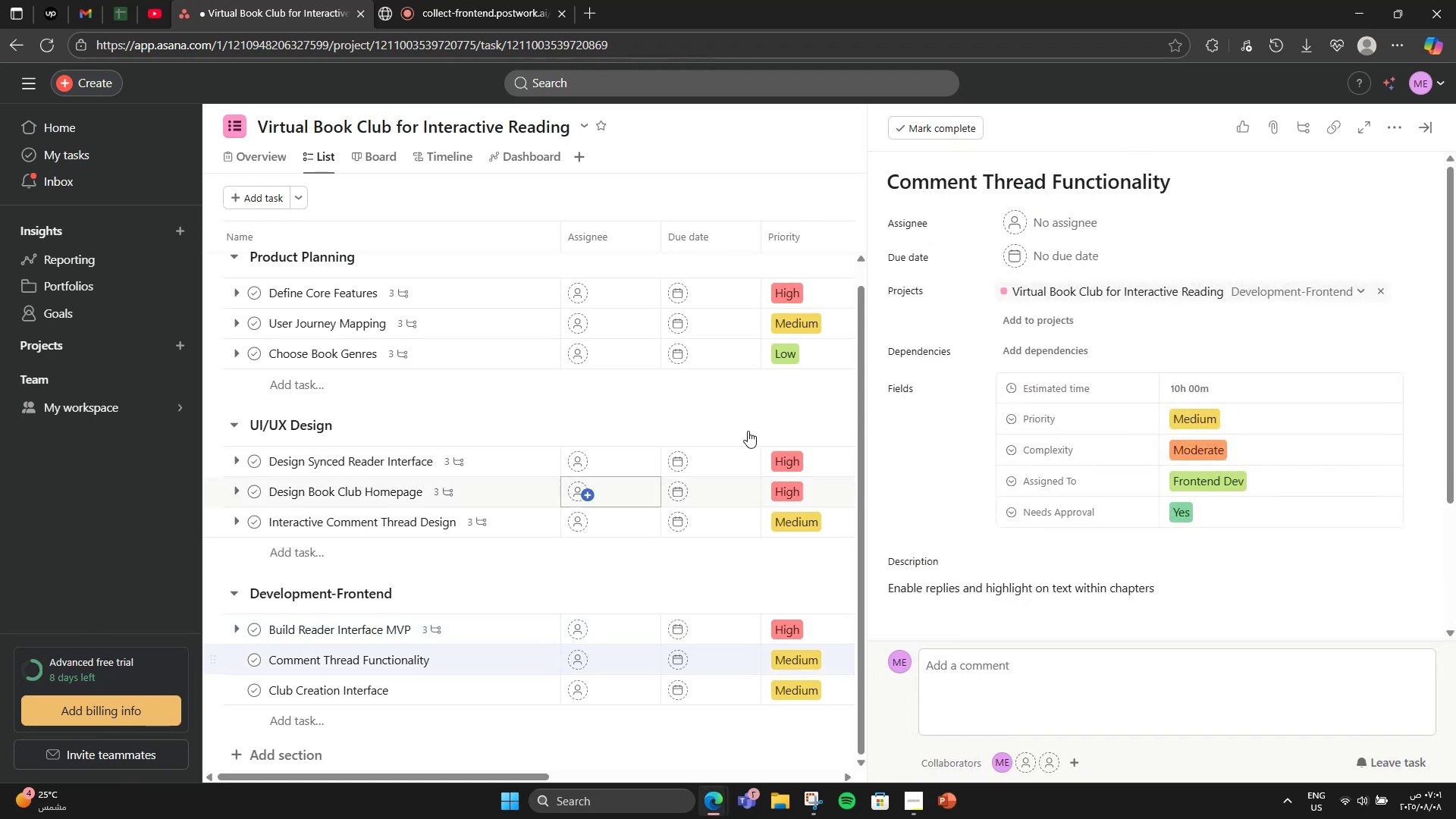 
scroll: coordinate [1400, 491], scroll_direction: down, amount: 3.0
 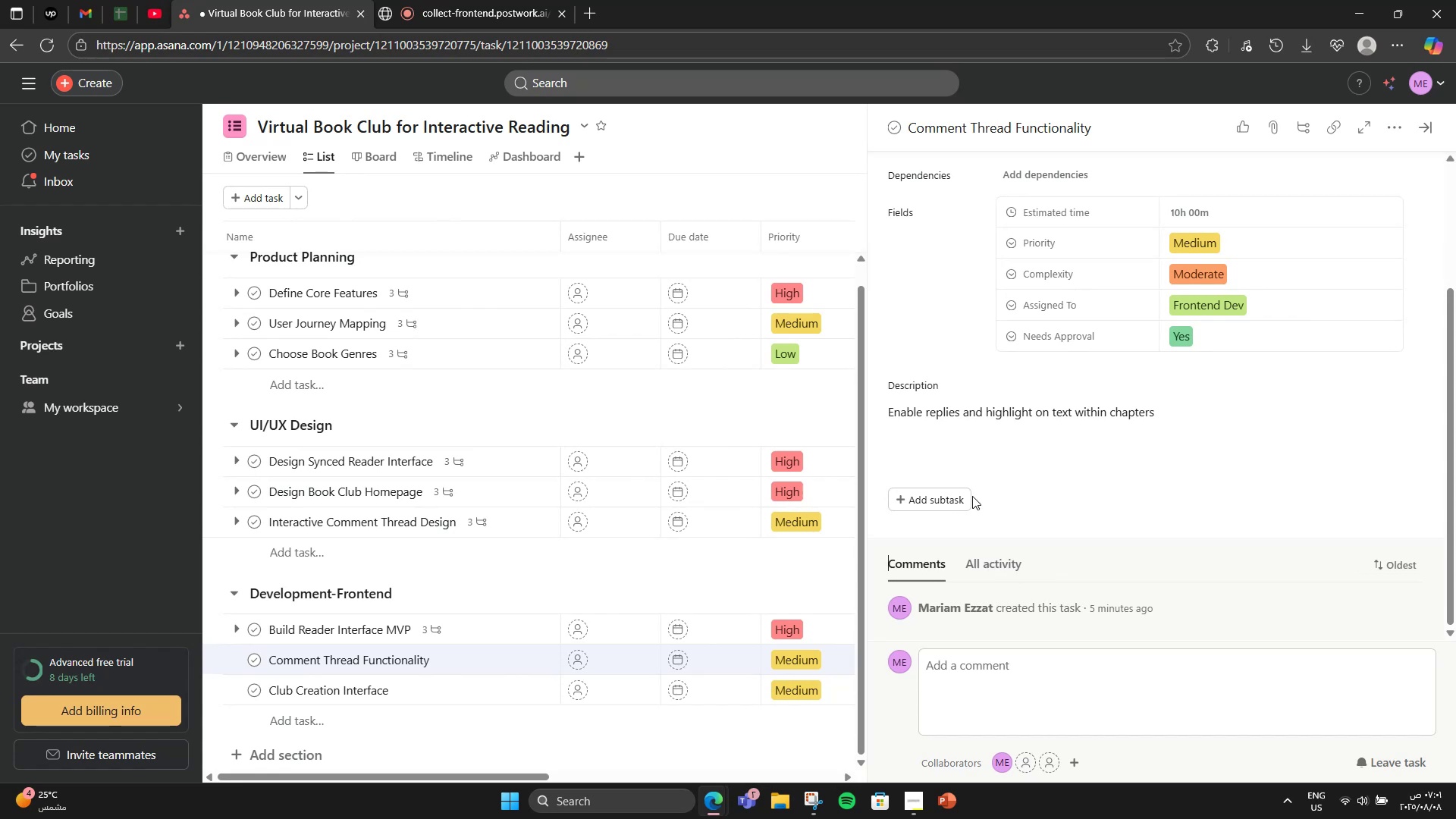 
double_click([927, 495])
 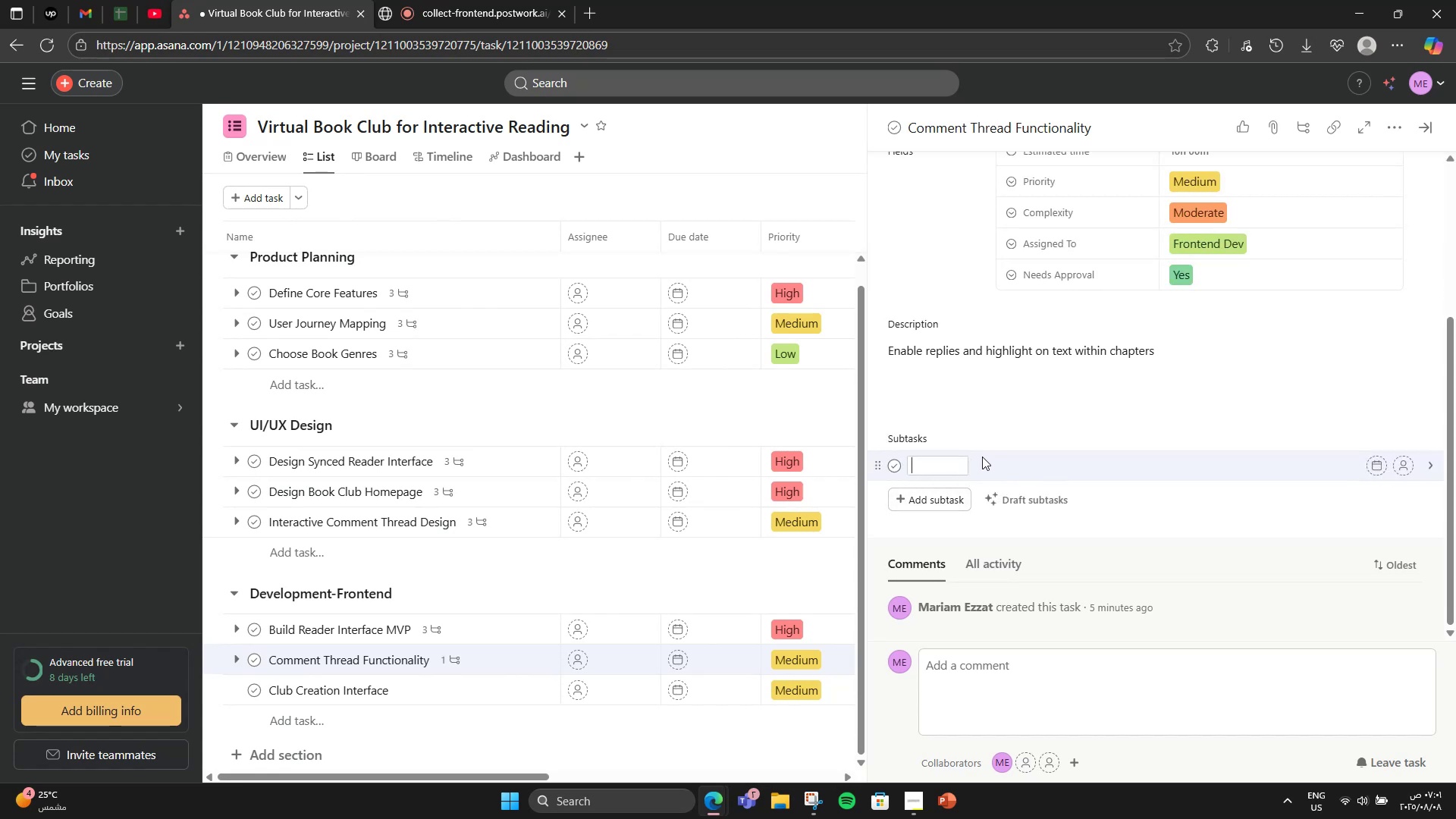 
type(Highlight tool)
 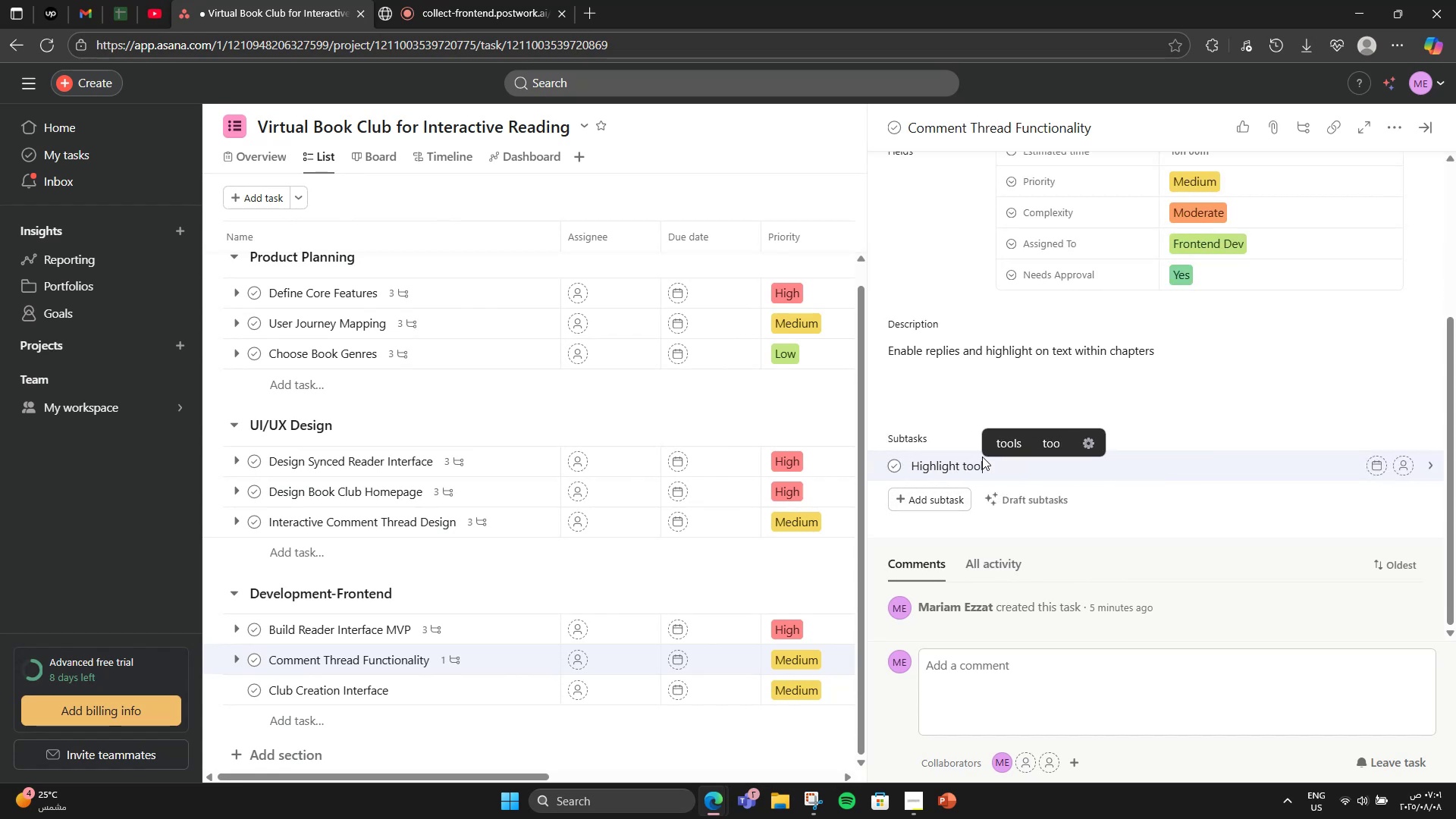 
key(Enter)
 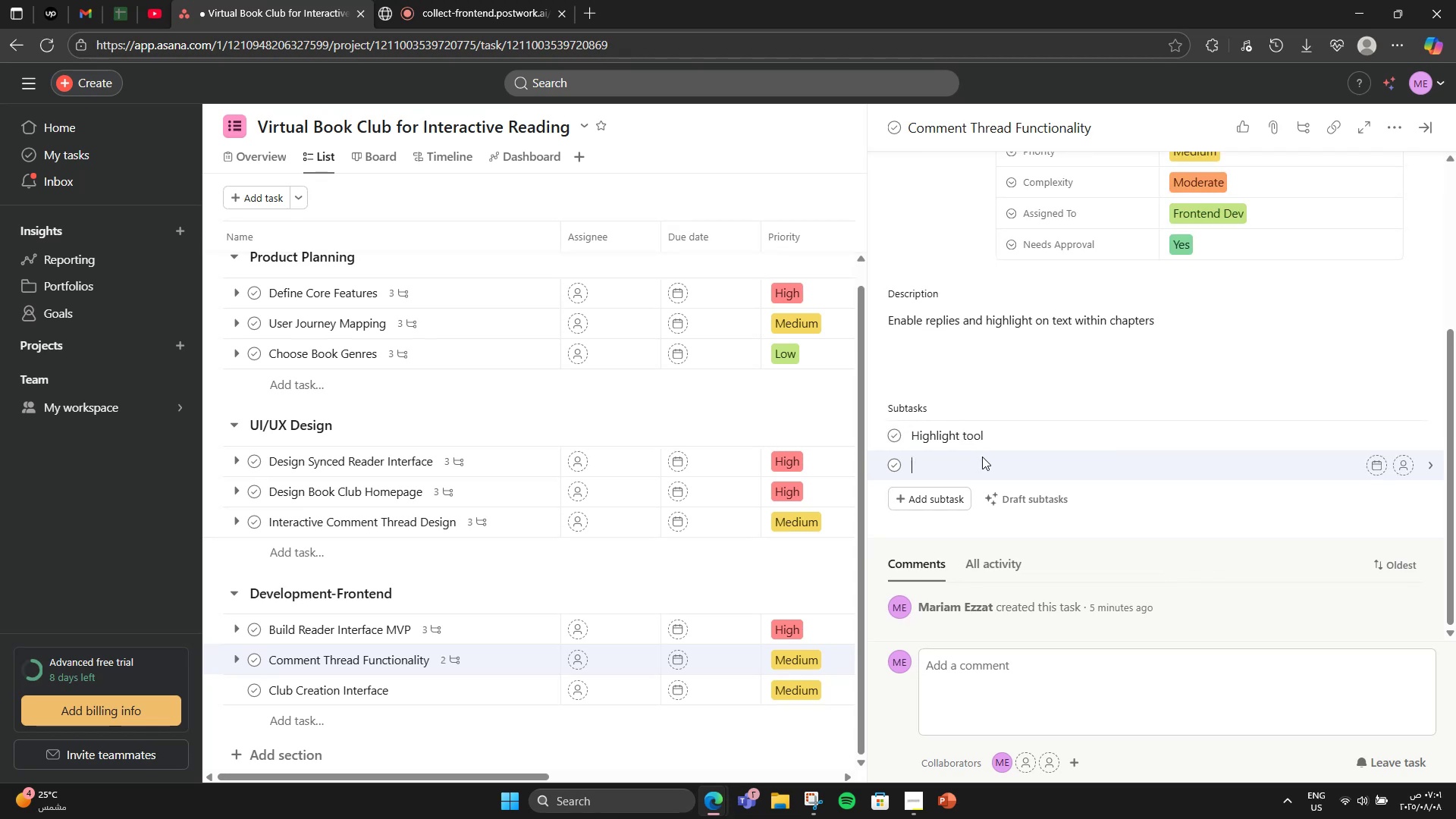 
type(Inline o)
key(Backspace)
type(pop-up)
 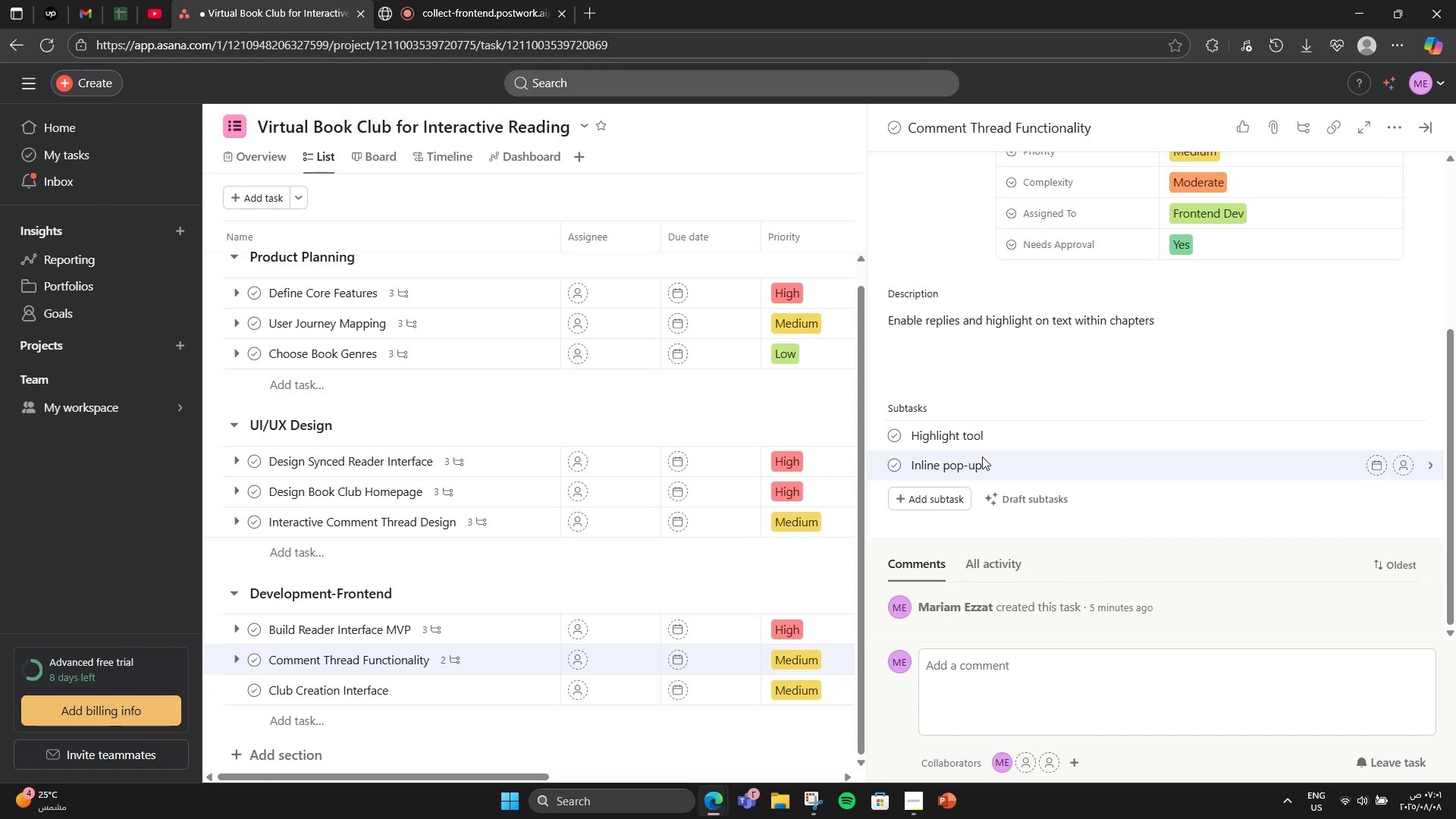 
key(Enter)
 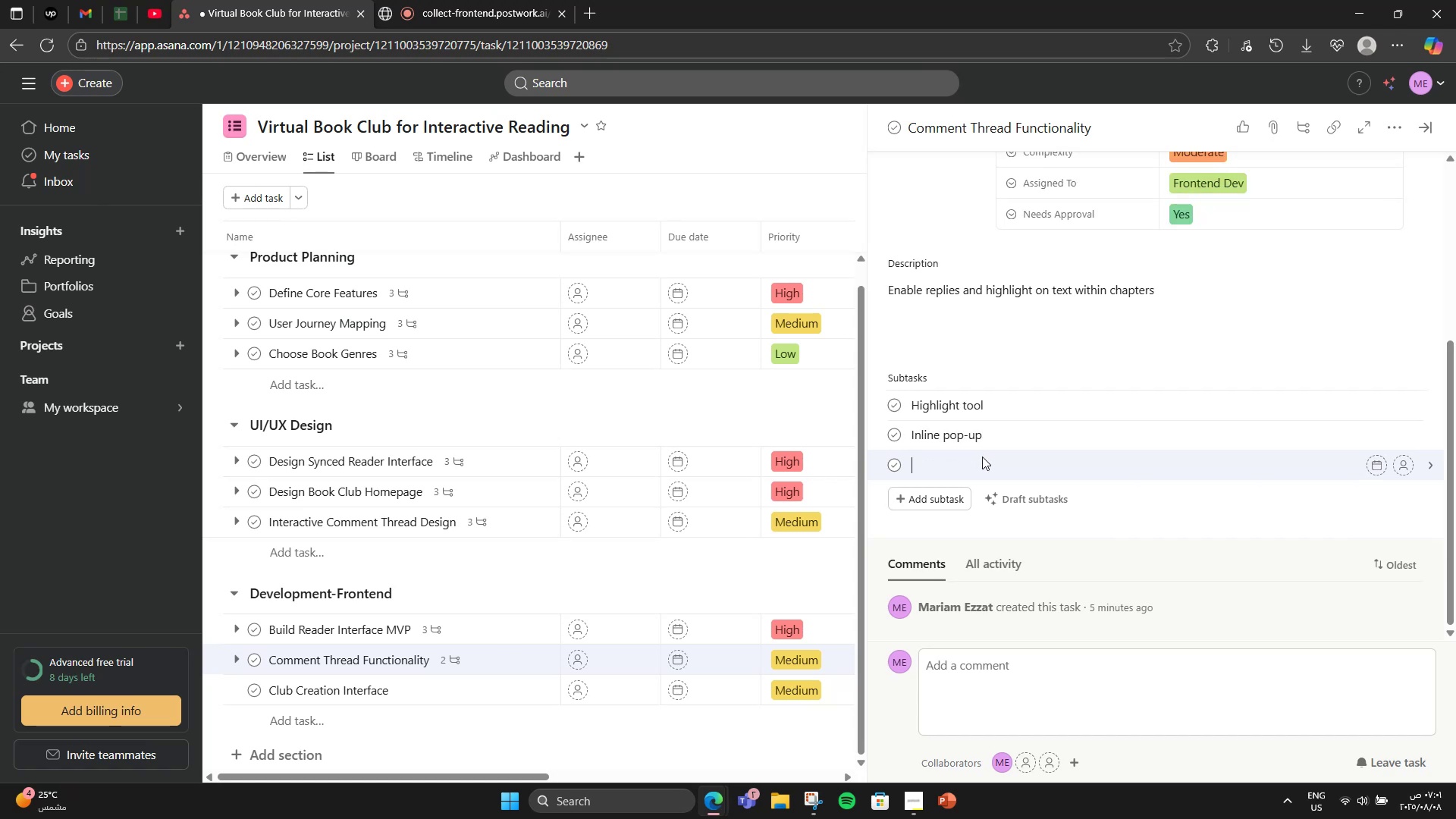 
type(Thread organization)
 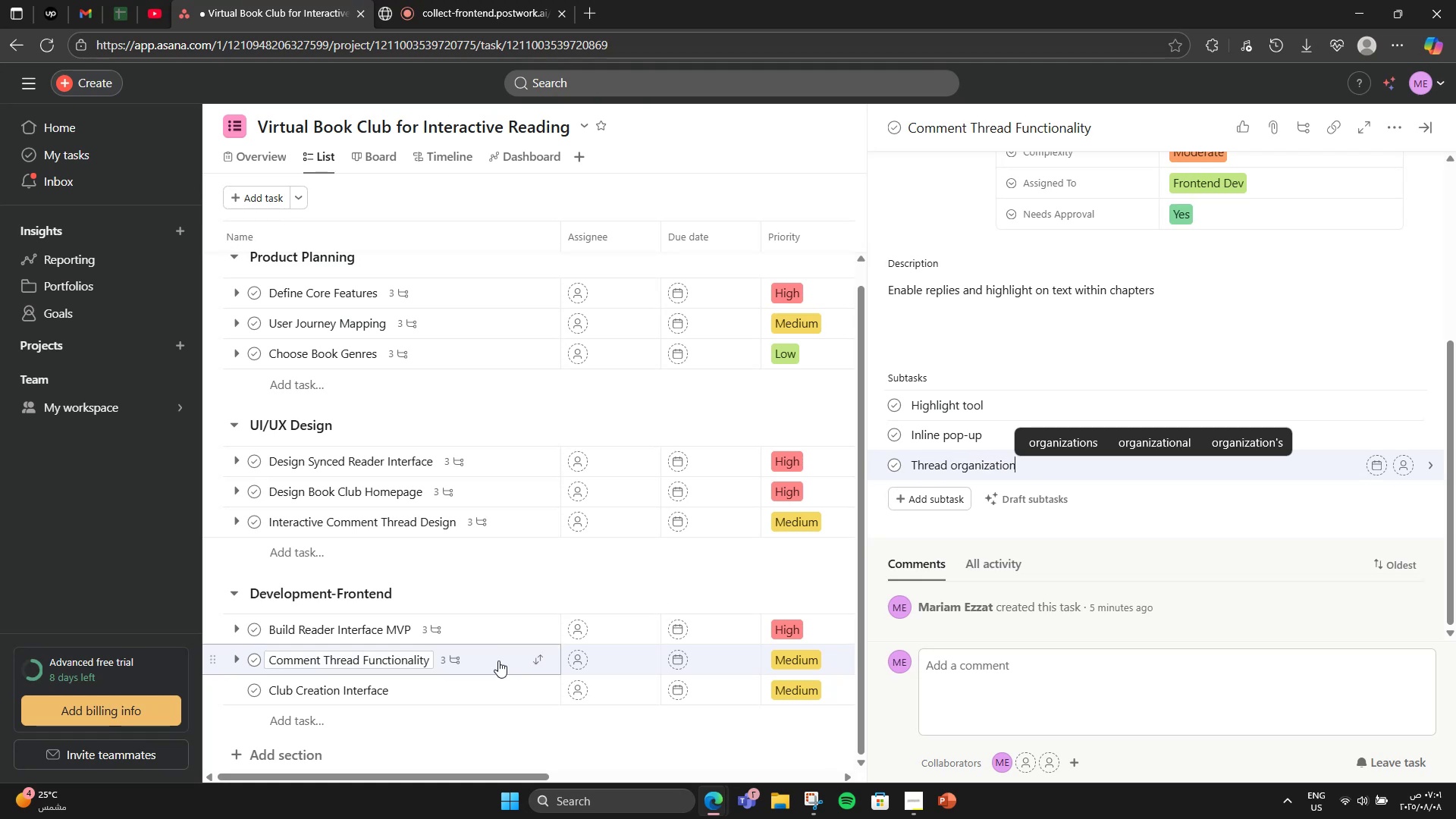 
left_click([472, 679])
 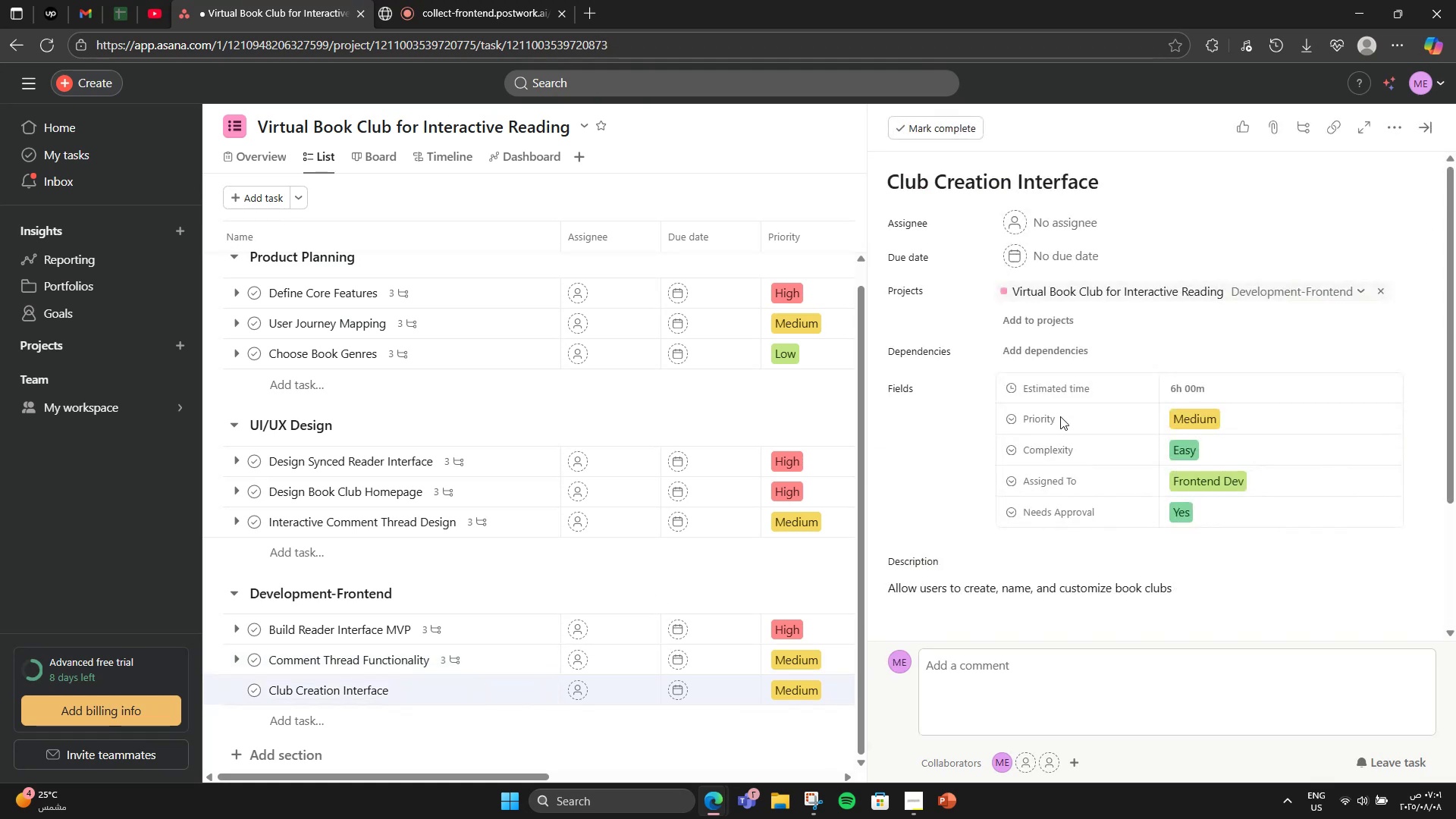 
scroll: coordinate [1090, 406], scroll_direction: down, amount: 2.0
 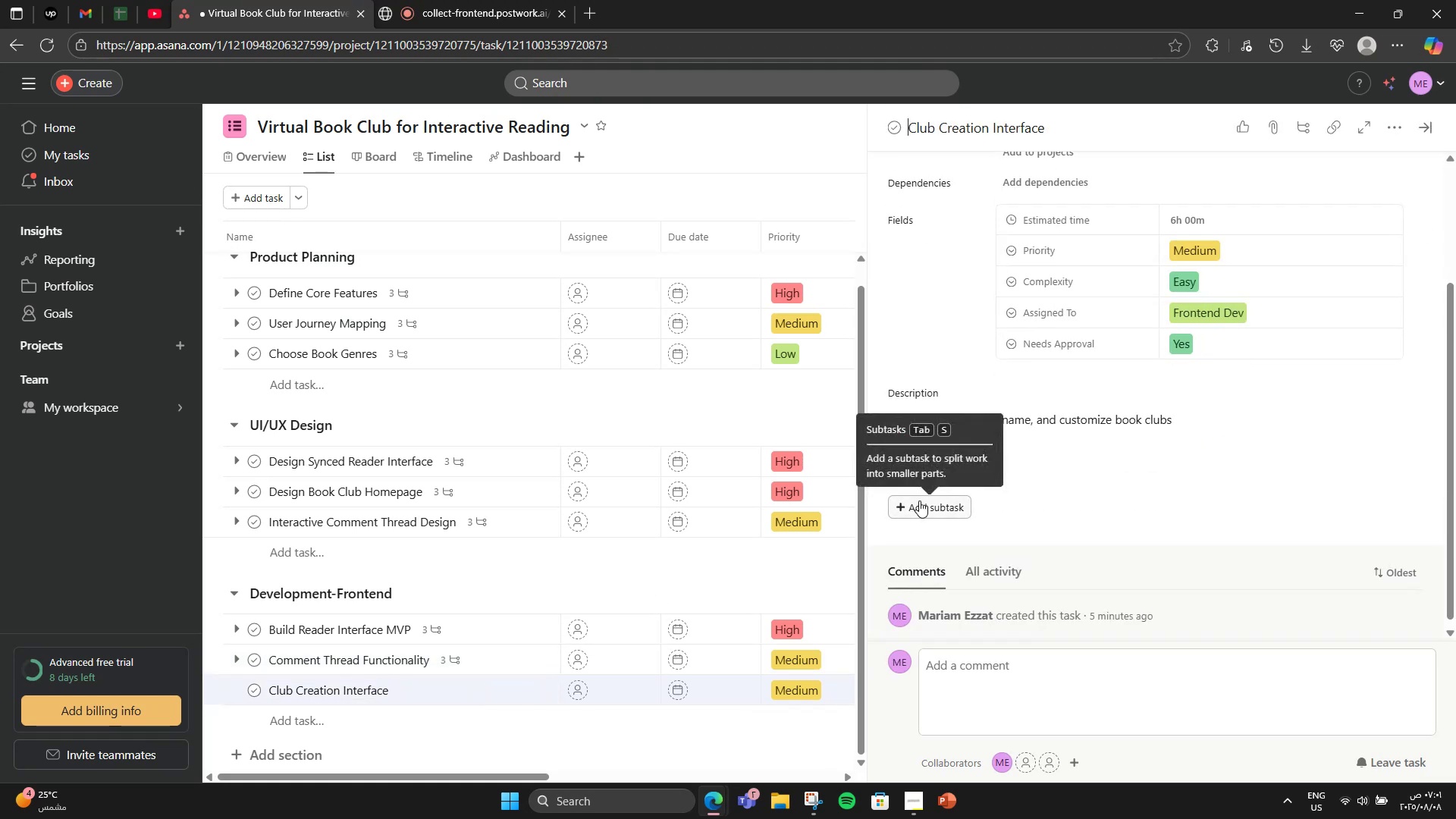 
left_click([919, 500])
 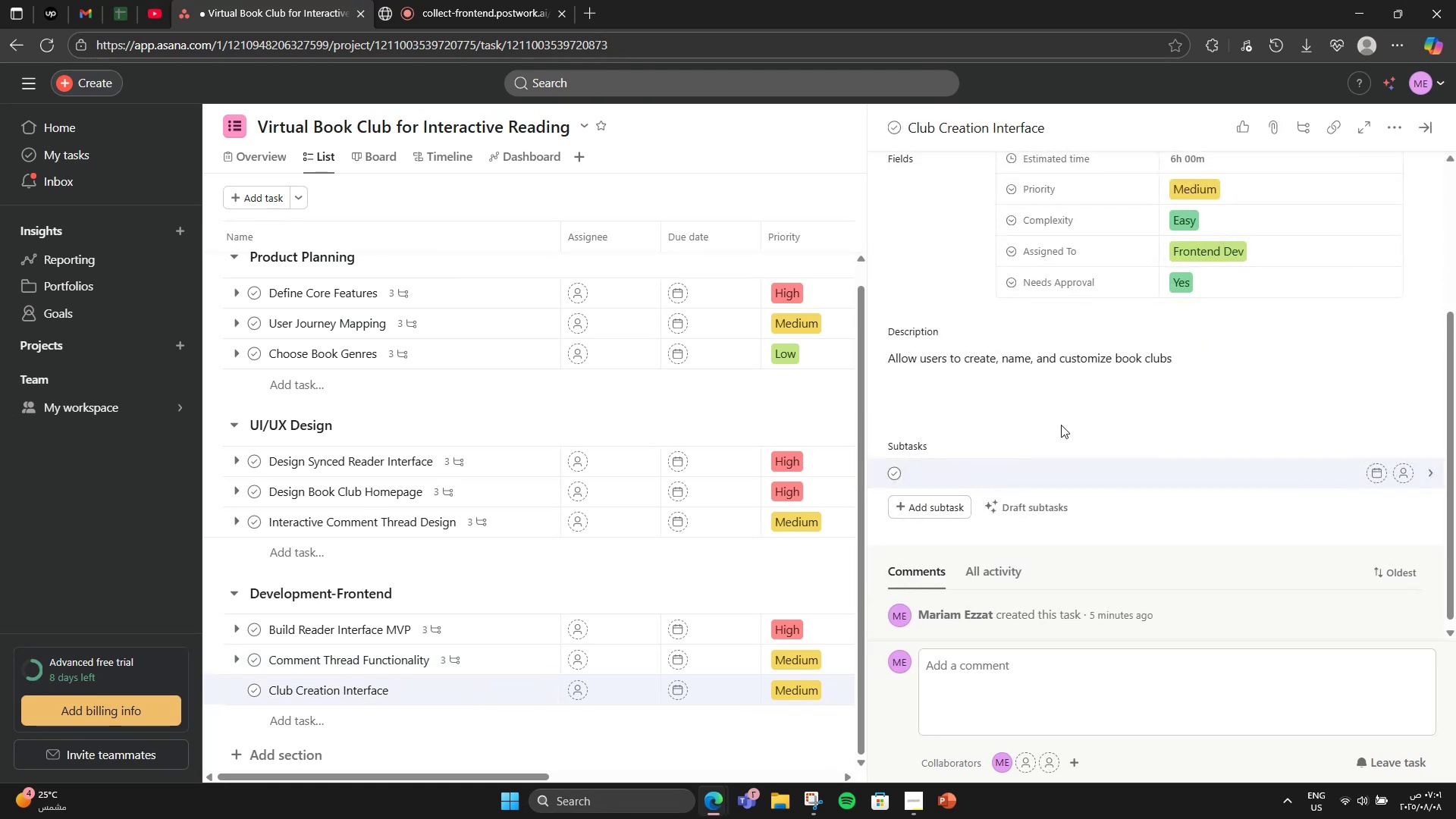 
type(Form fields)
 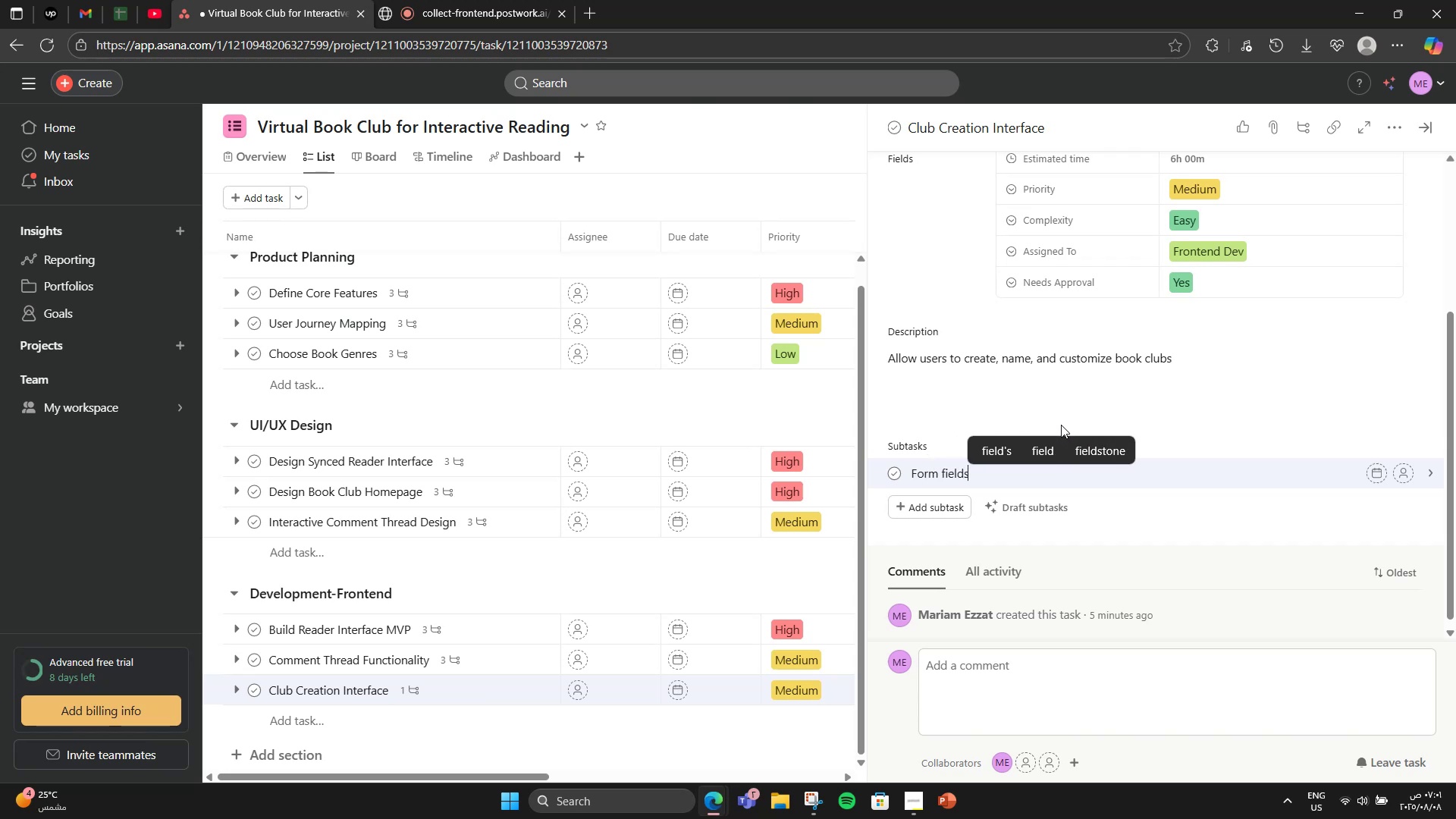 
key(Enter)
 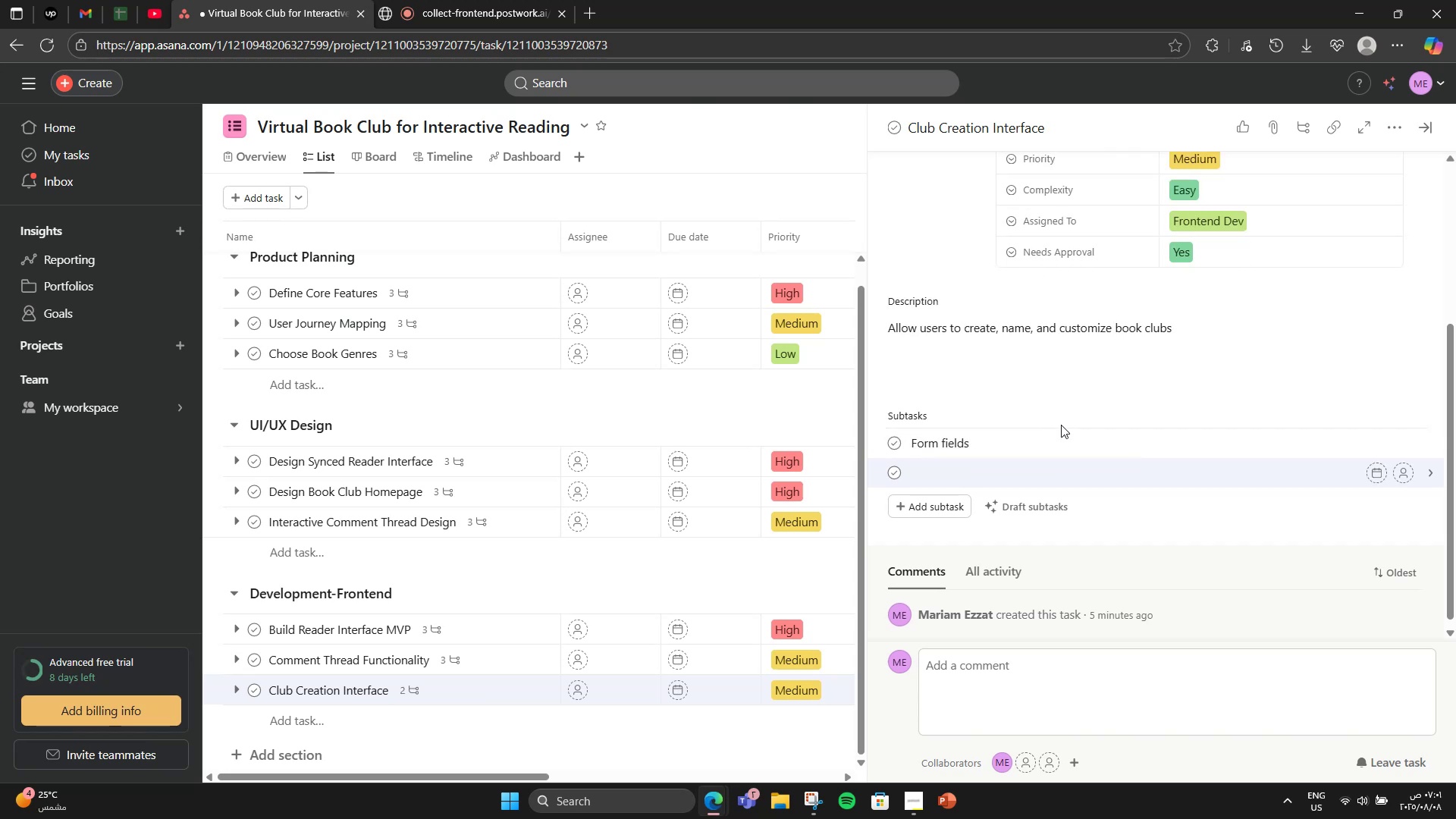 
type(Invite a)
key(Backspace)
type(system)
 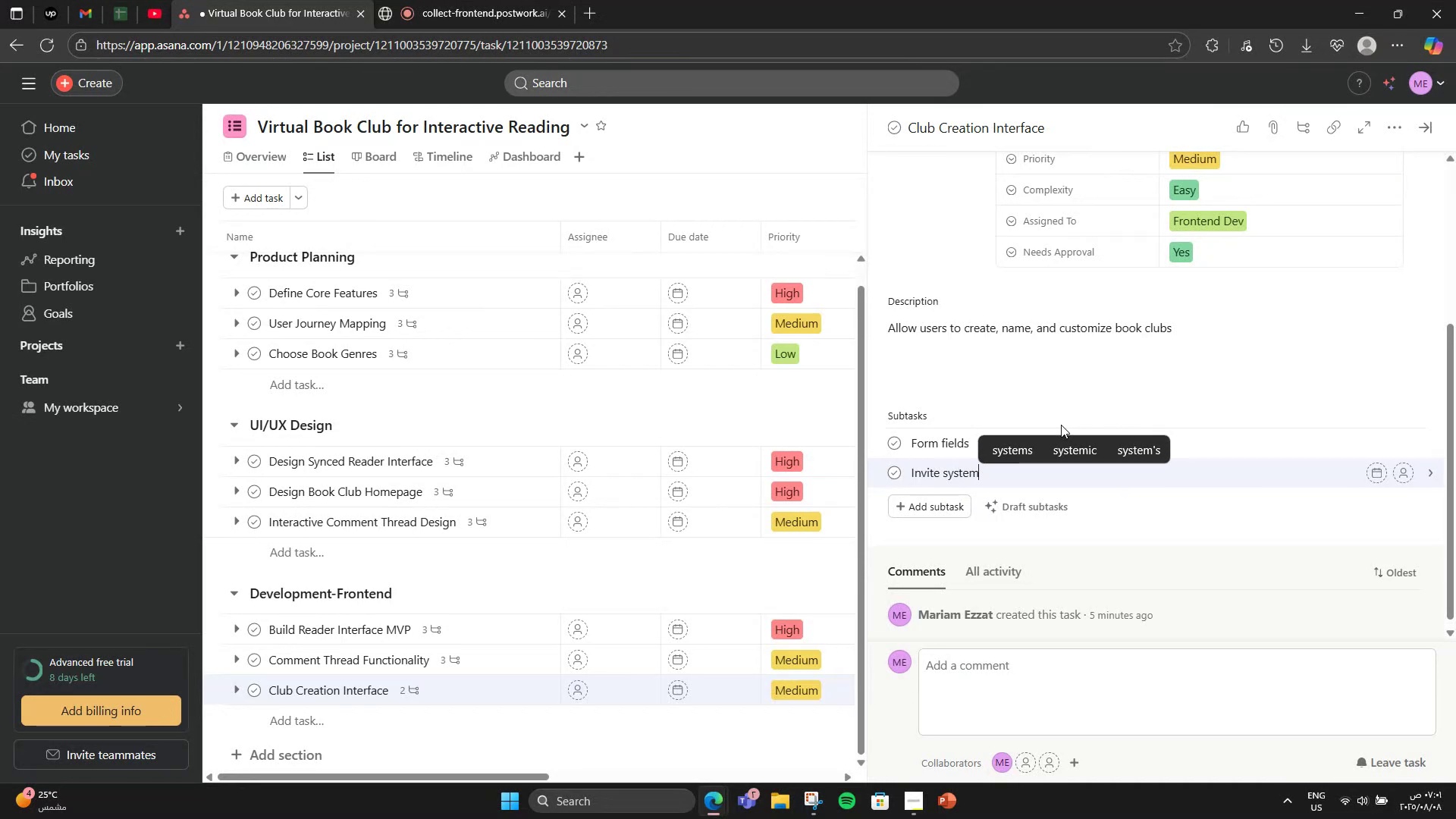 
key(Enter)
 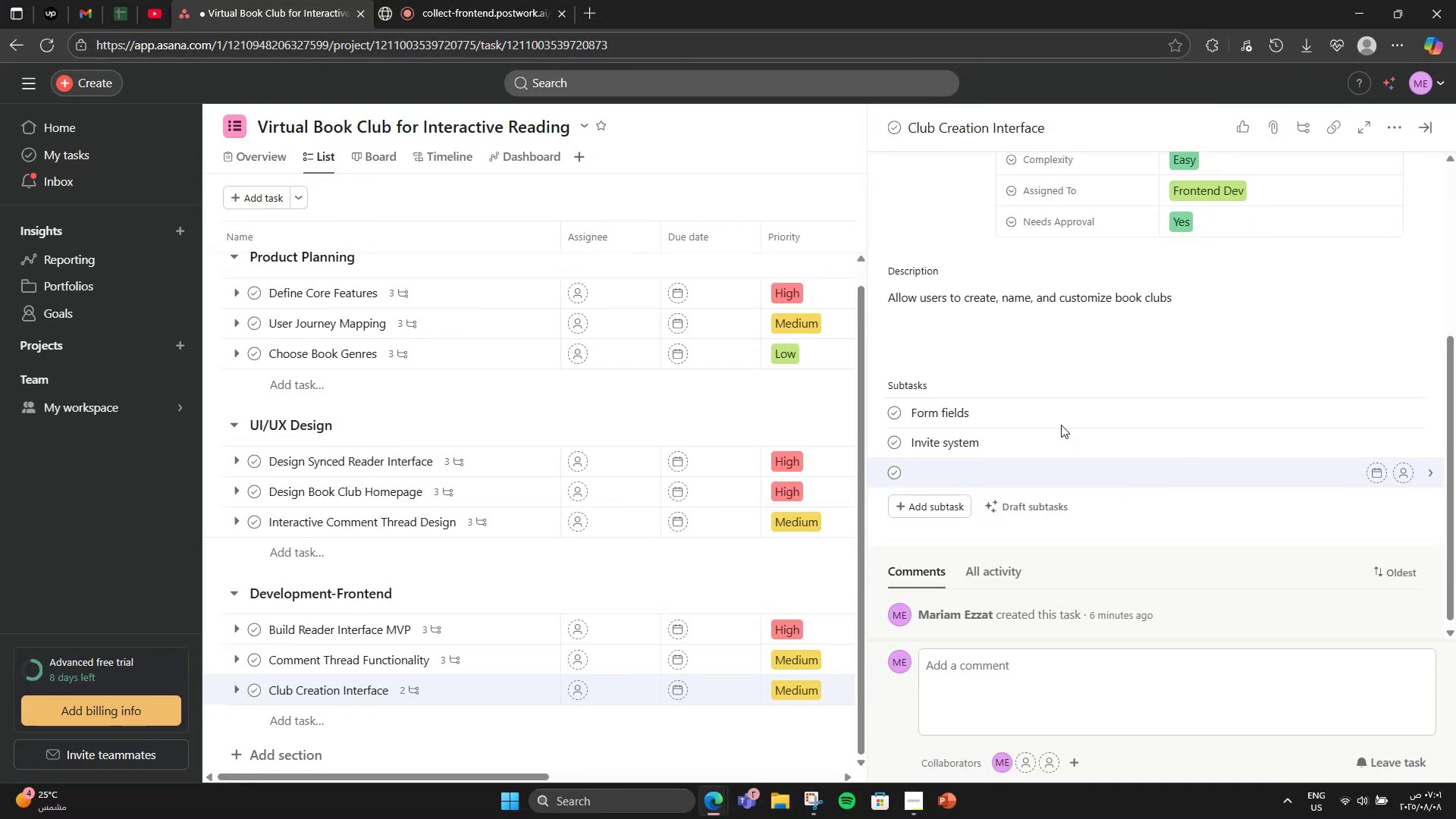 
type(Cover desigm)
key(Backspace)
type(n)
 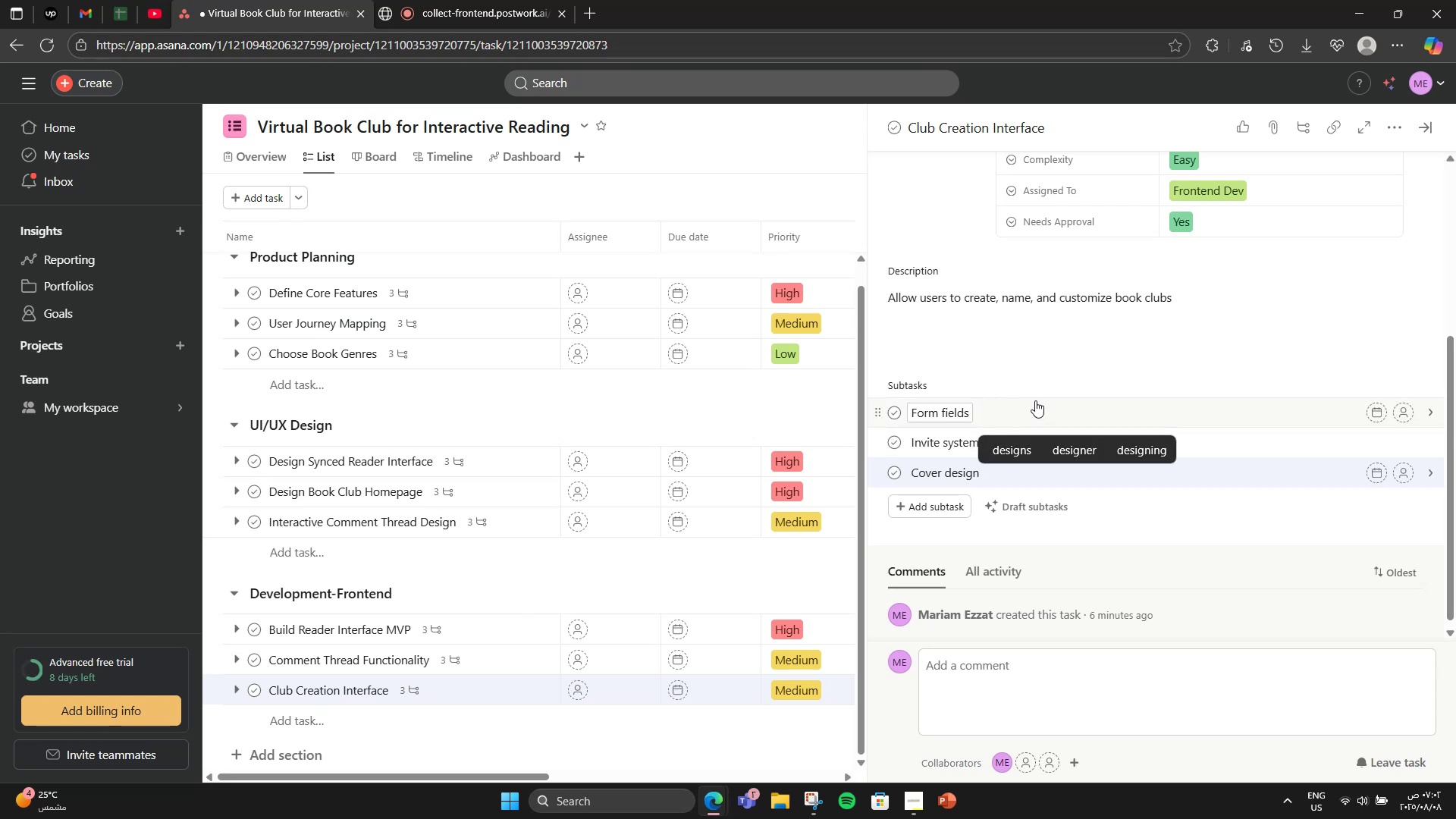 
left_click([1037, 382])
 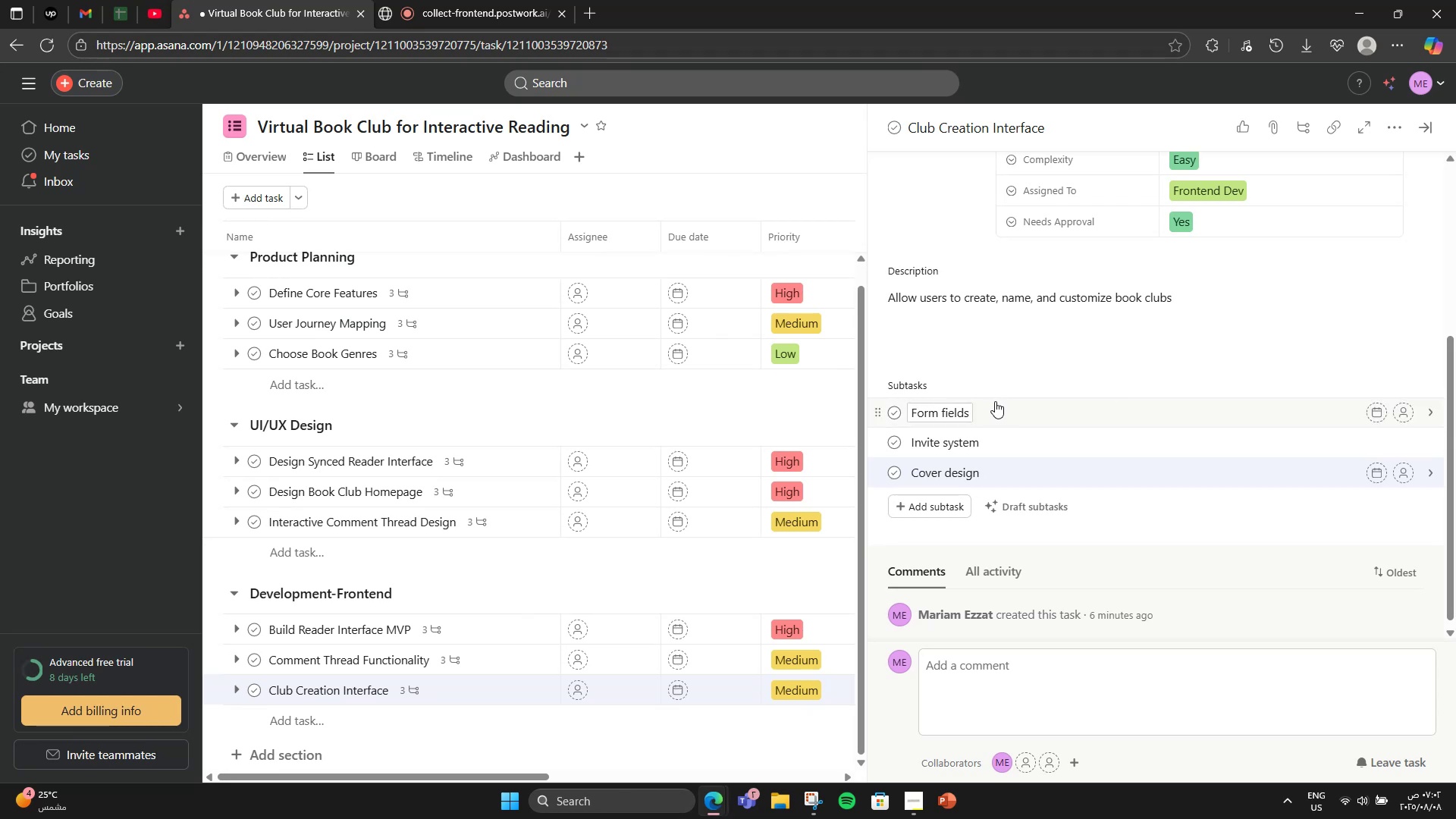 
scroll: coordinate [1059, 421], scroll_direction: down, amount: 3.0
 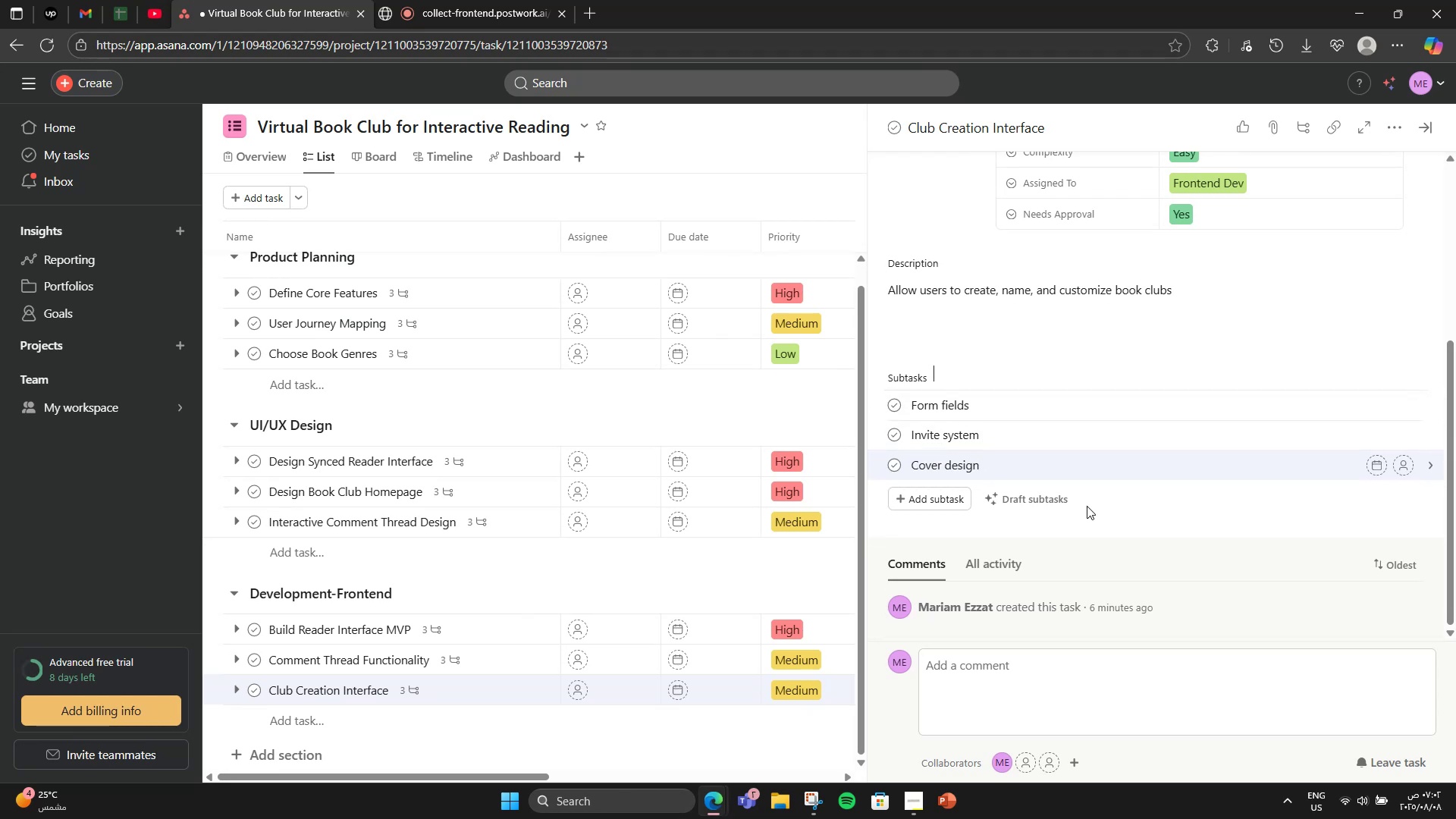 
scroll: coordinate [1089, 507], scroll_direction: up, amount: 3.0
 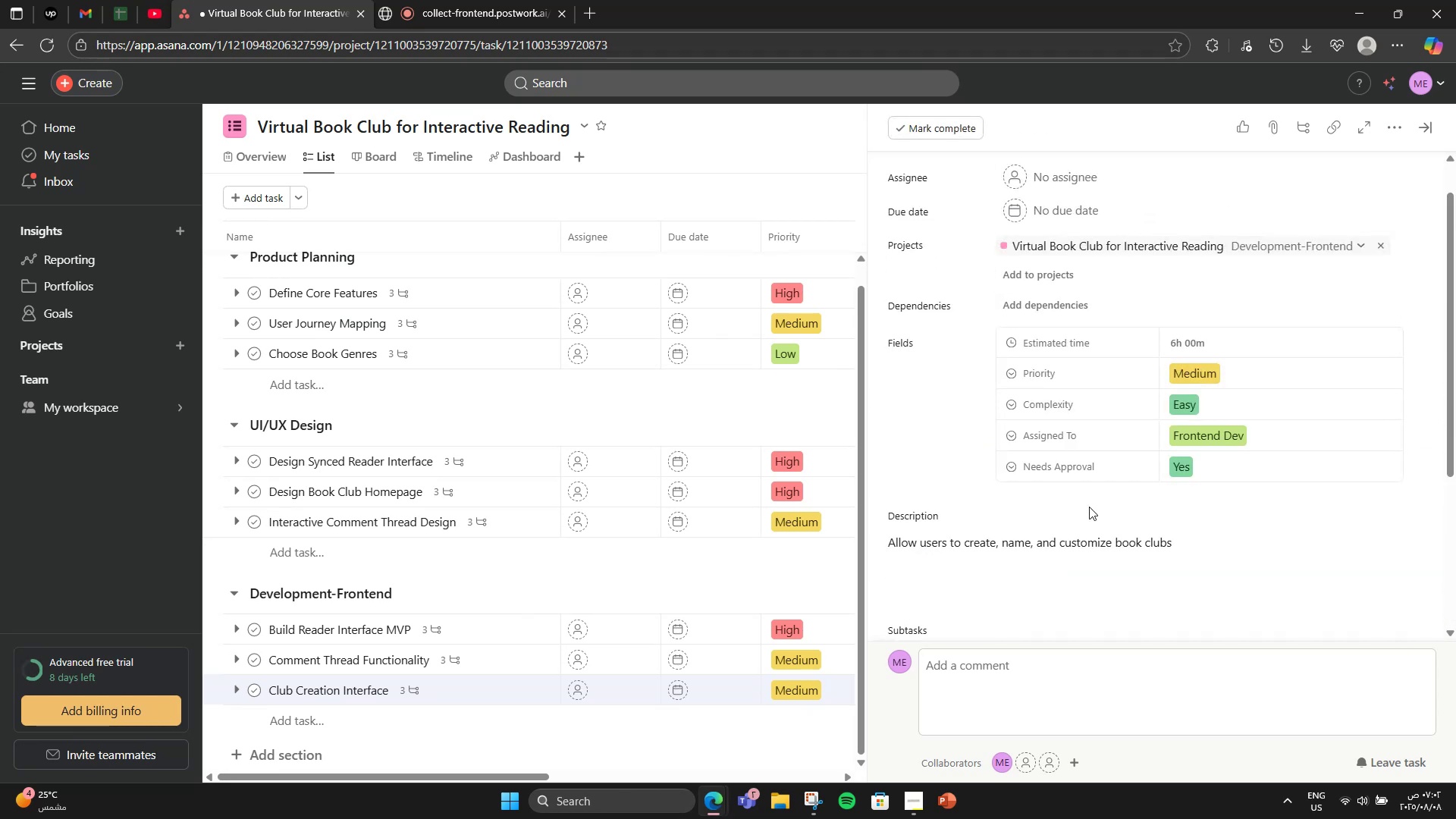 
scroll: coordinate [1089, 507], scroll_direction: down, amount: 2.0
 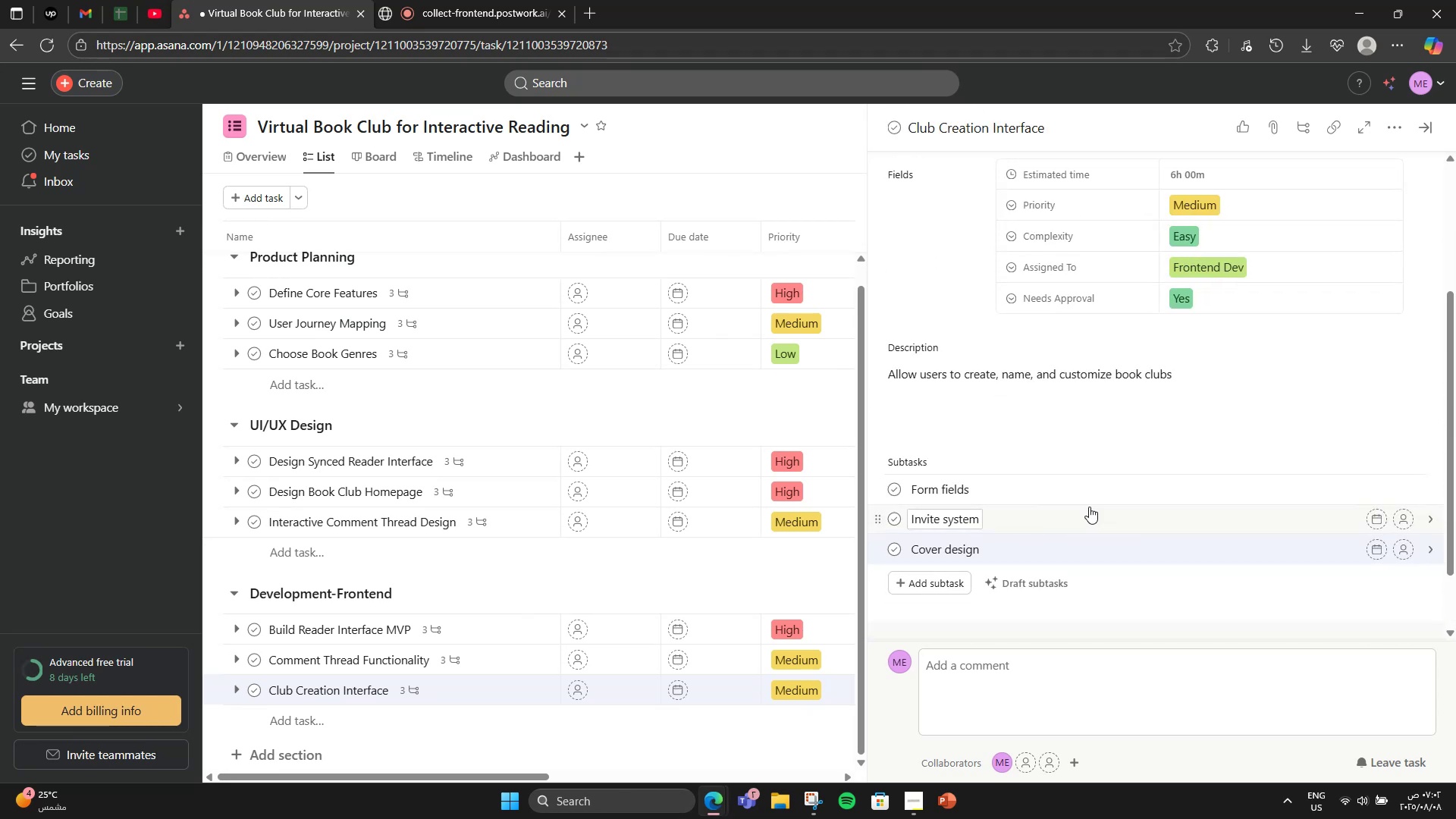 
scroll: coordinate [1089, 507], scroll_direction: up, amount: 4.0
 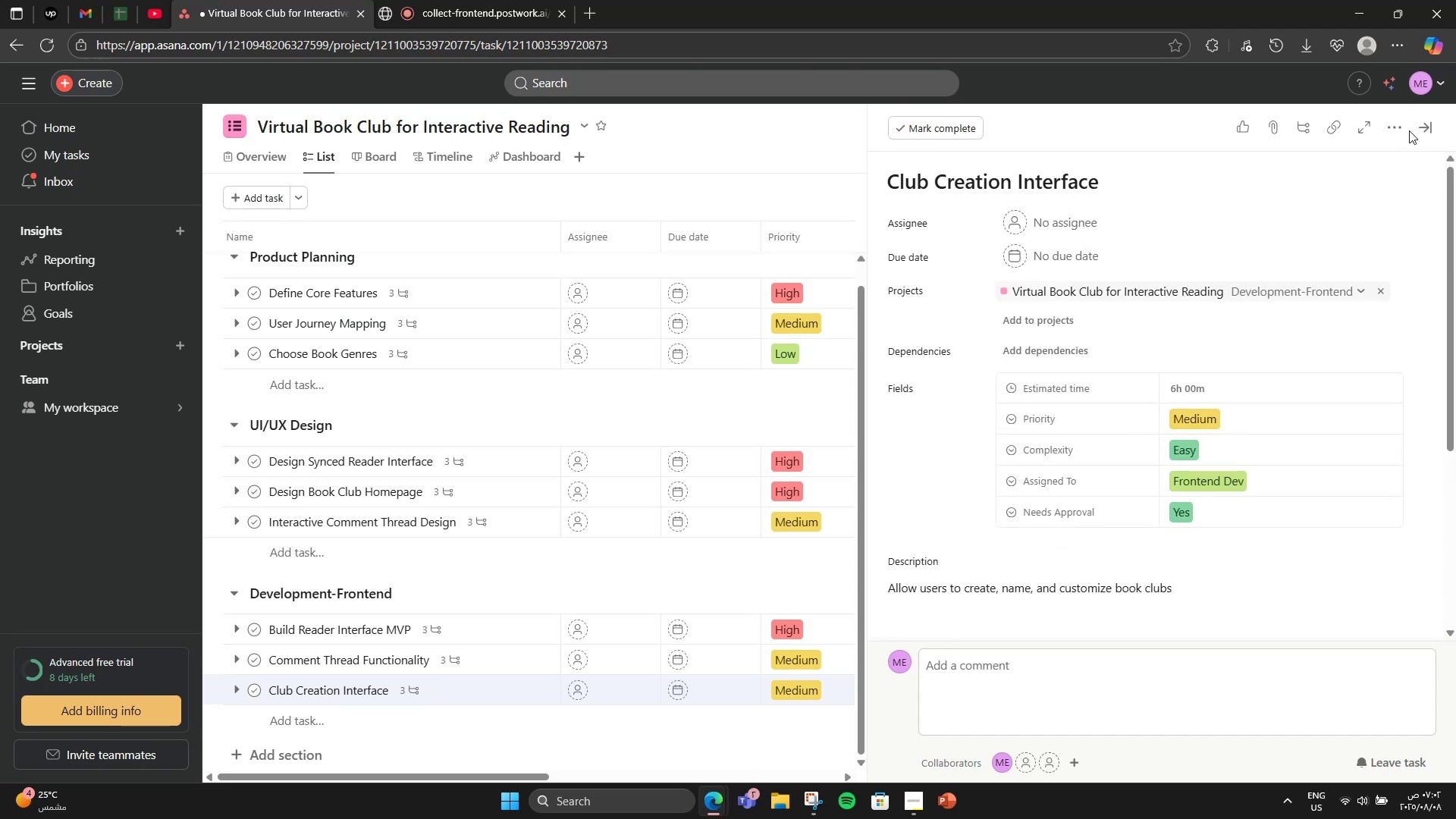 
left_click([1426, 127])
 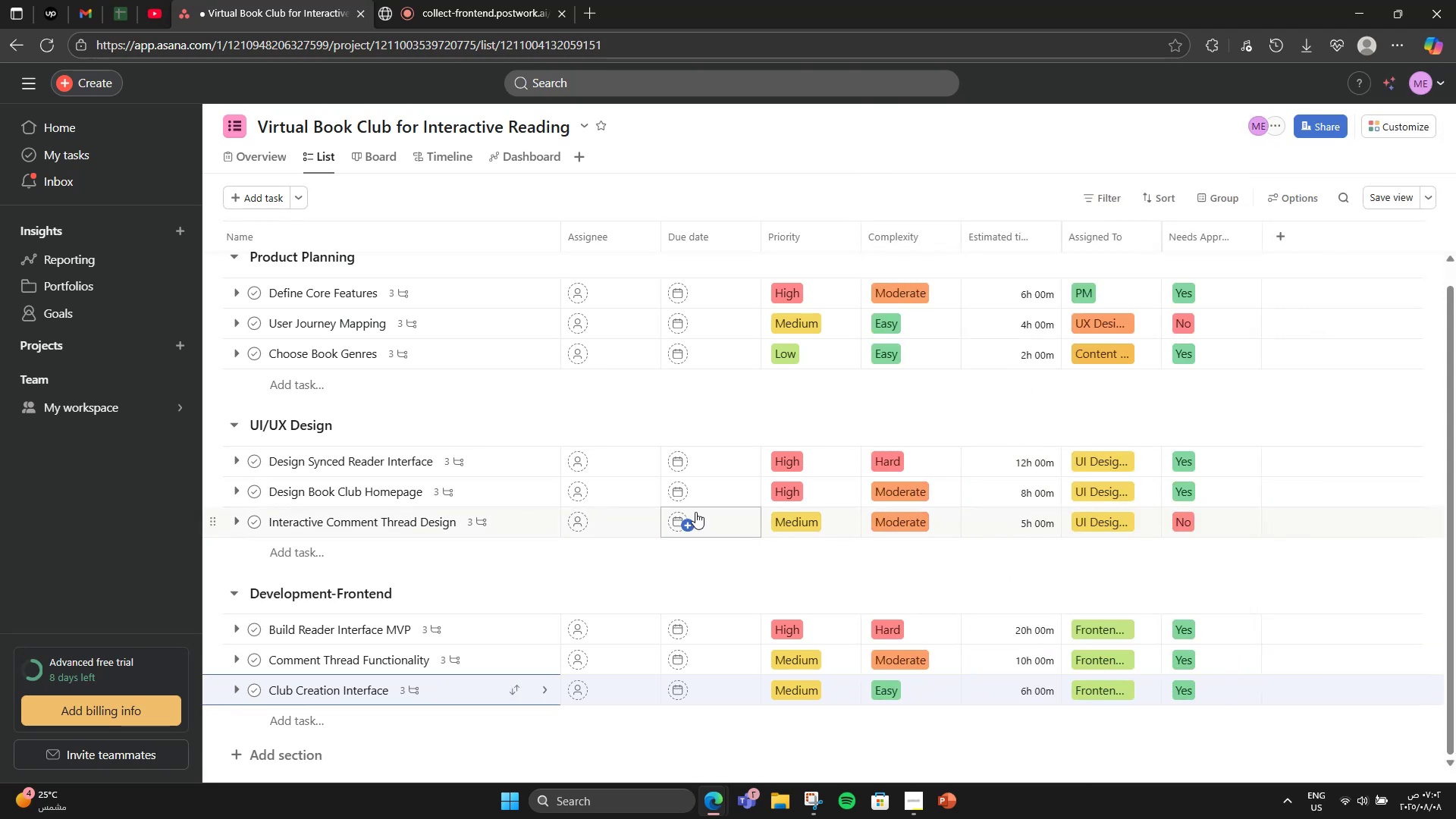 
scroll: coordinate [682, 519], scroll_direction: down, amount: 2.0
 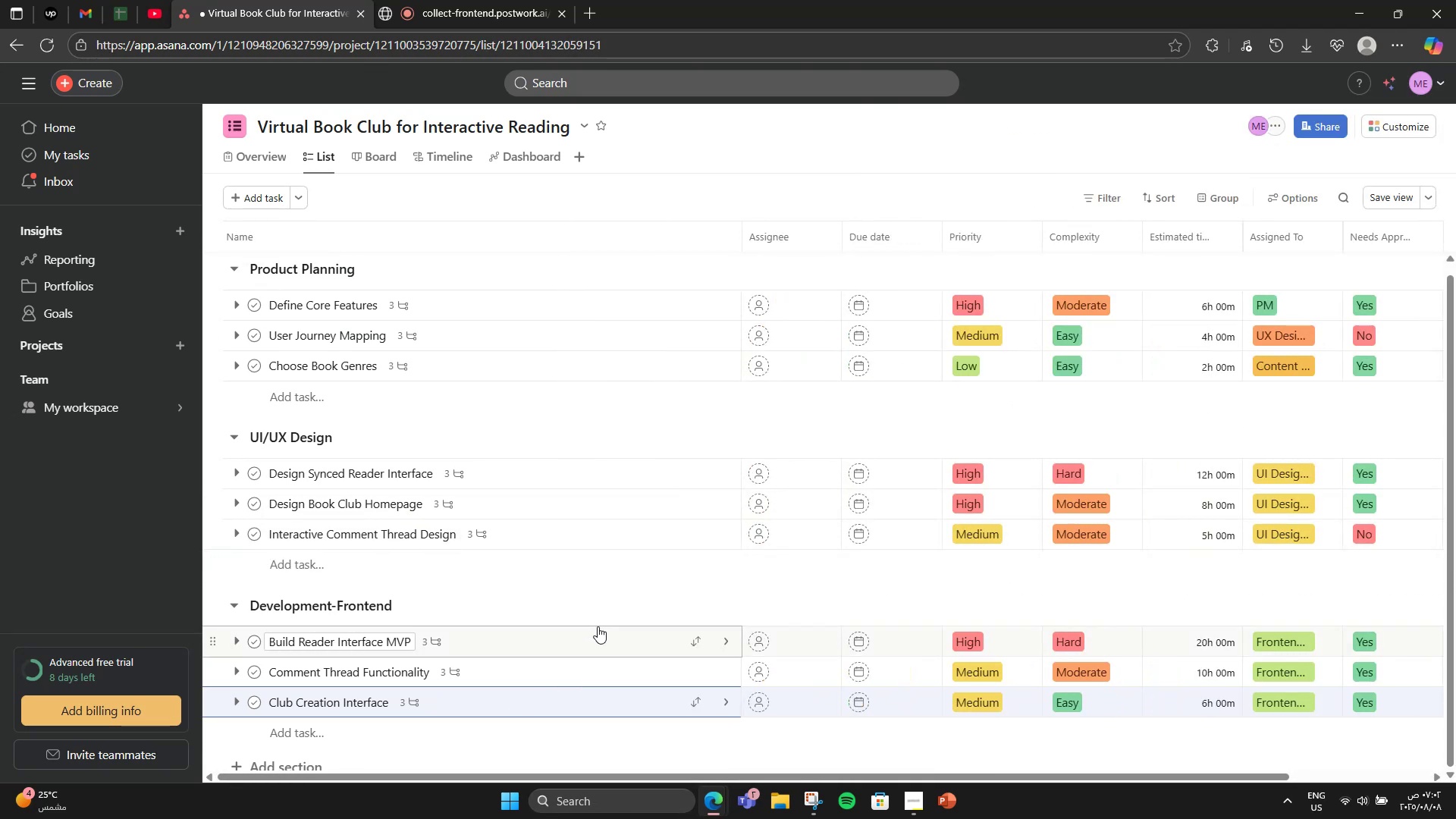 
wait(5.27)
 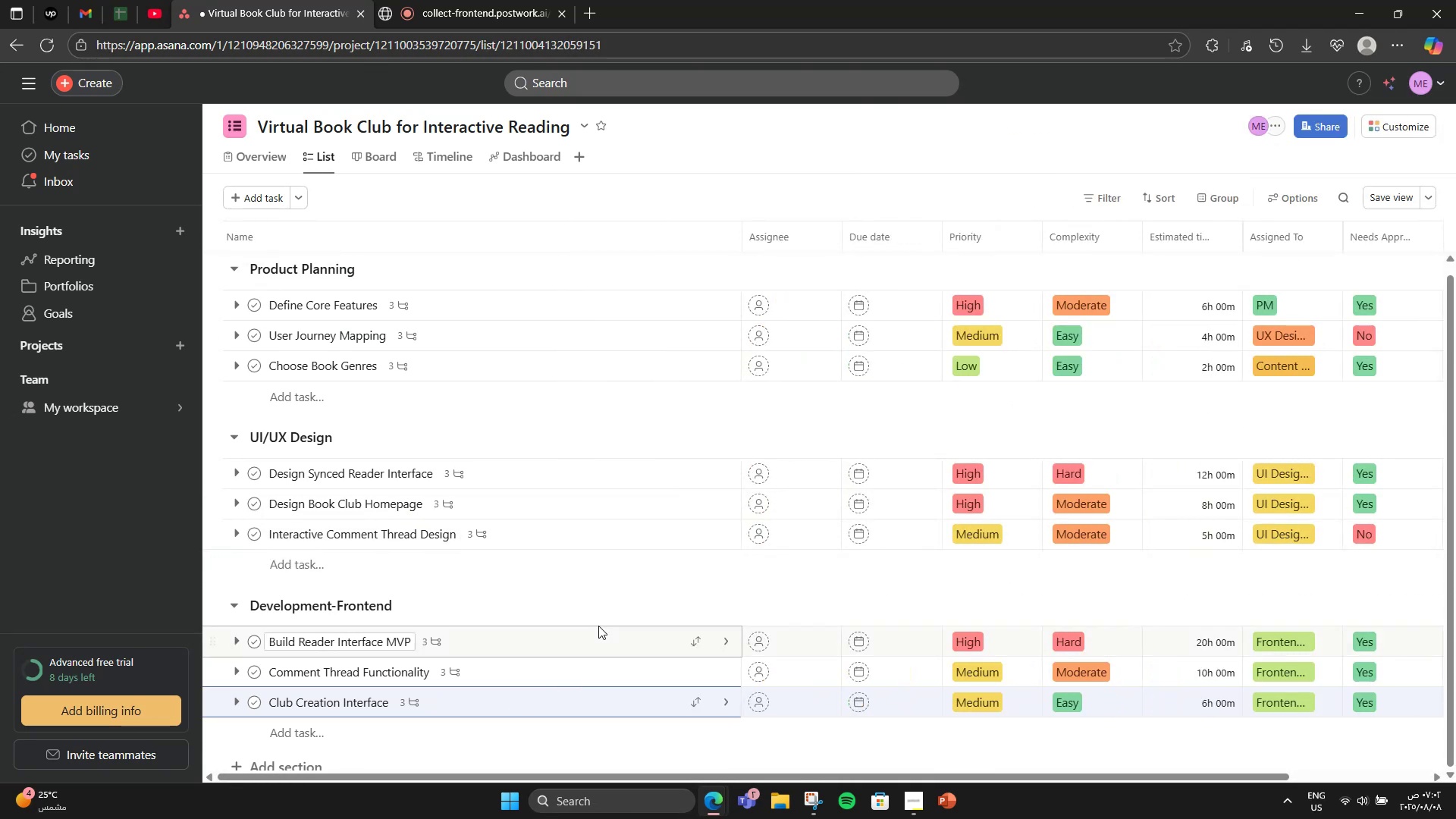 
scroll: coordinate [318, 751], scroll_direction: down, amount: 4.0
 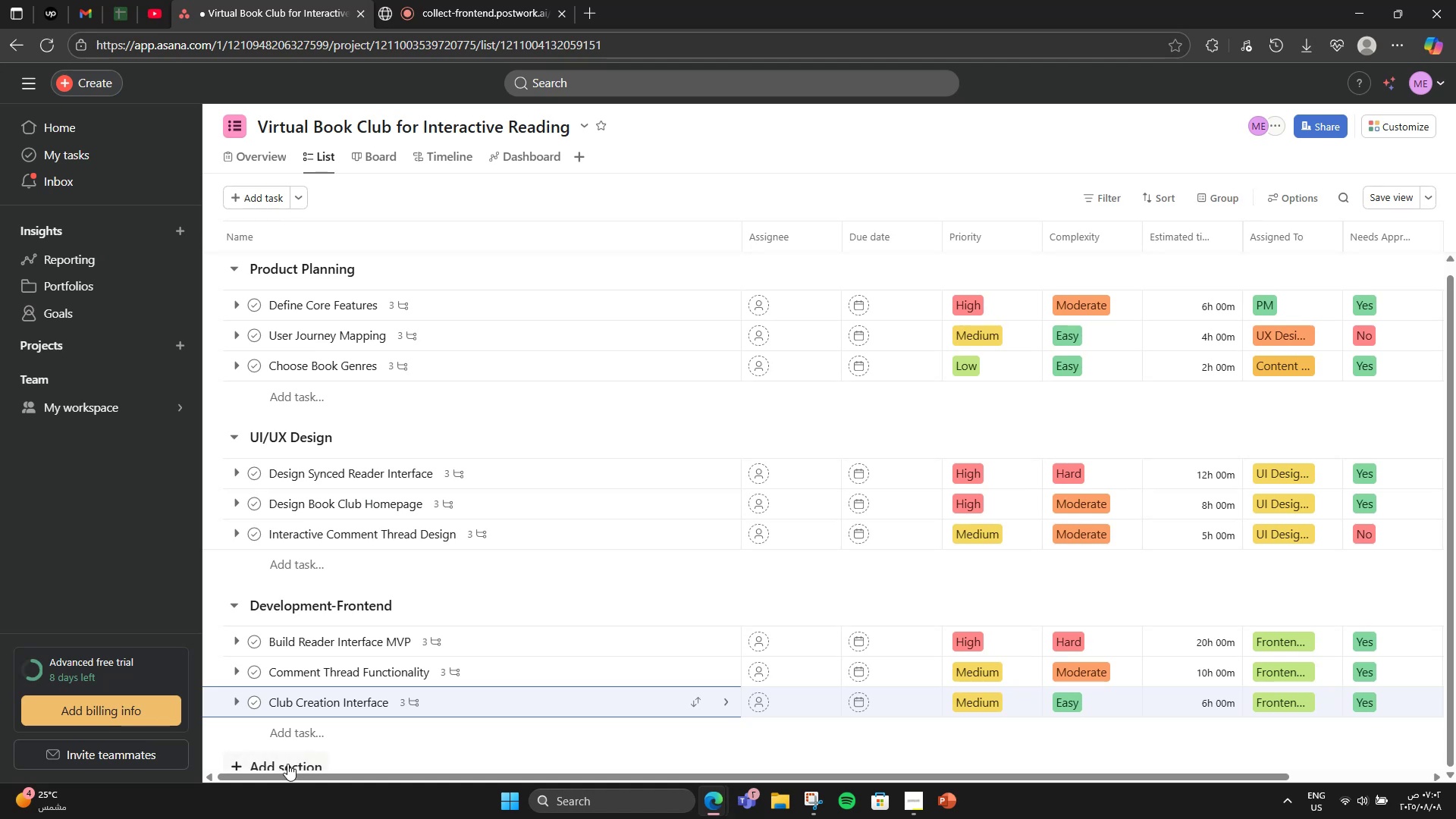 
left_click([287, 764])
 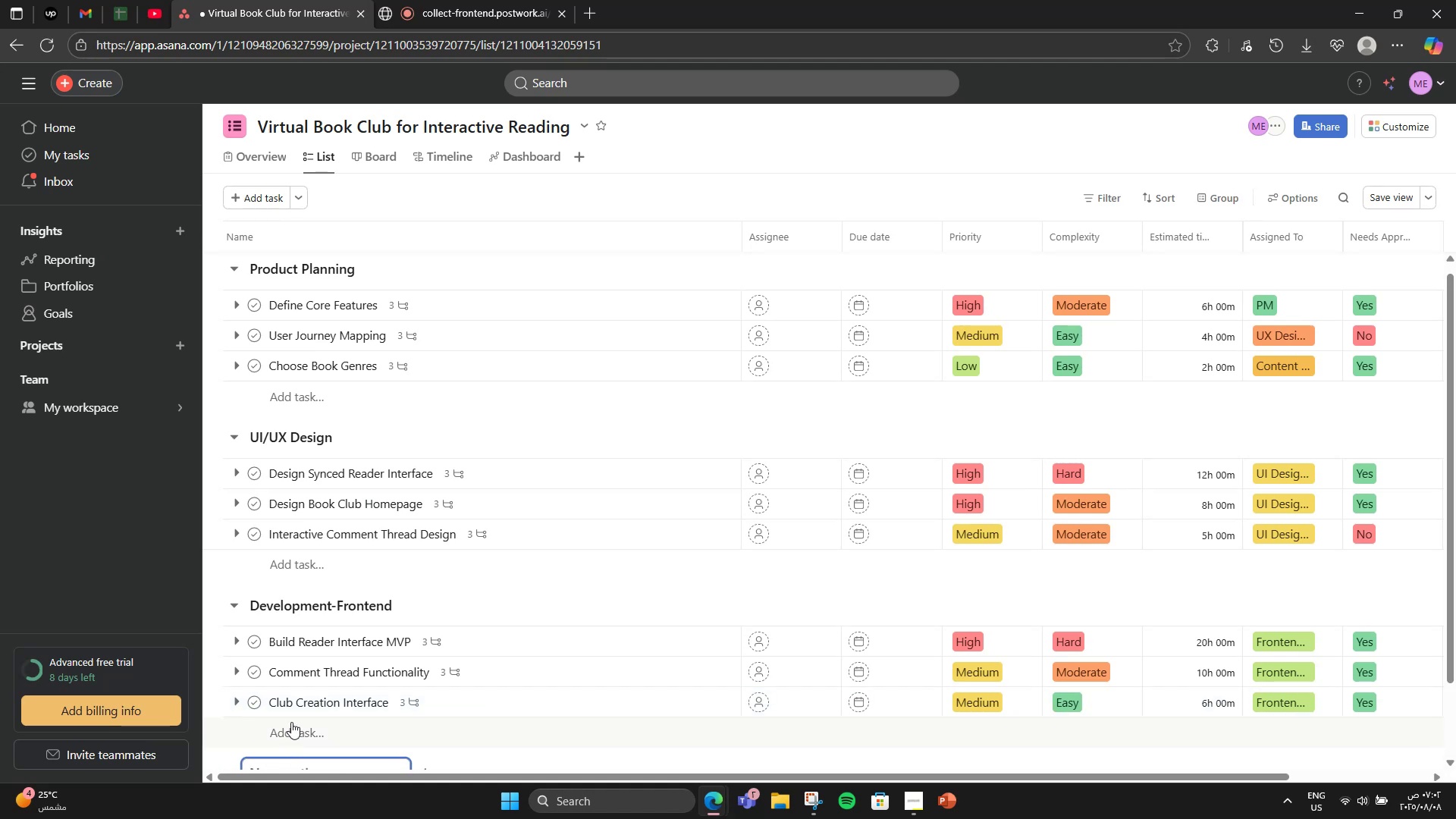 
scroll: coordinate [404, 687], scroll_direction: down, amount: 3.0
 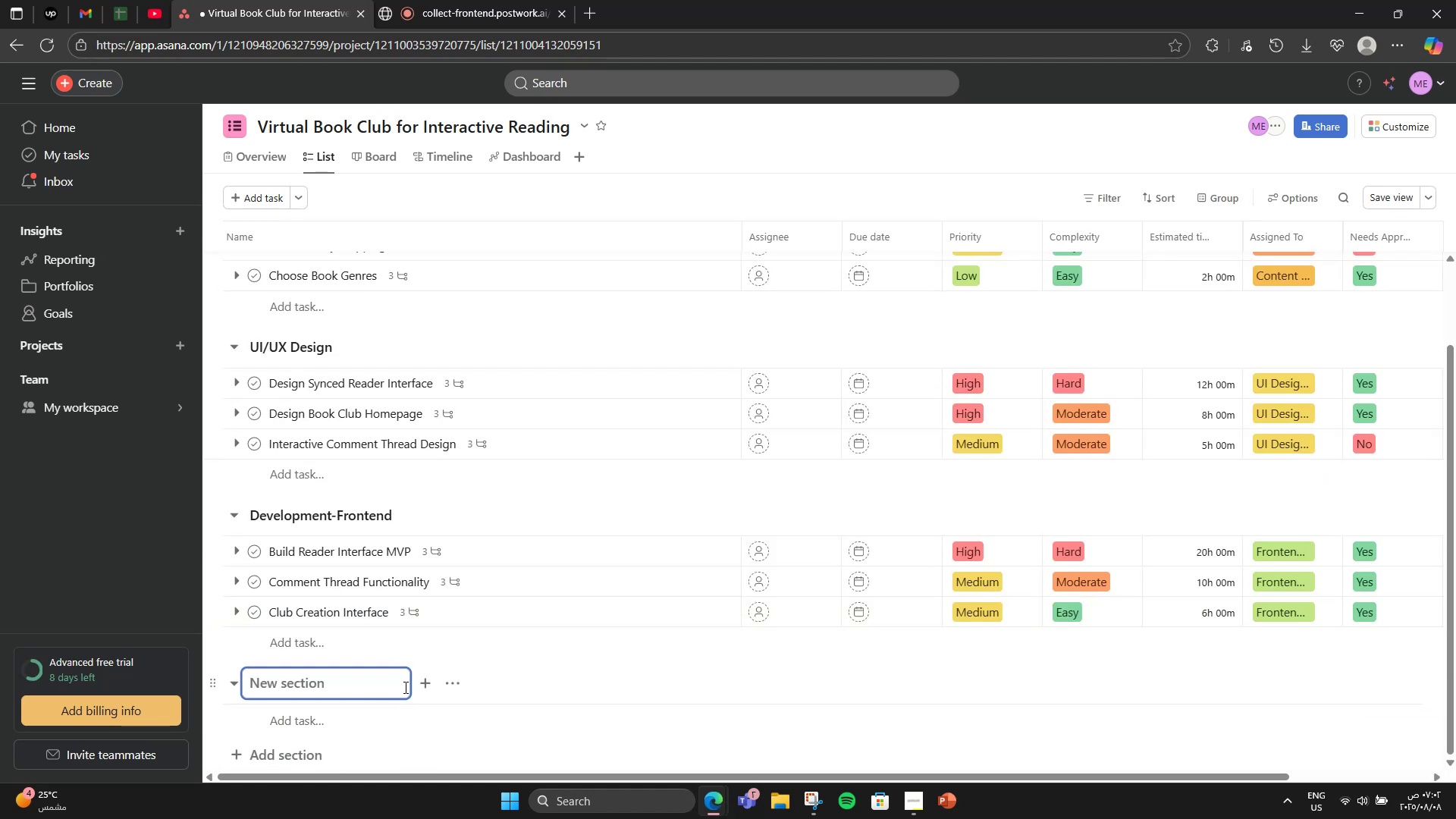 
type(Development )
key(Backspace)
type(-Baci)
key(Backspace)
type(kend)
 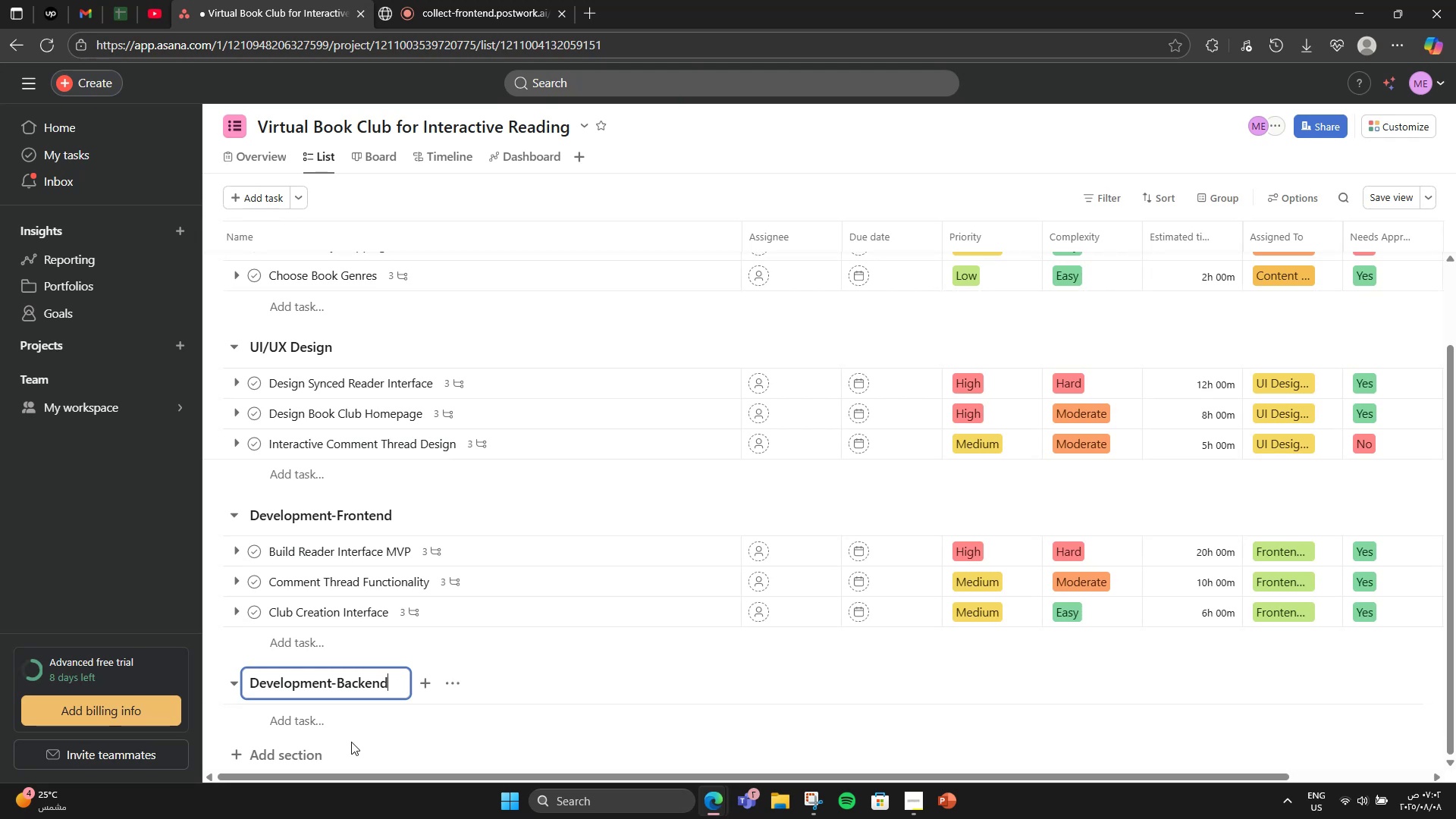 
left_click([363, 730])
 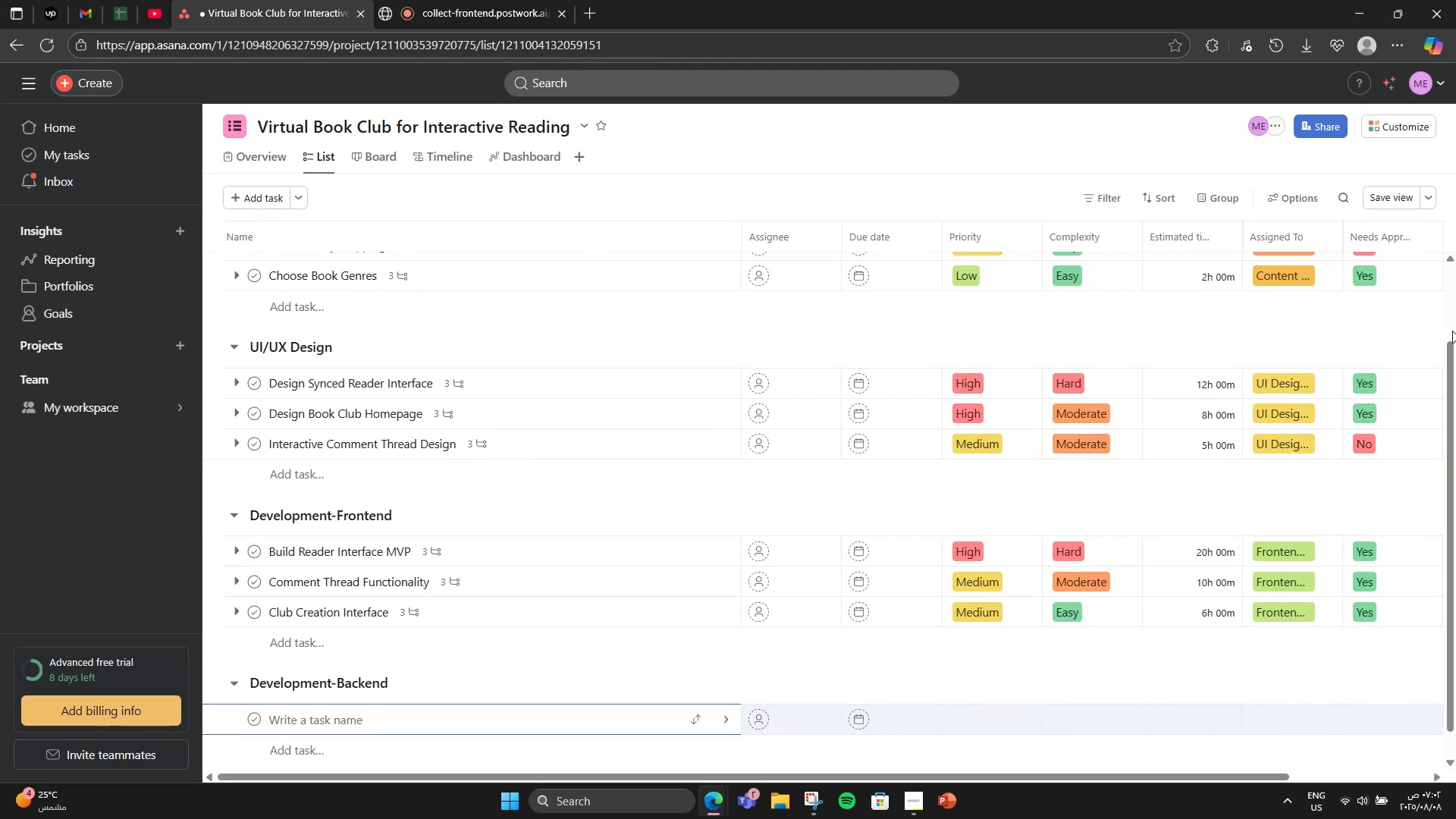 
type(Real=)
key(Backspace)
type(-Time Sync System)
 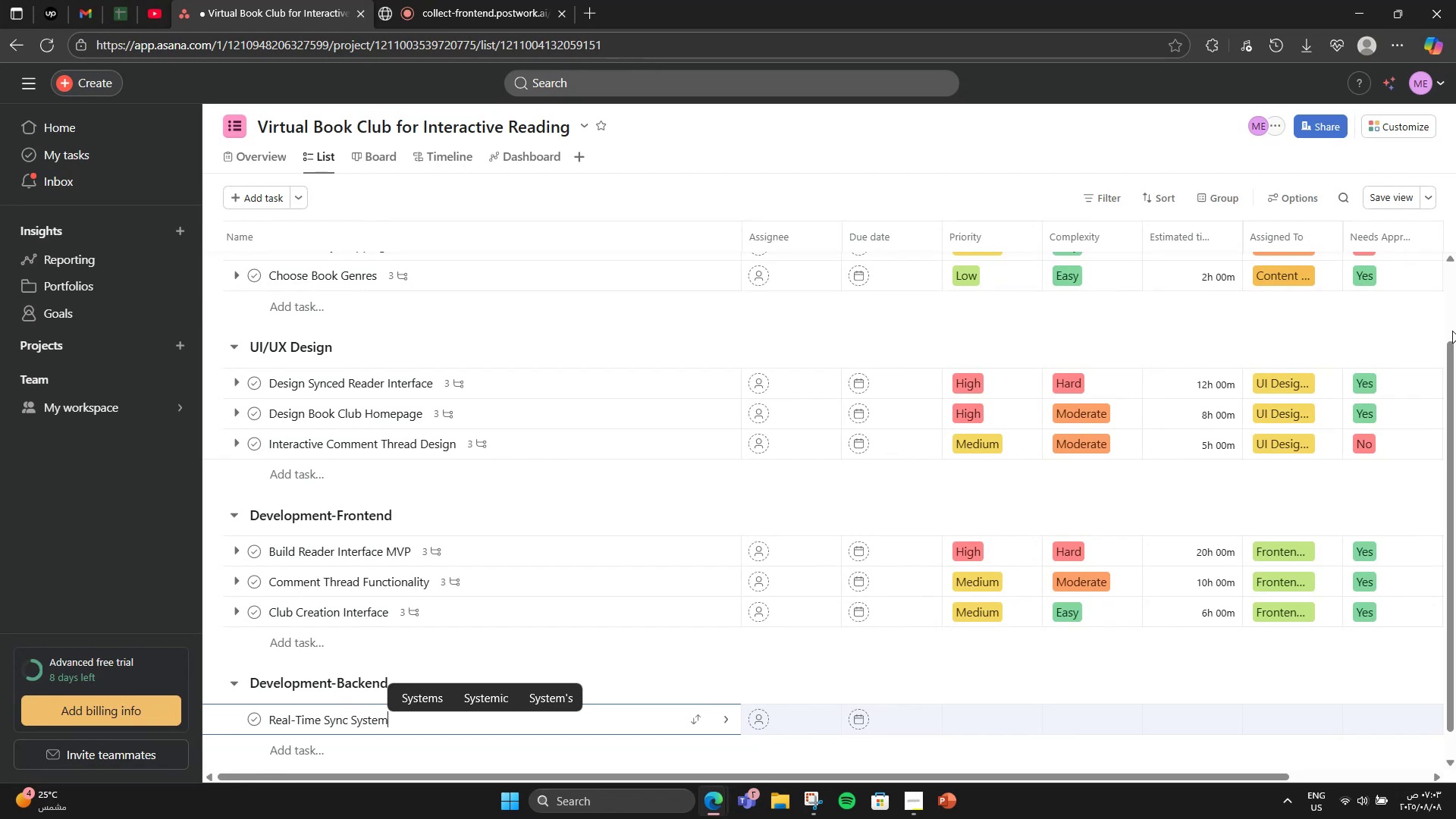 
key(Enter)
 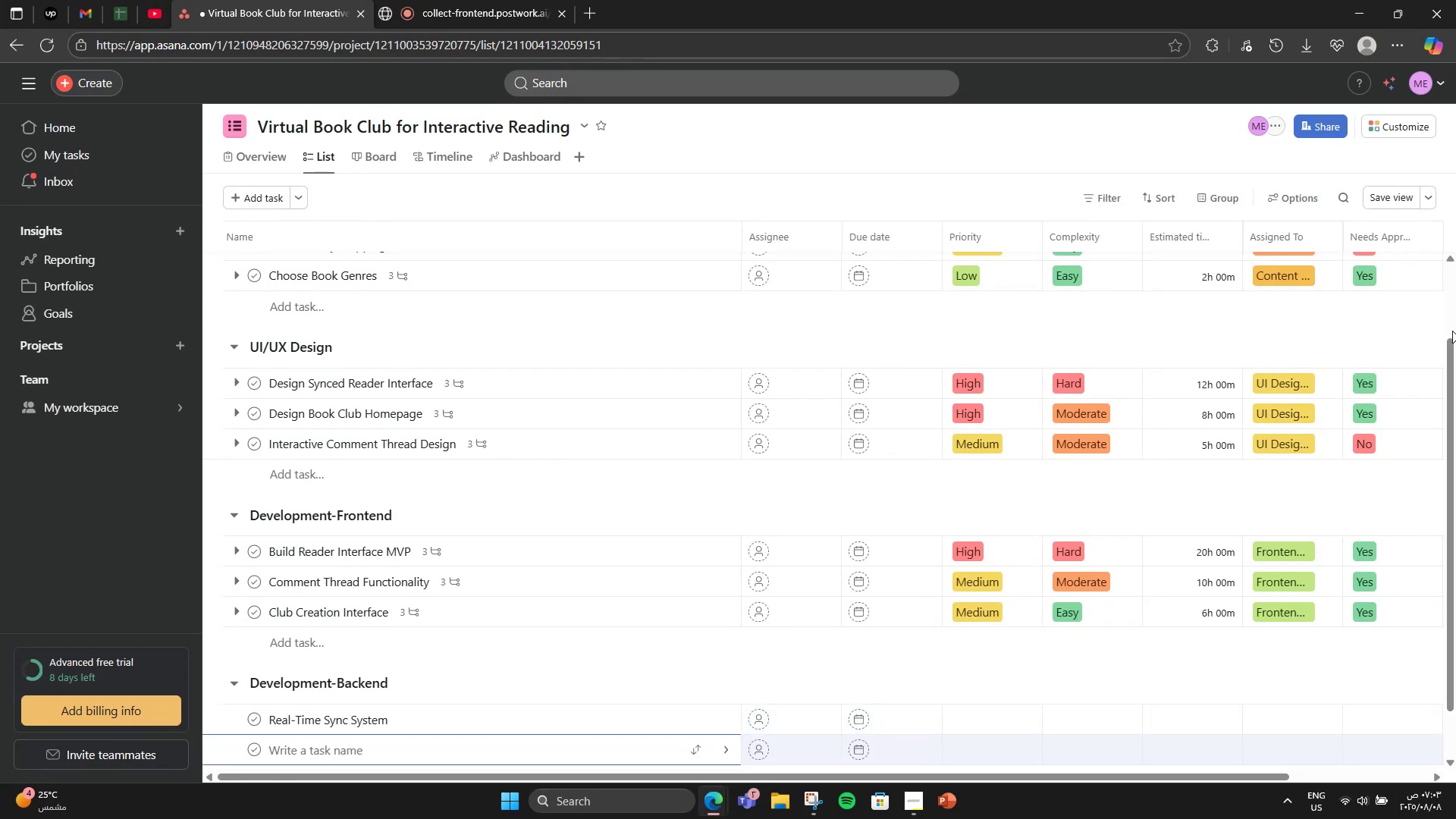 
type(Gamified p)
key(Backspace)
type(Progress Tracking)
 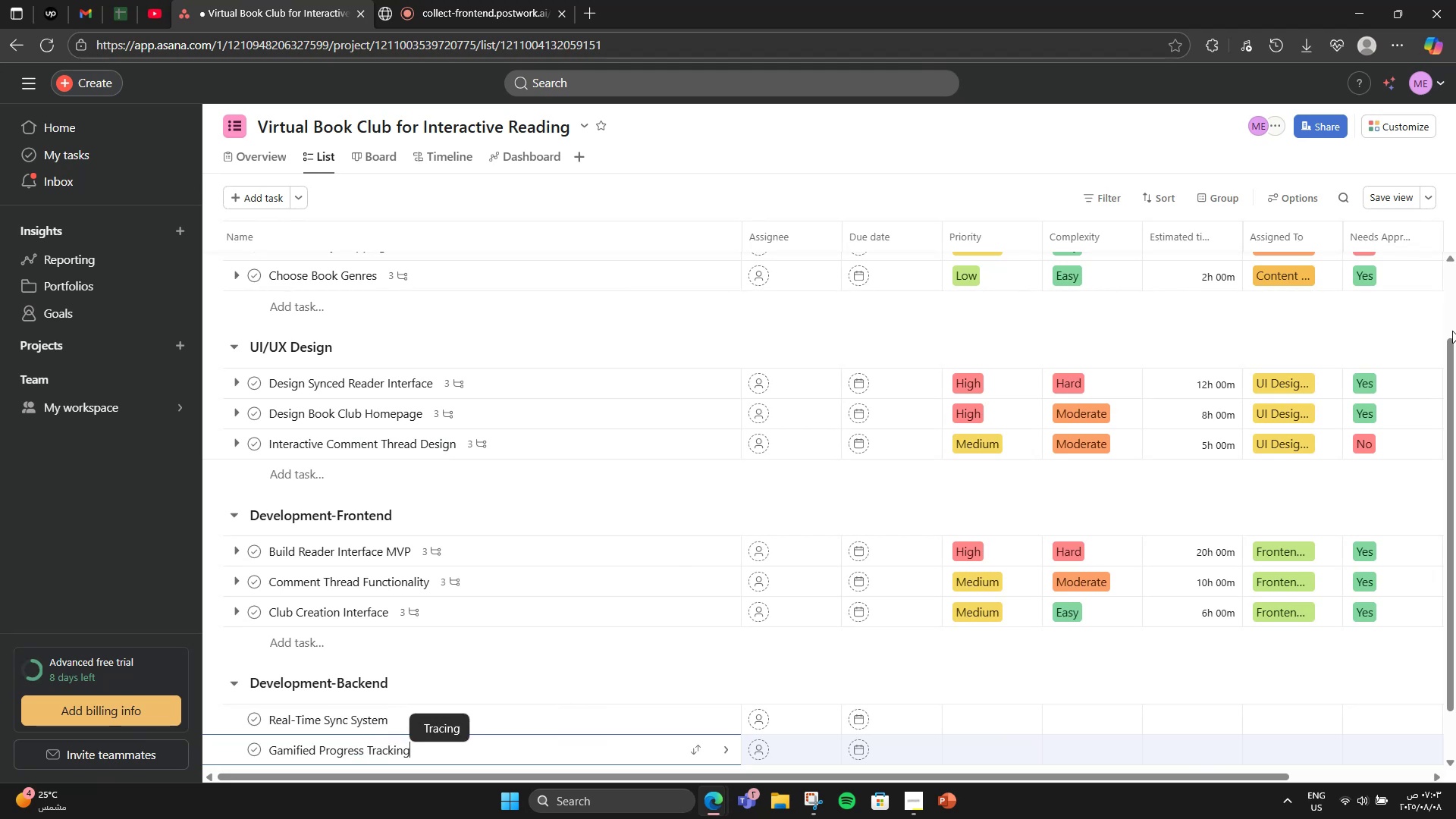 
key(Enter)
 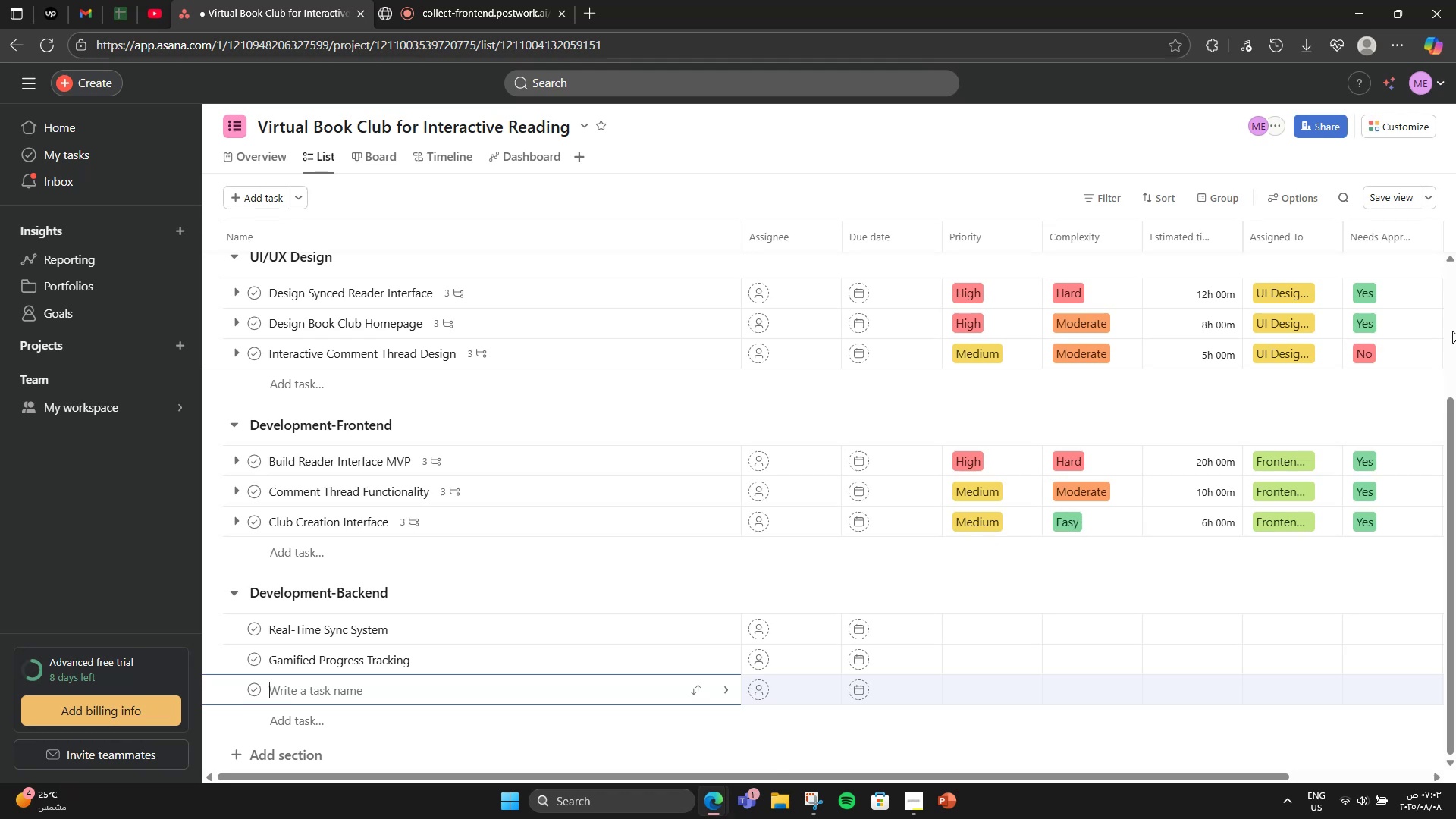 
type(Save & Resume Progress)
 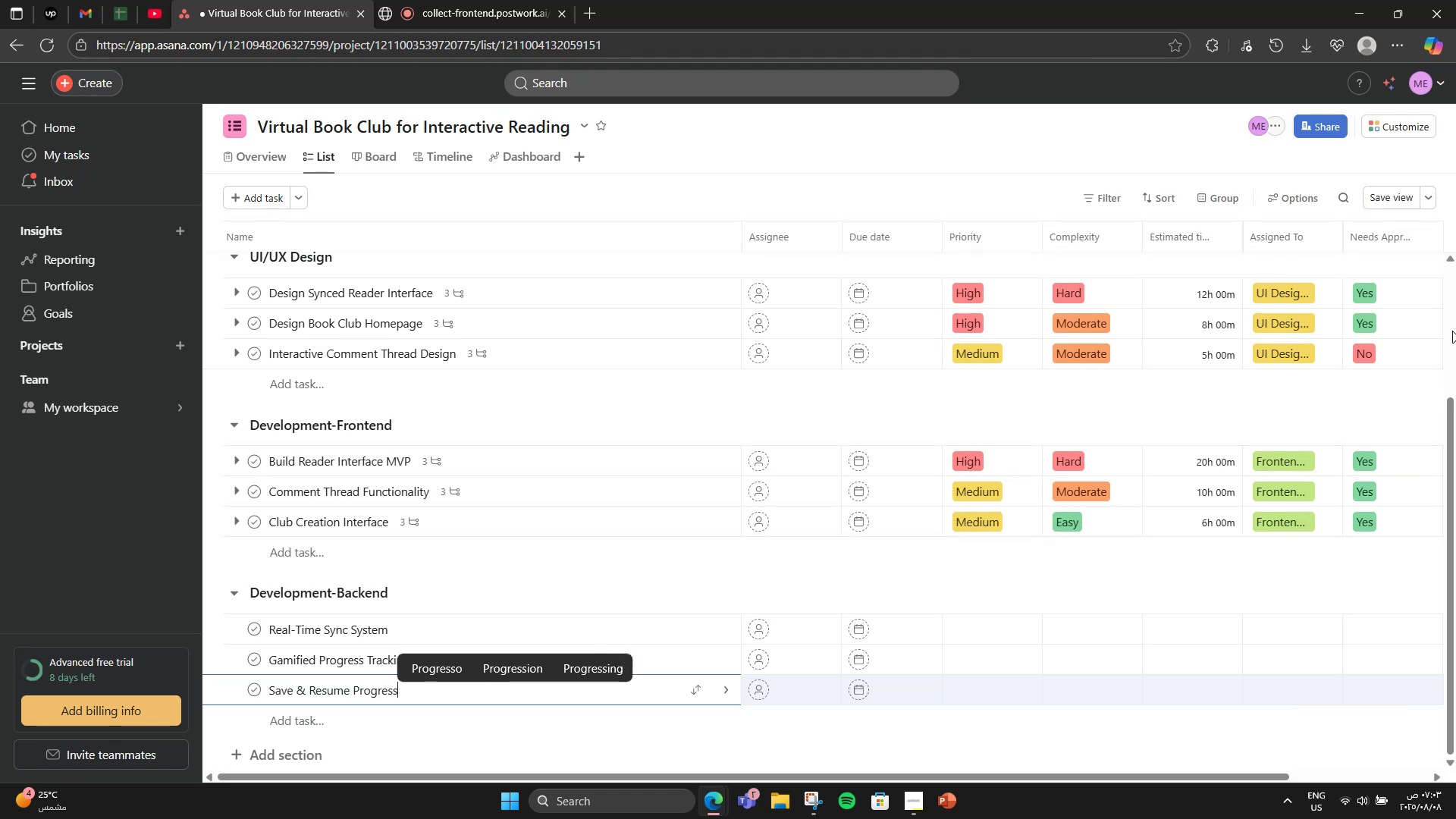 
wait(8.79)
 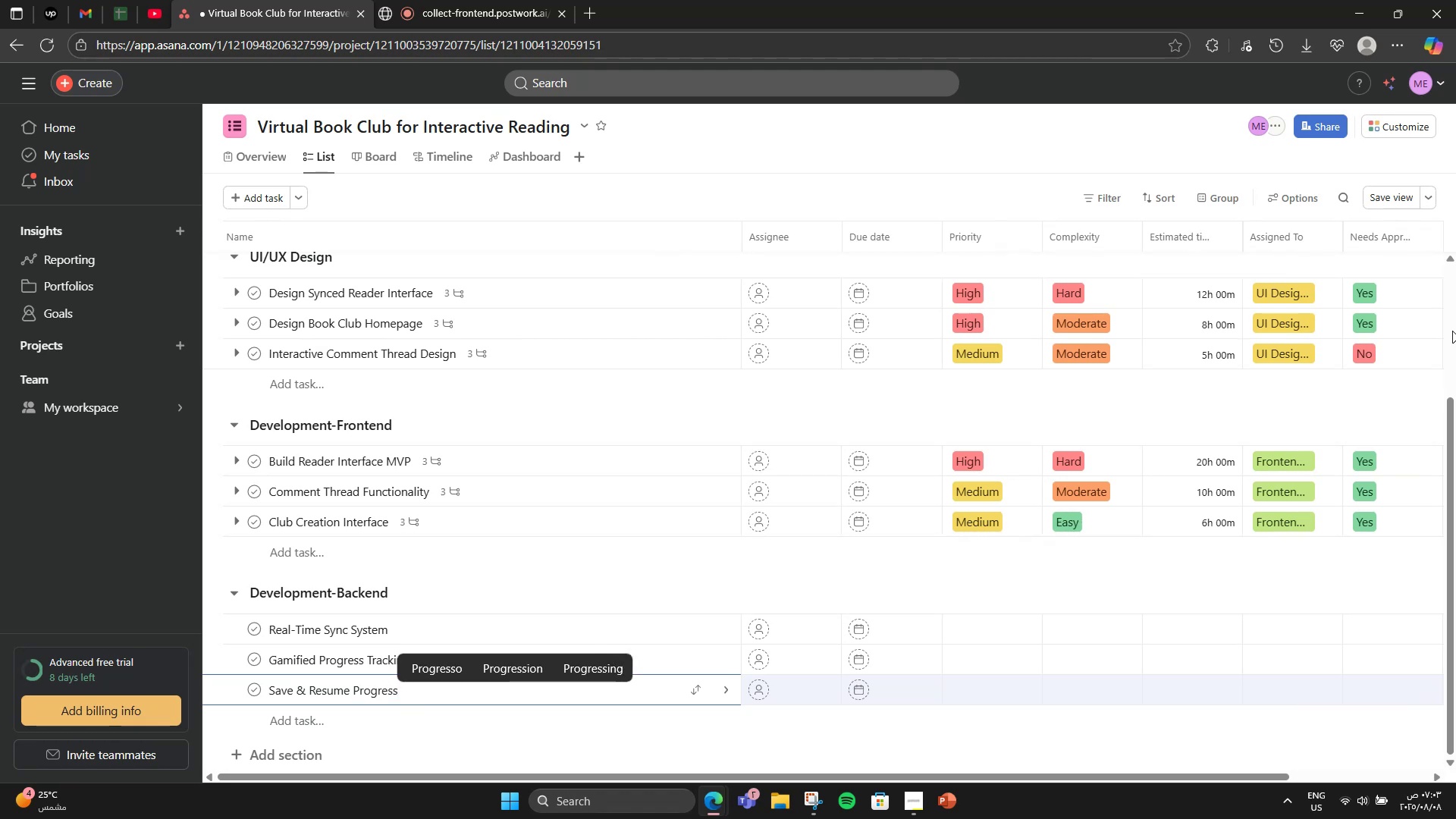 
left_click([566, 627])
 